 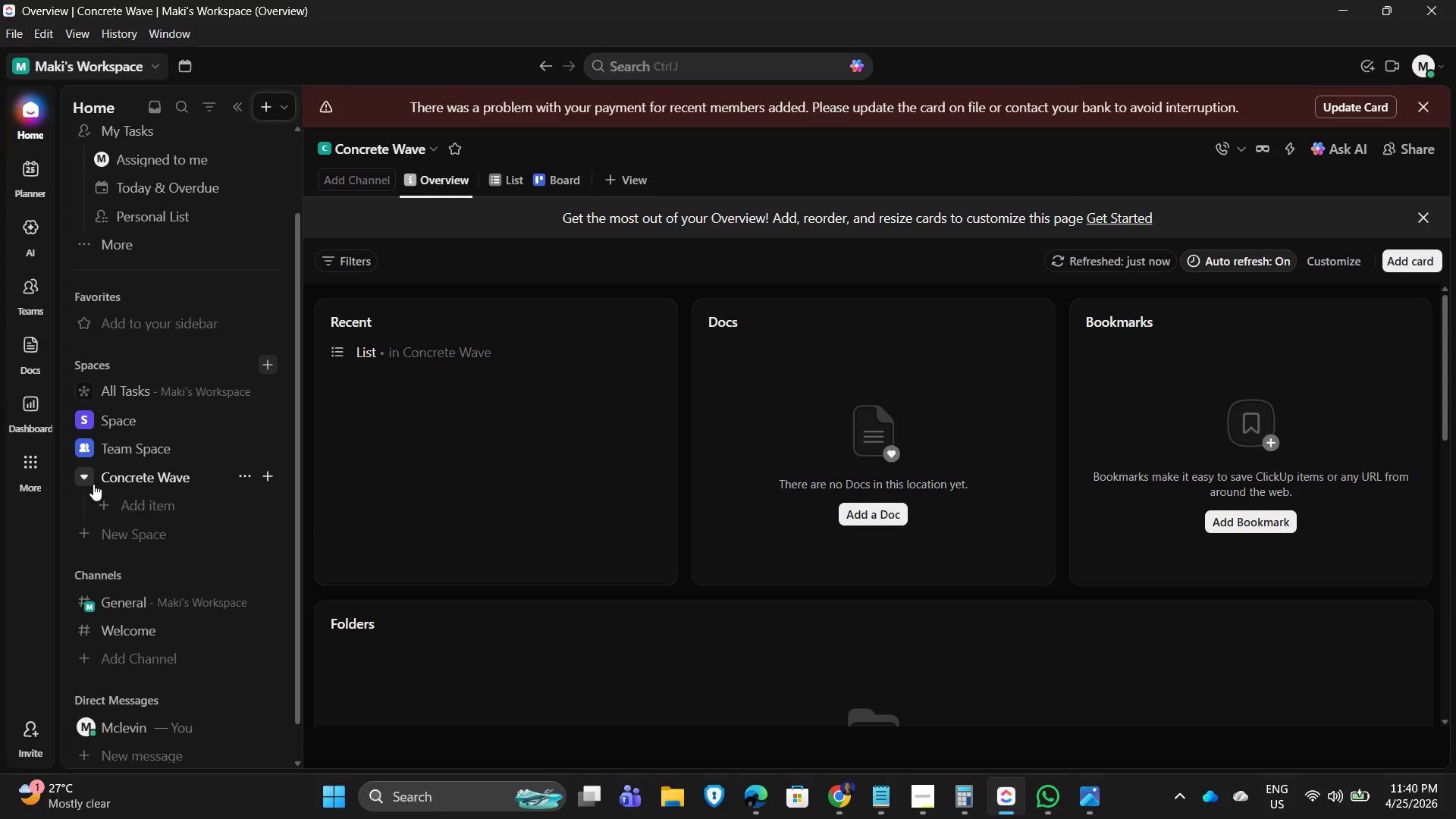 
type(Concrete Wave)
 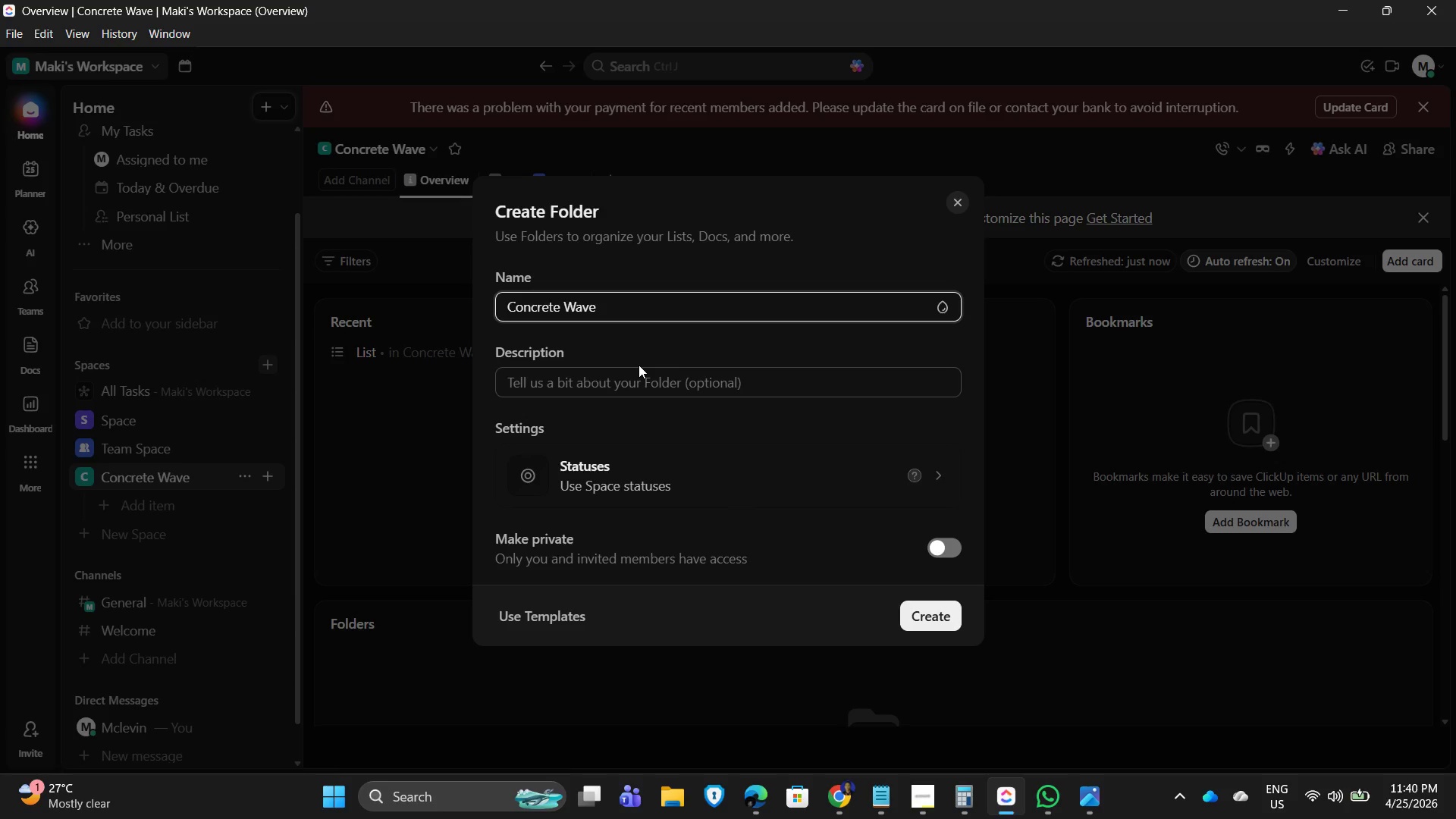 
left_click([930, 620])
 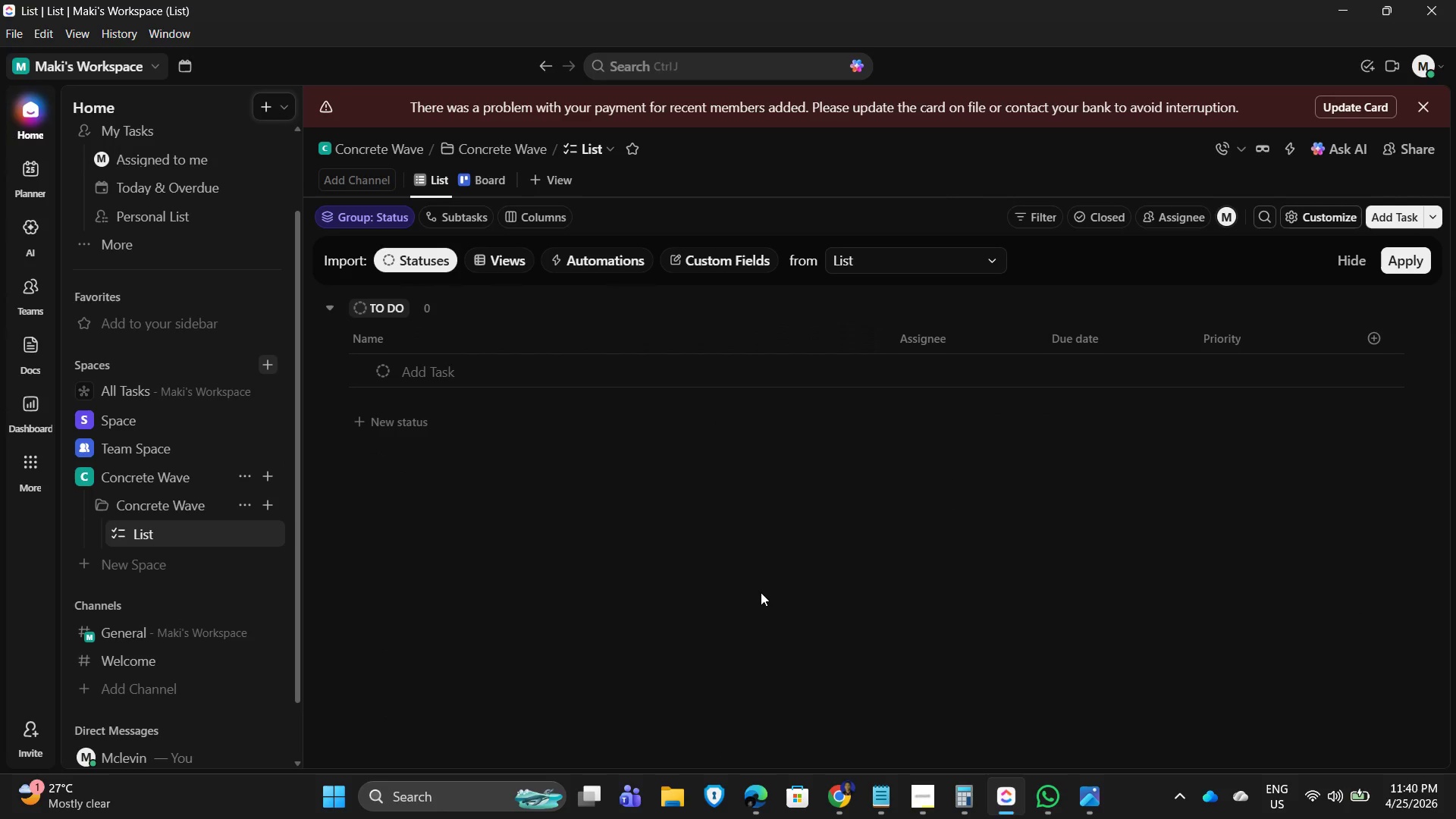 
wait(7.38)
 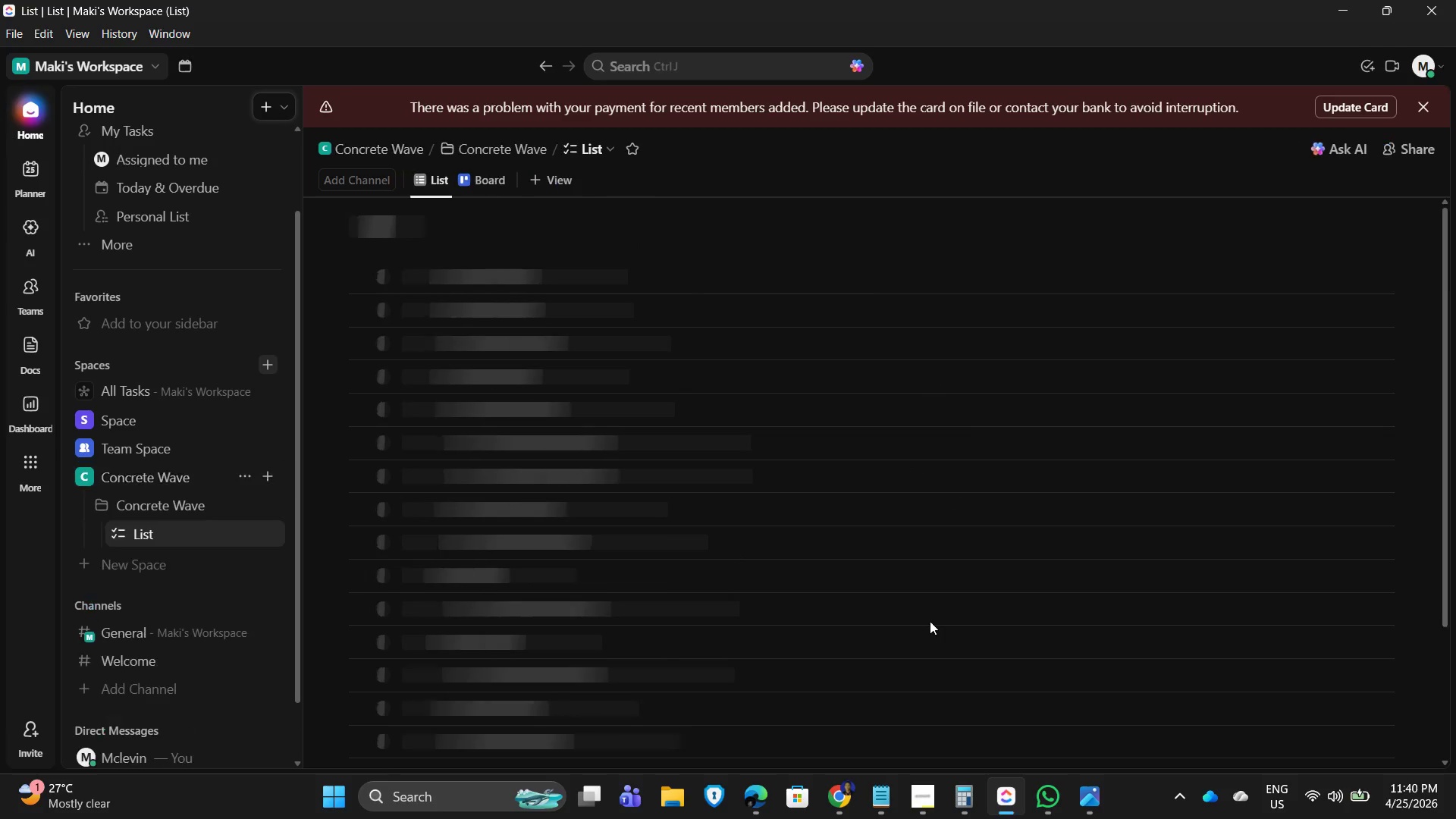 
left_click_drag(start_coordinate=[239, 533], to_coordinate=[247, 538])
 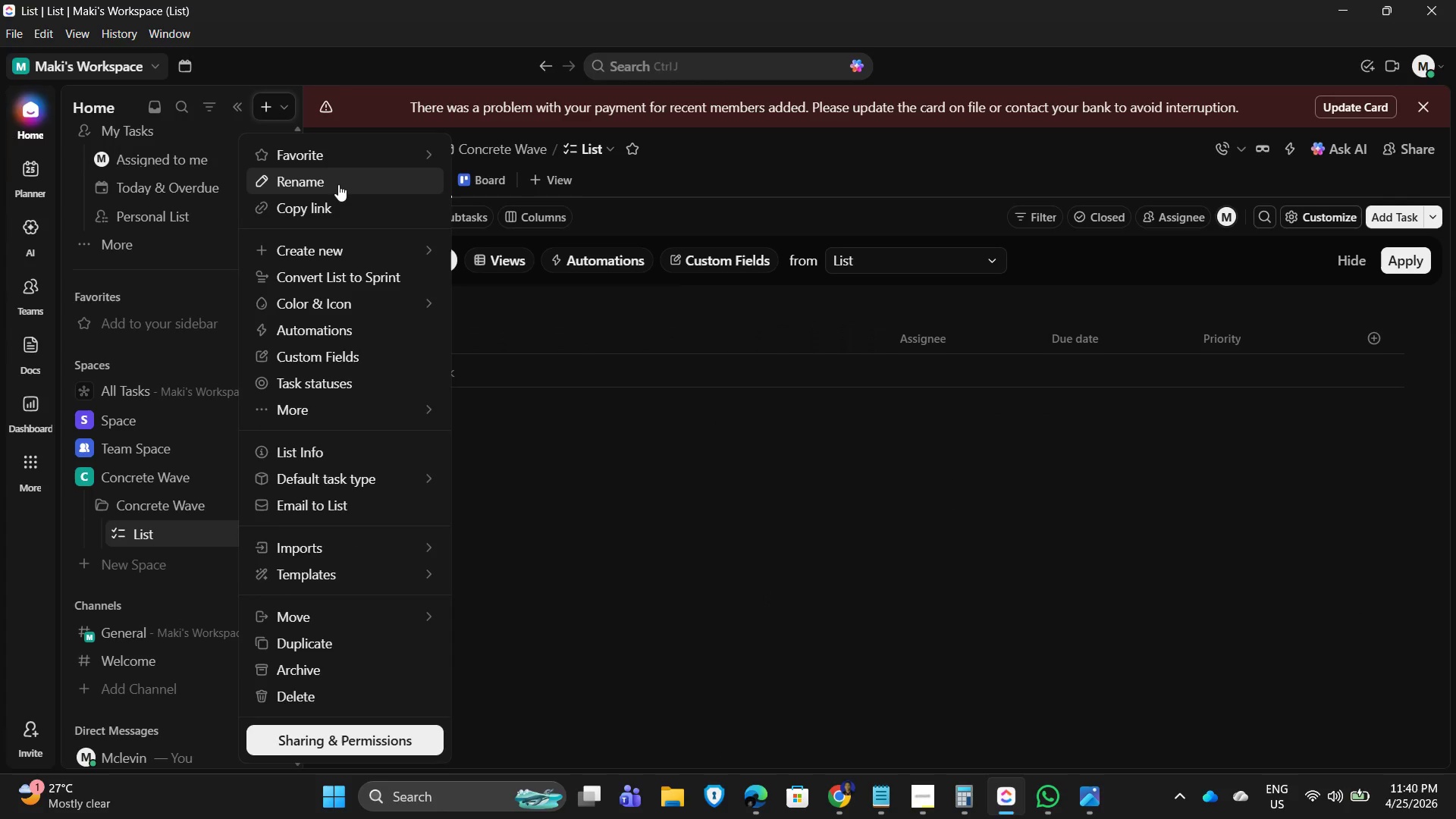 
left_click([339, 181])
 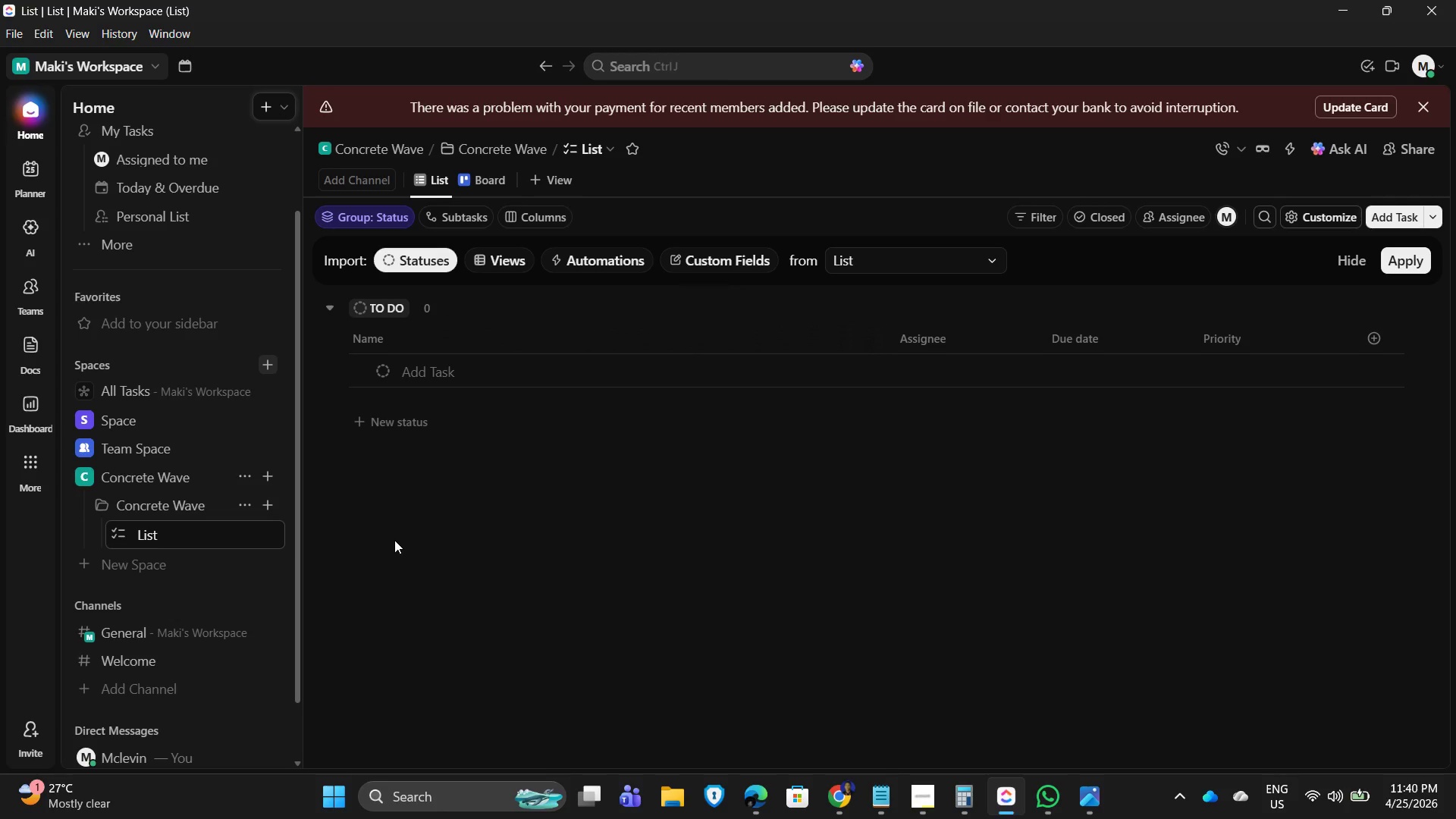 
key(Backspace)
key(Backspace)
key(Backspace)
key(Backspace)
key(Backspace)
type(2024 Regional Tour)
 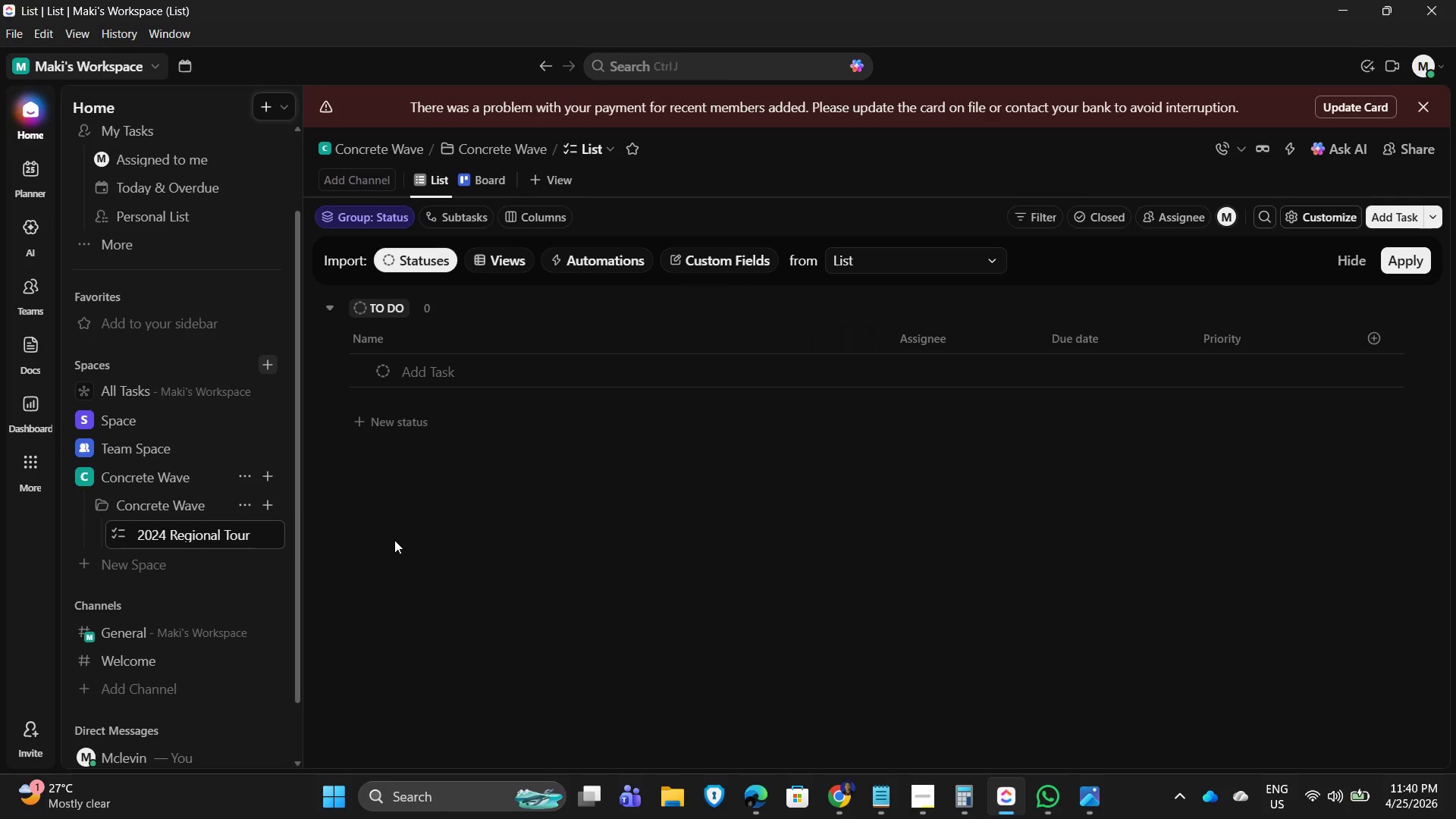 
key(Enter)
 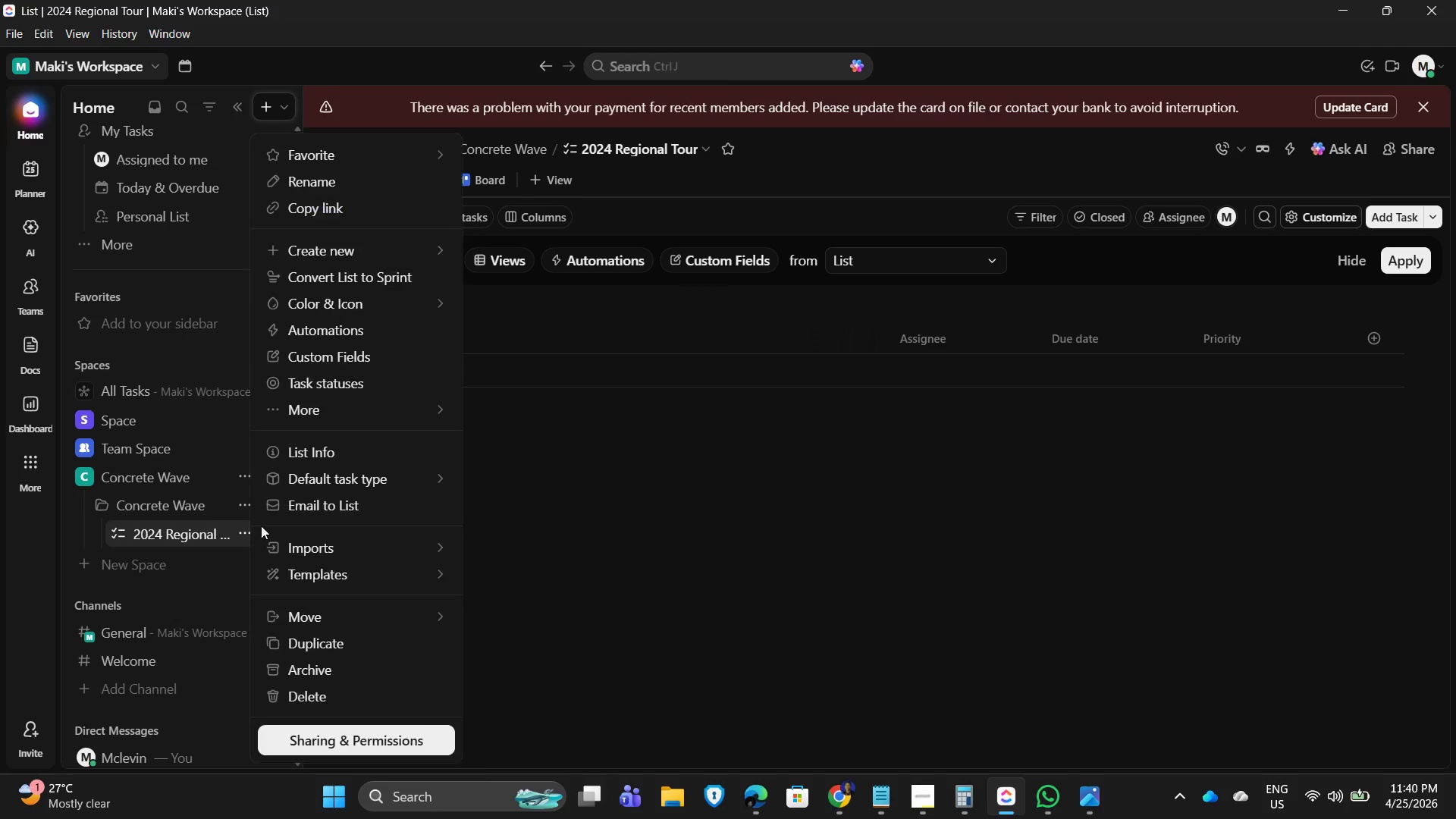 
left_click([348, 181])
 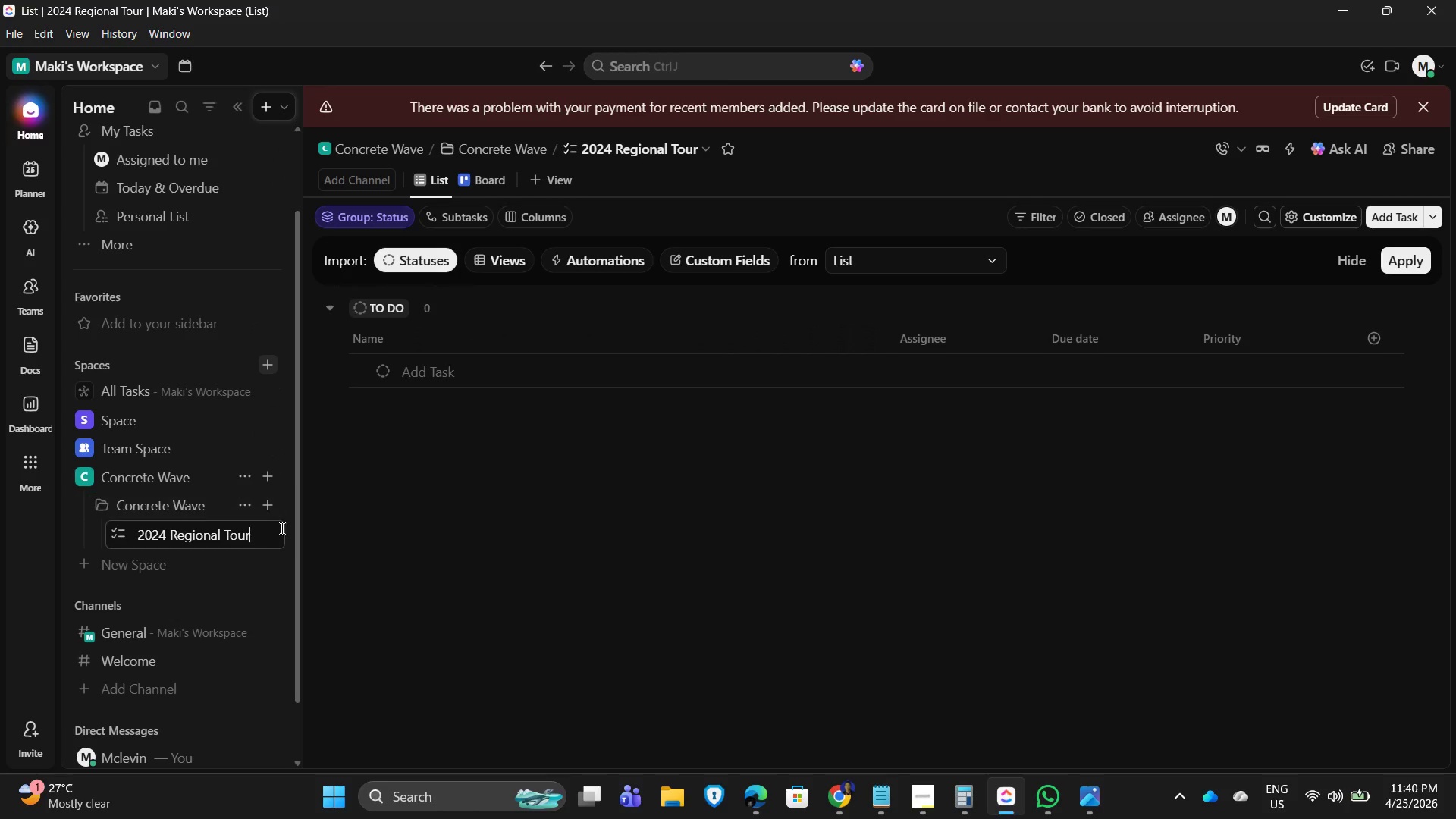 
type( Logistics)
 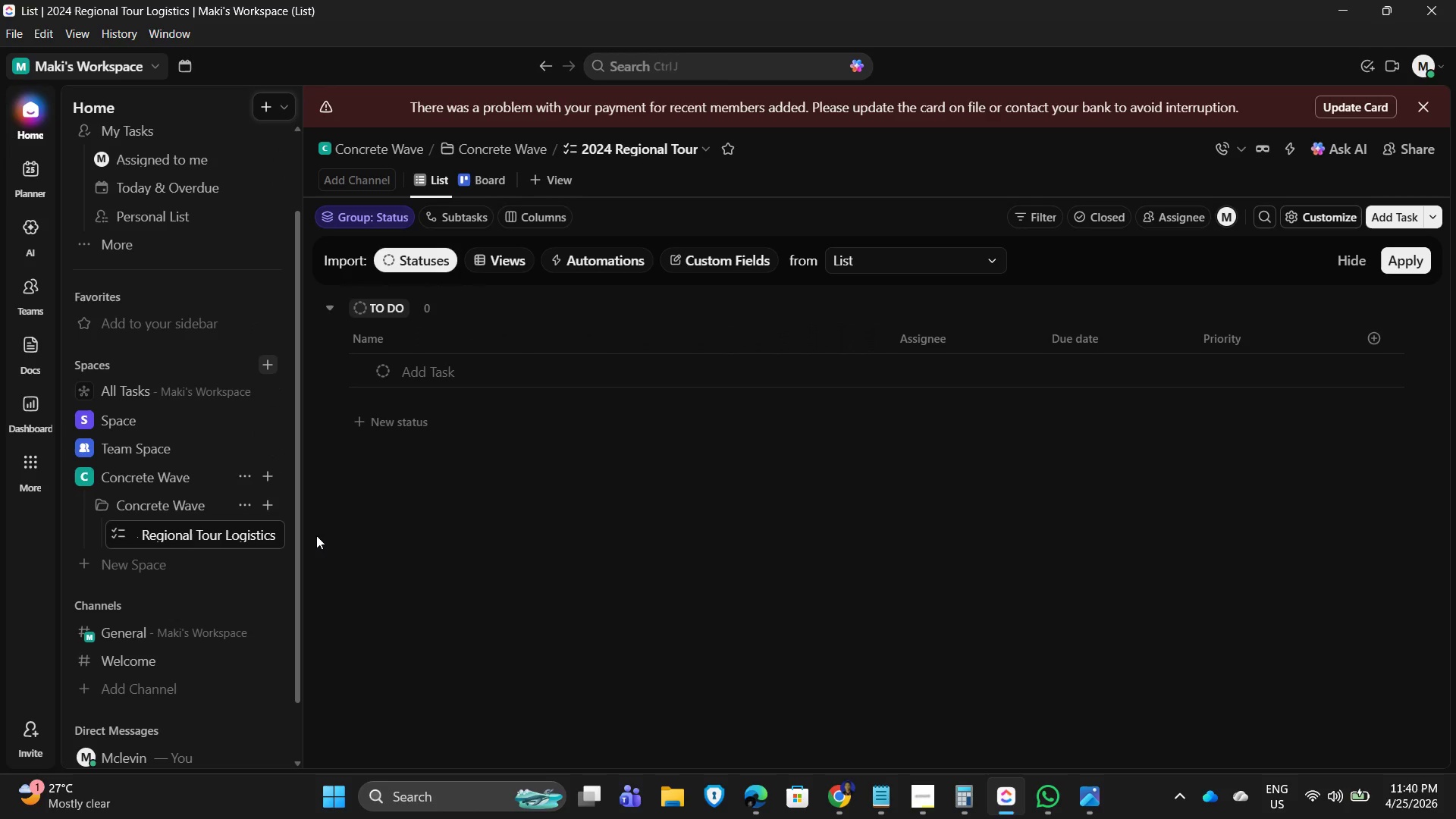 
key(Enter)
 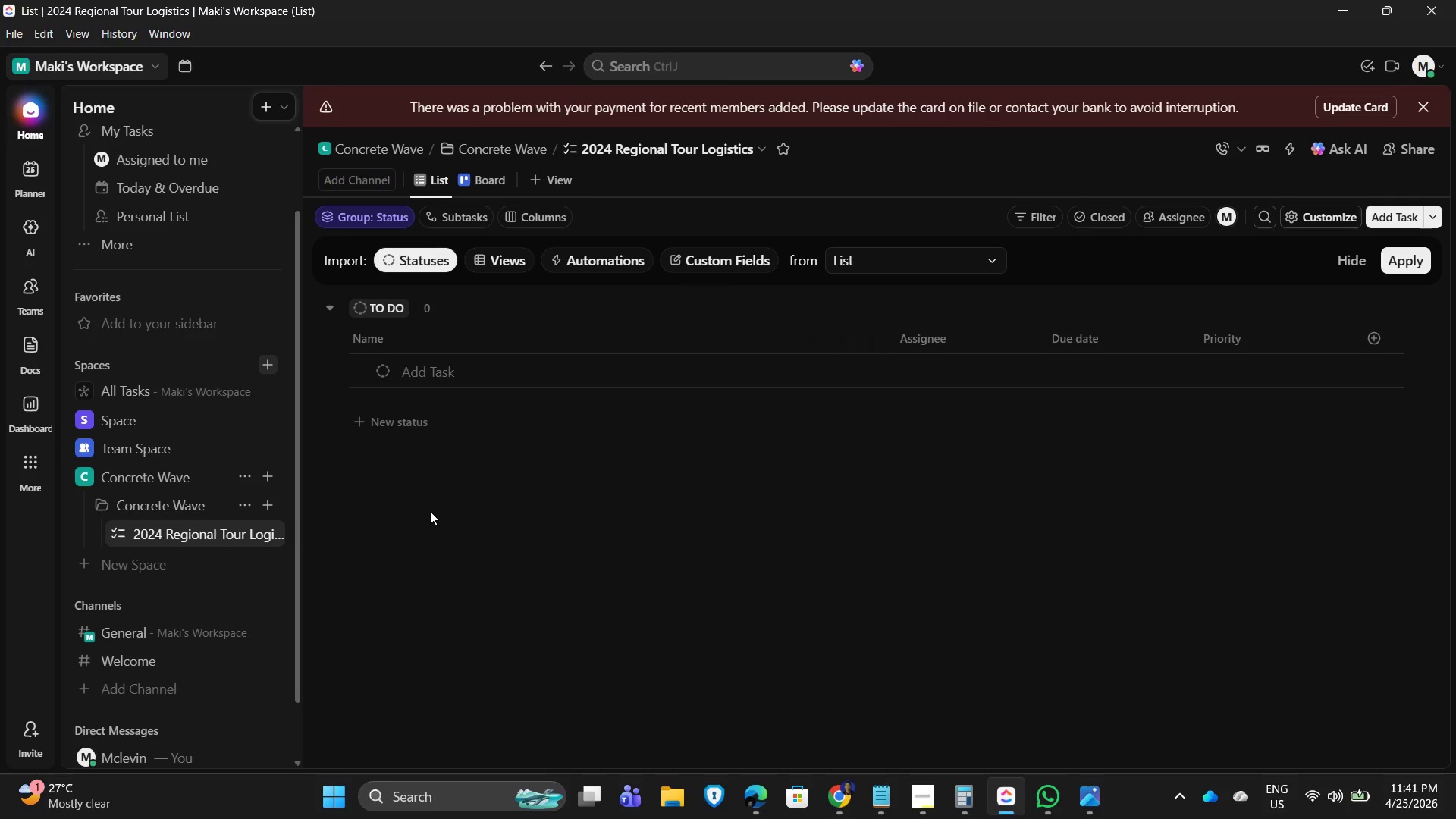 
wait(13.2)
 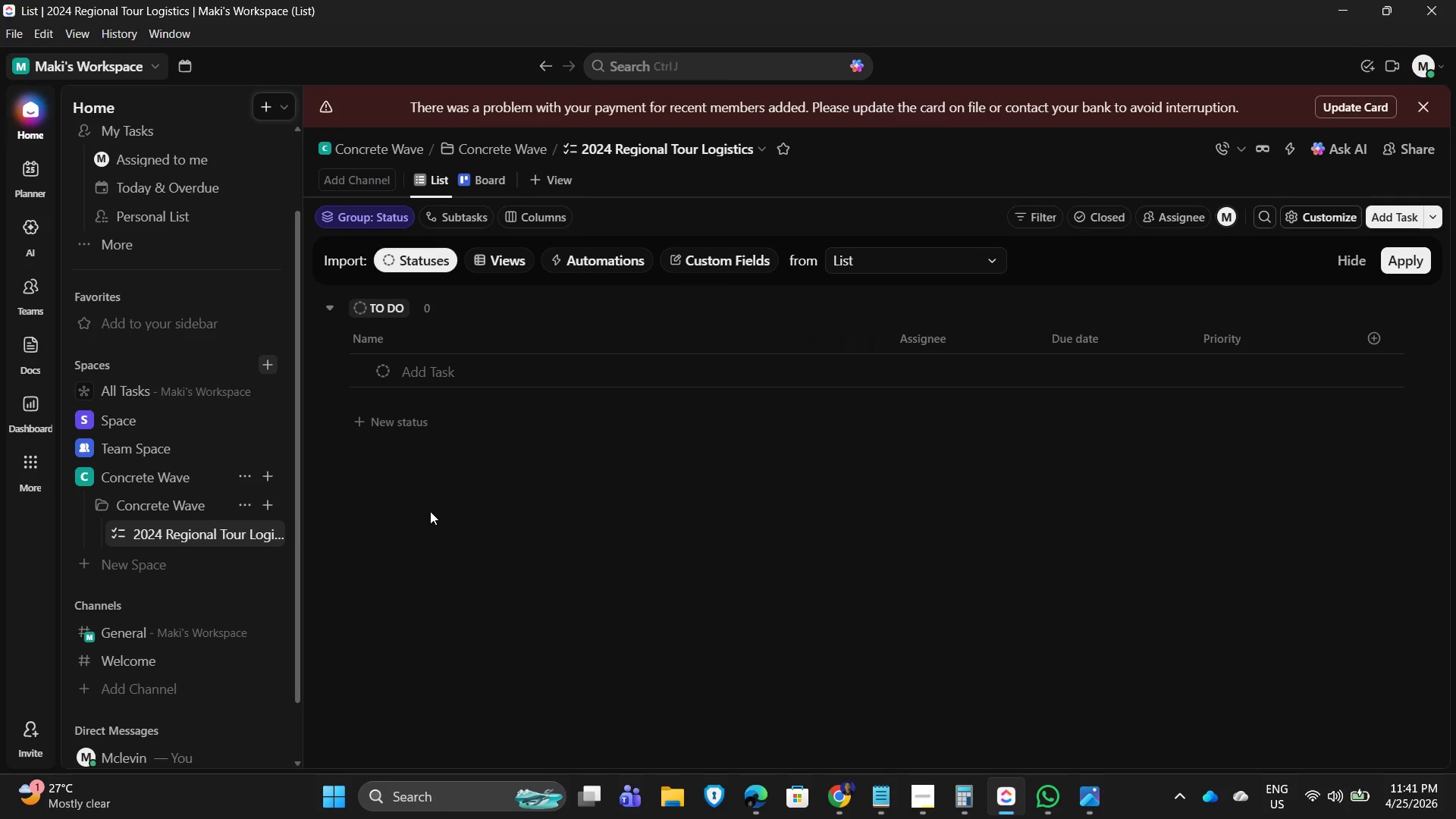 
left_click([237, 532])
 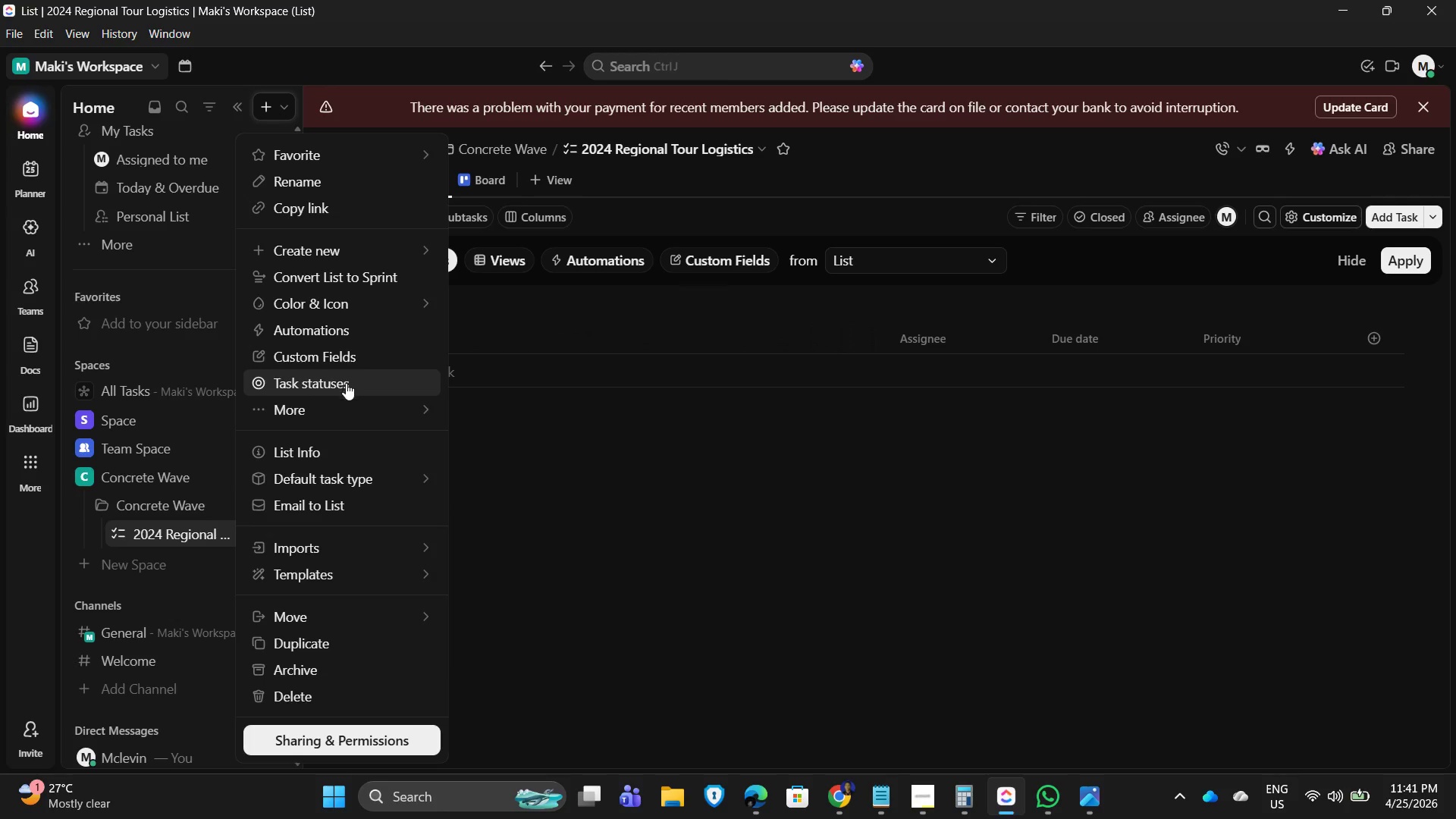 
left_click([346, 383])
 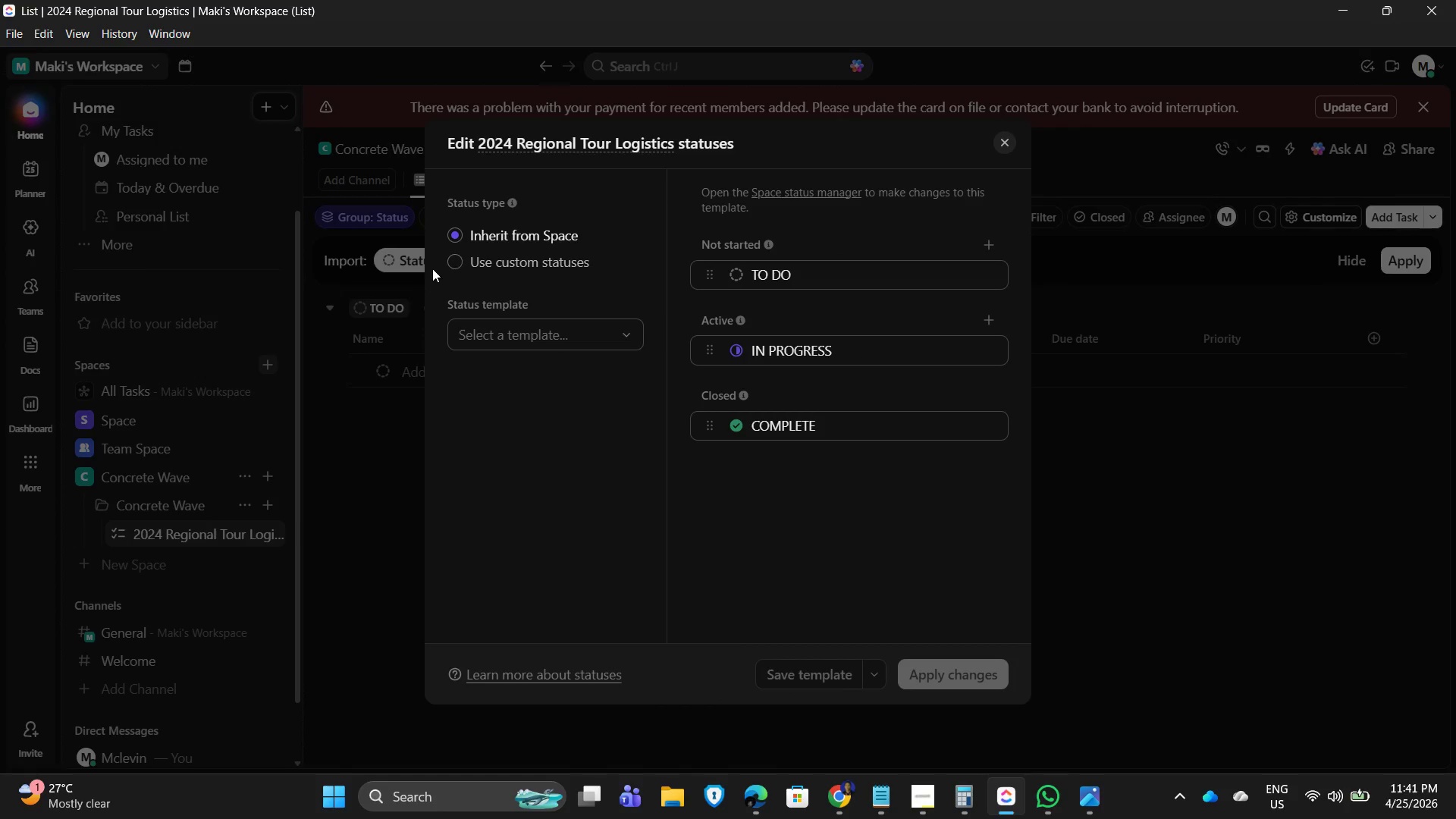 
left_click([454, 263])
 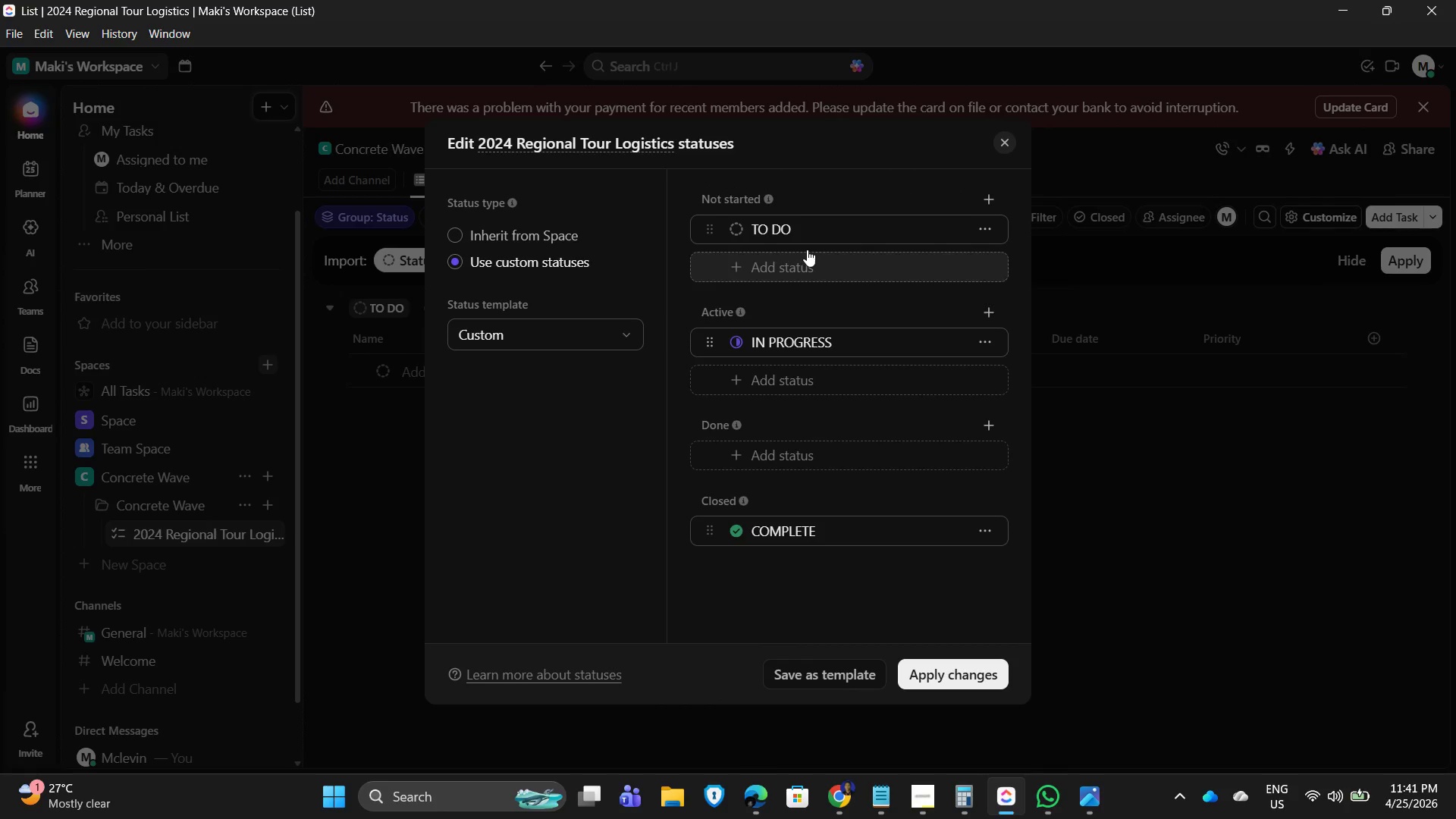 
left_click([846, 225])
 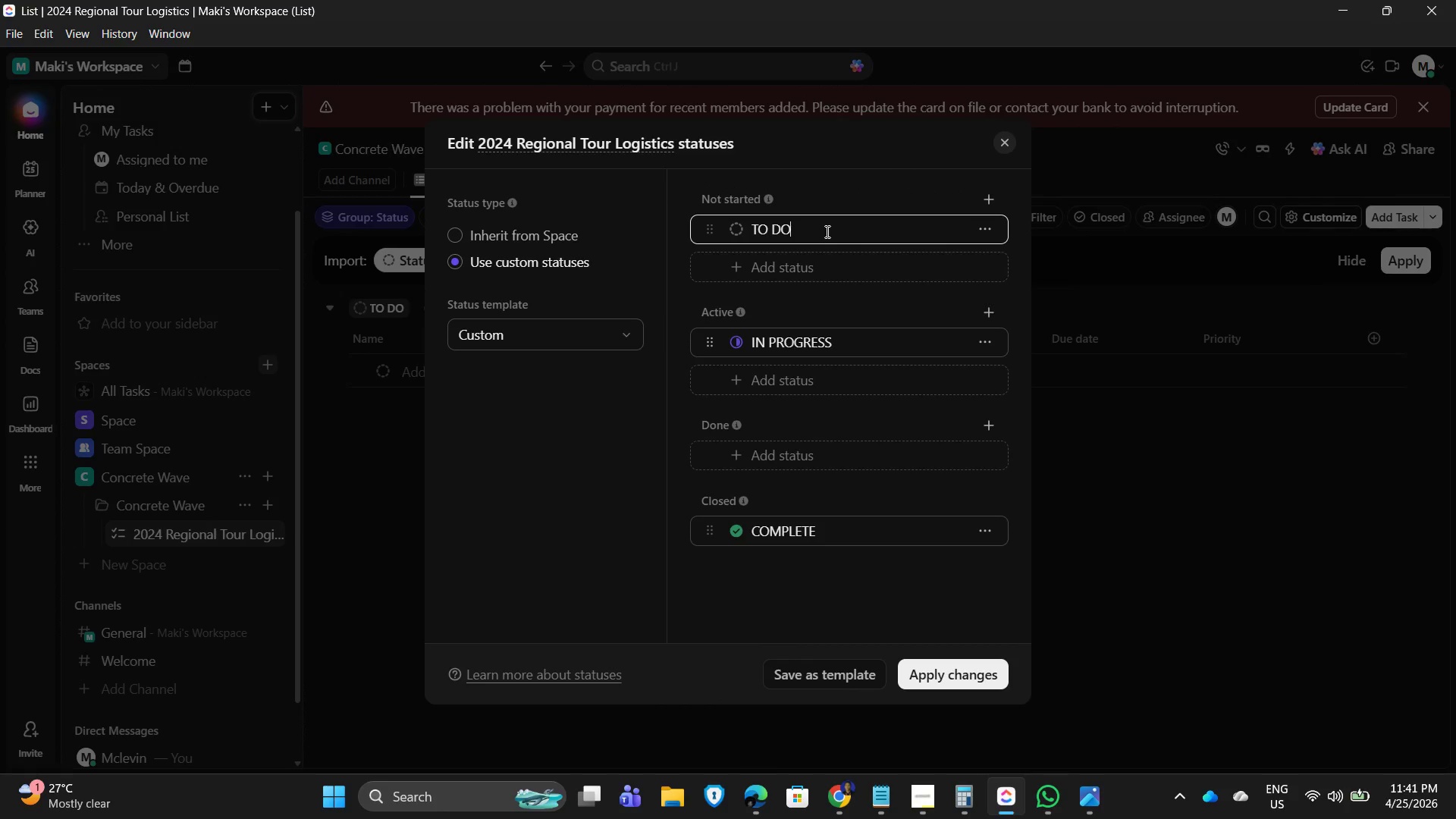 
double_click([826, 231])
 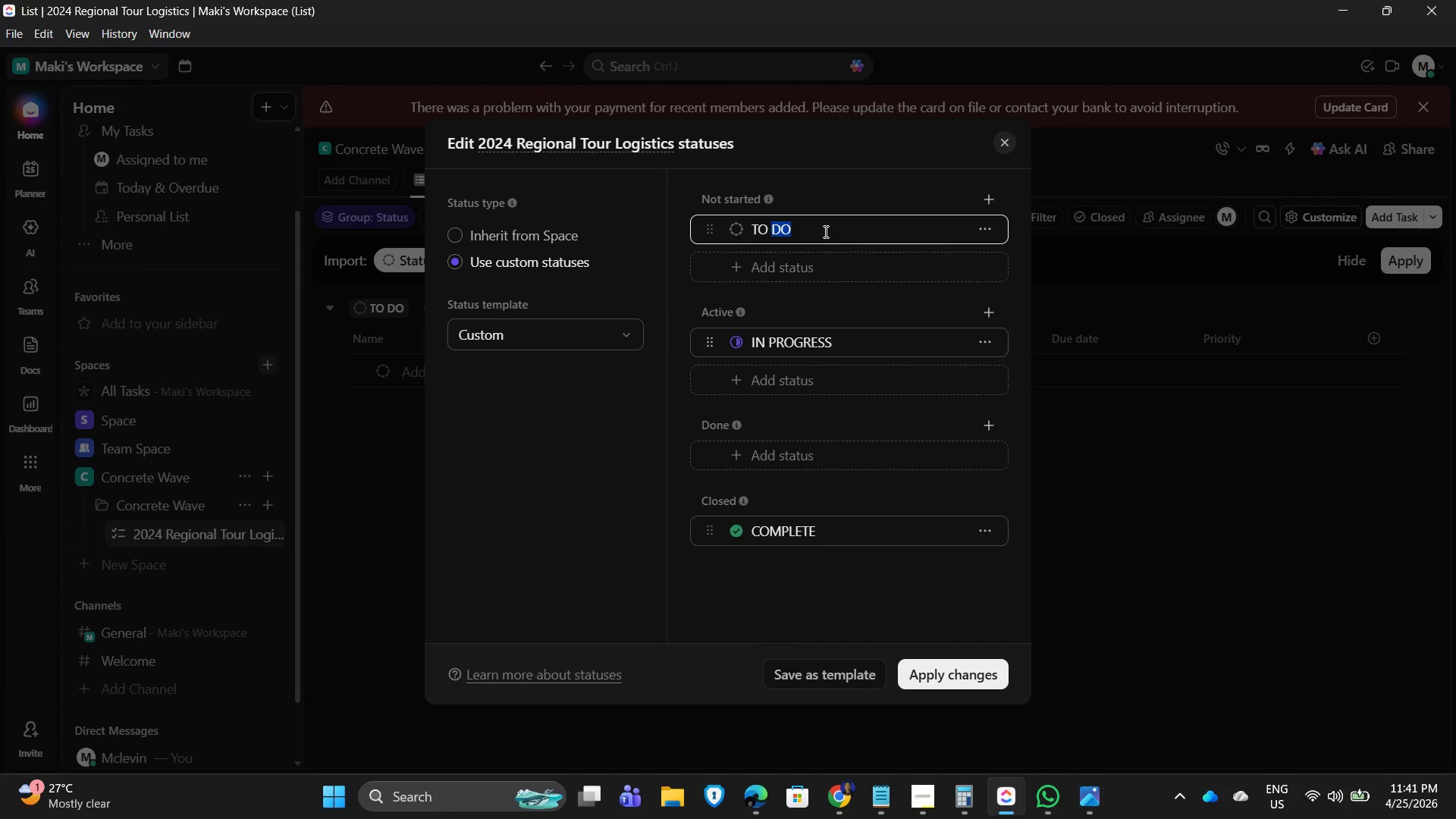 
key(Backspace)
key(Backspace)
key(Backspace)
key(Backspace)
type(Draft.)
key(Backspace)
type(/planning)
 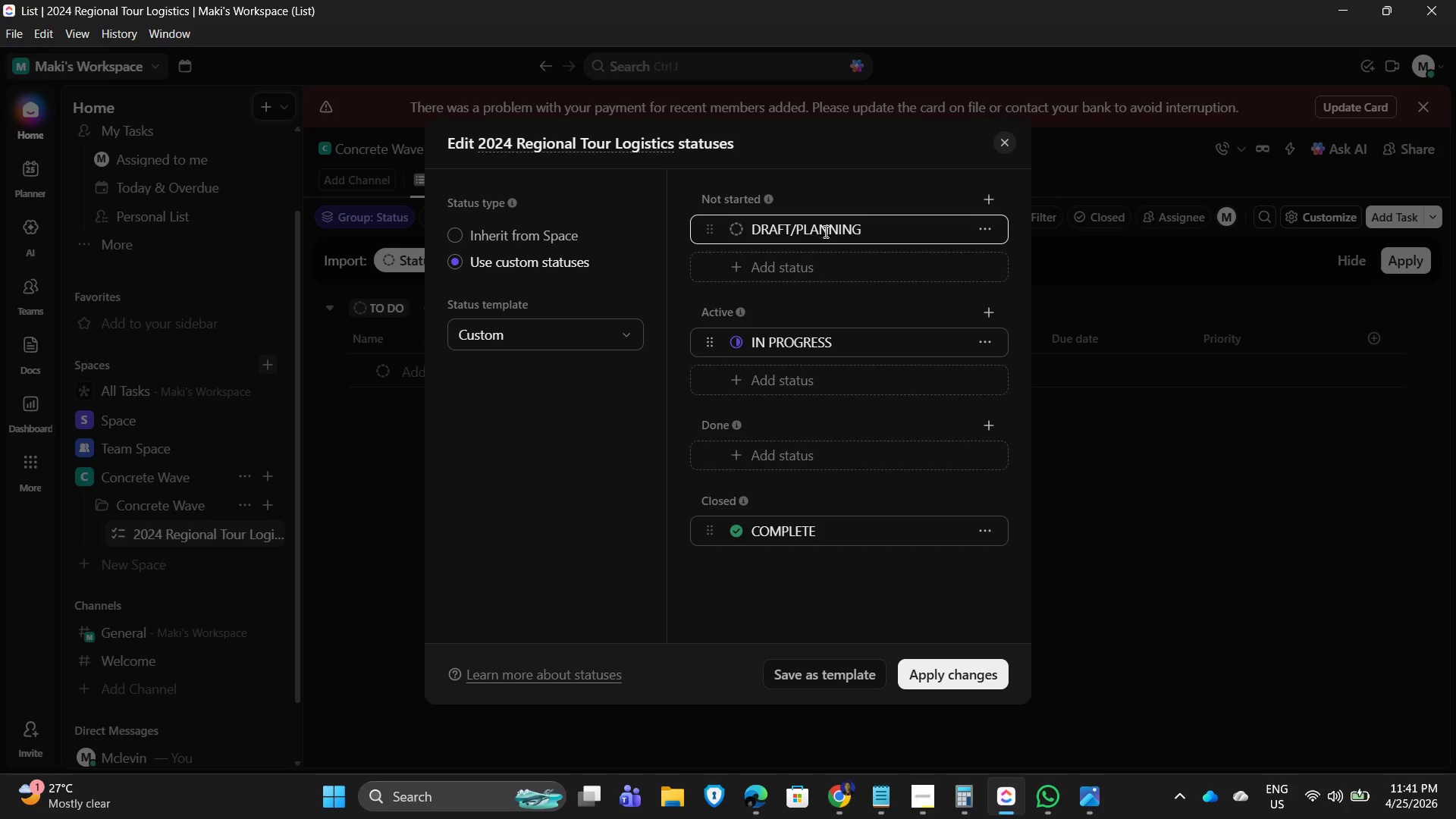 
left_click_drag(start_coordinate=[852, 341], to_coordinate=[750, 332])
 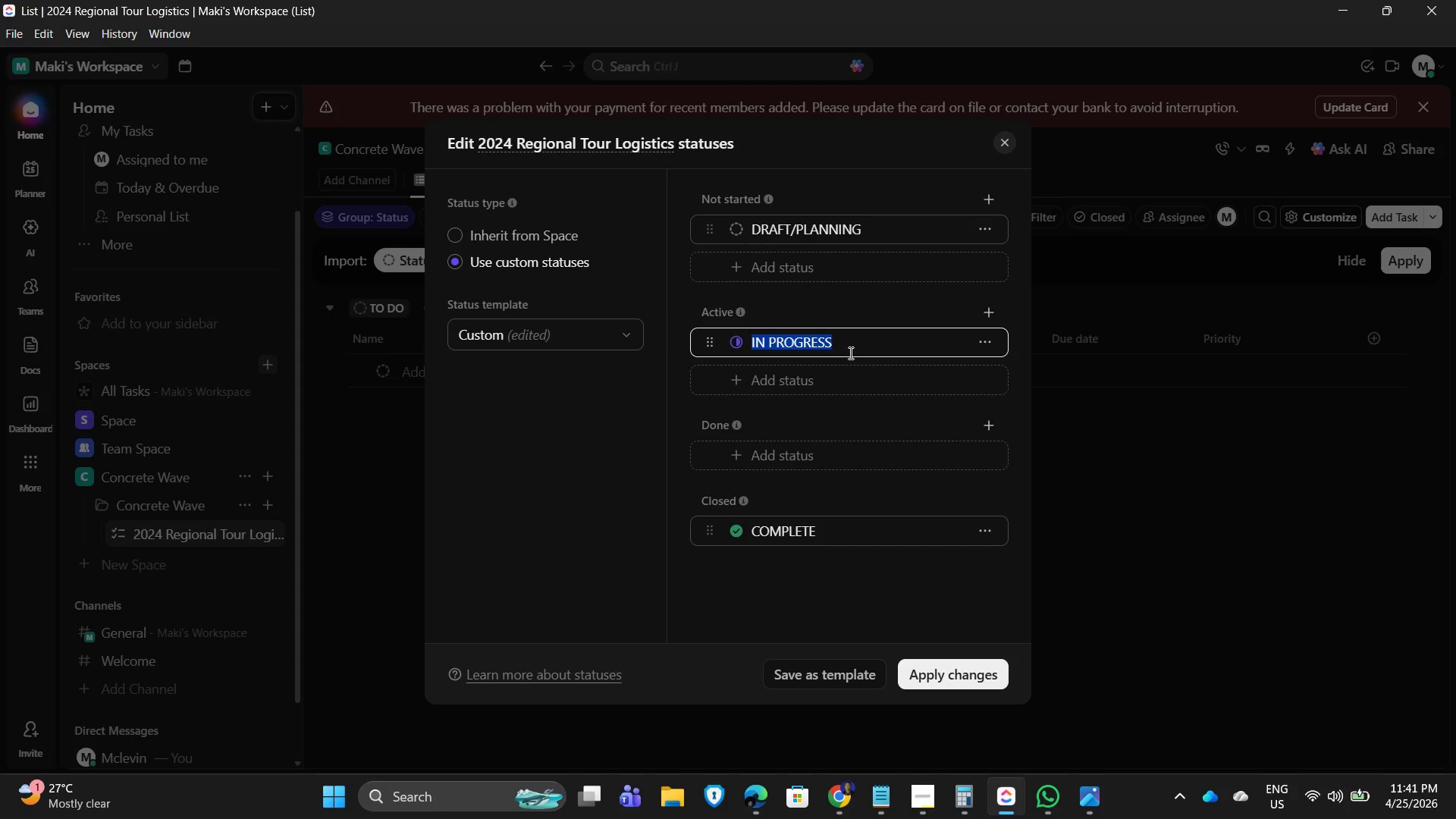 
type(permitting)
 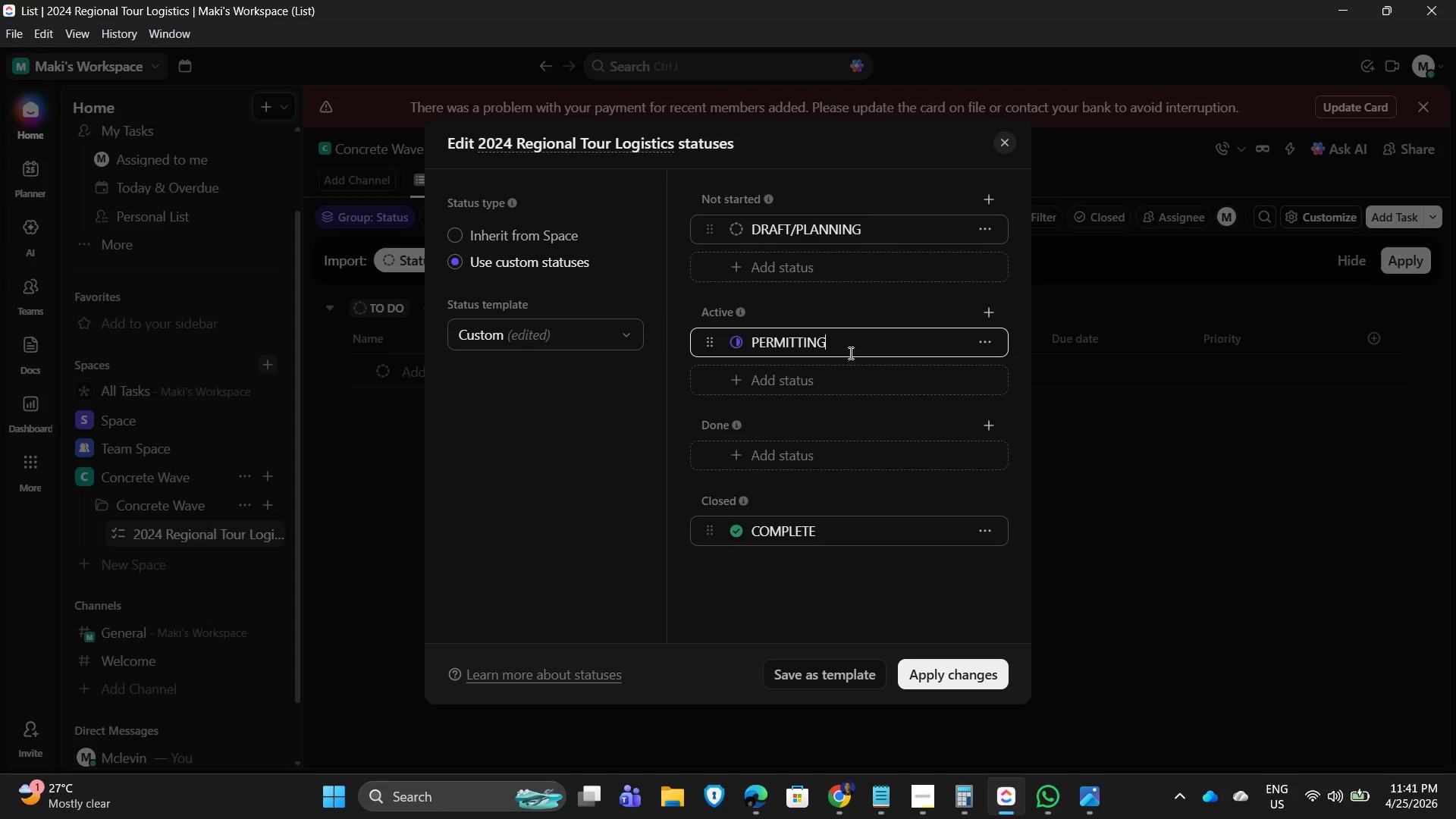 
key(Enter)
 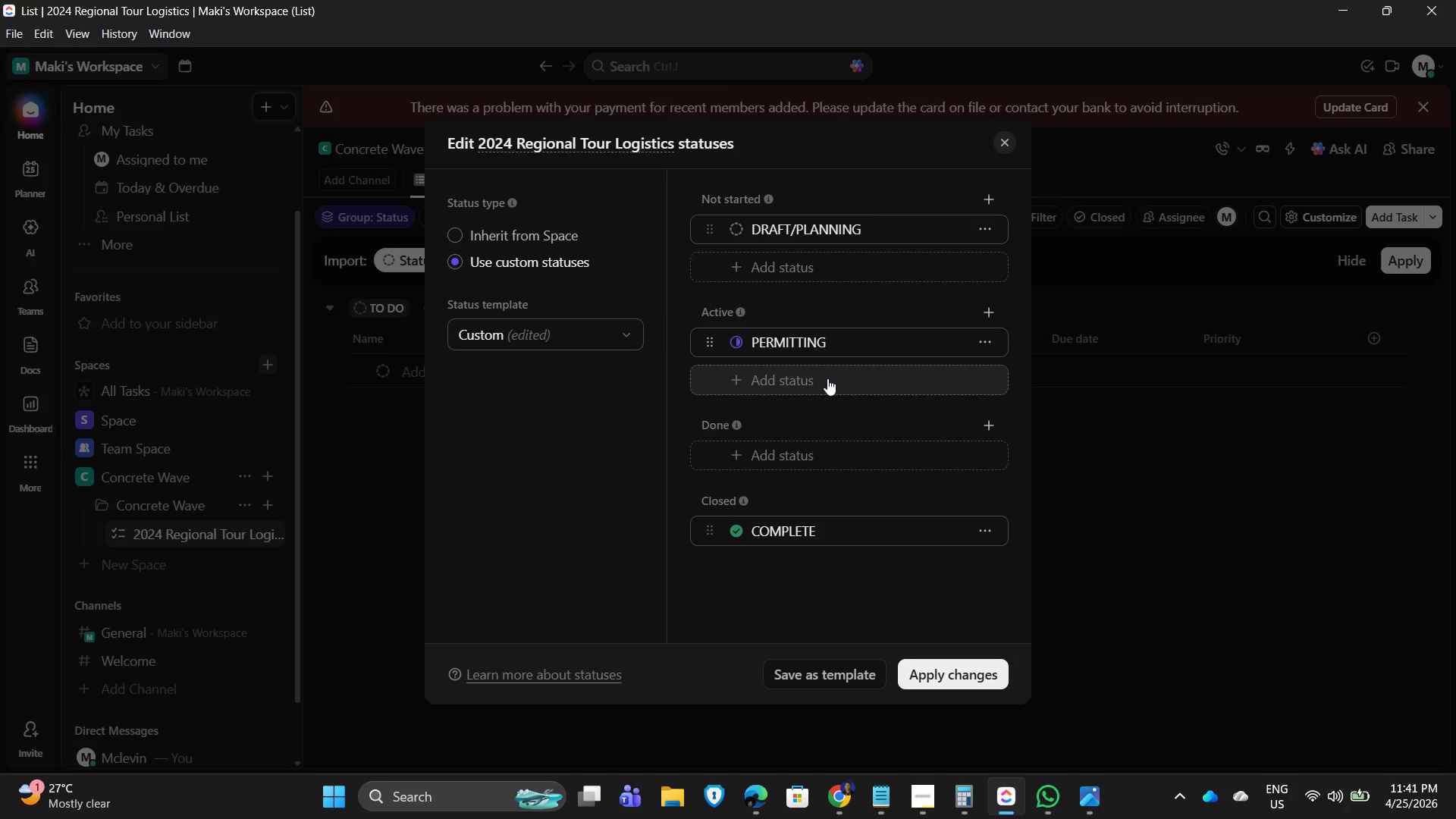 
left_click([822, 383])
 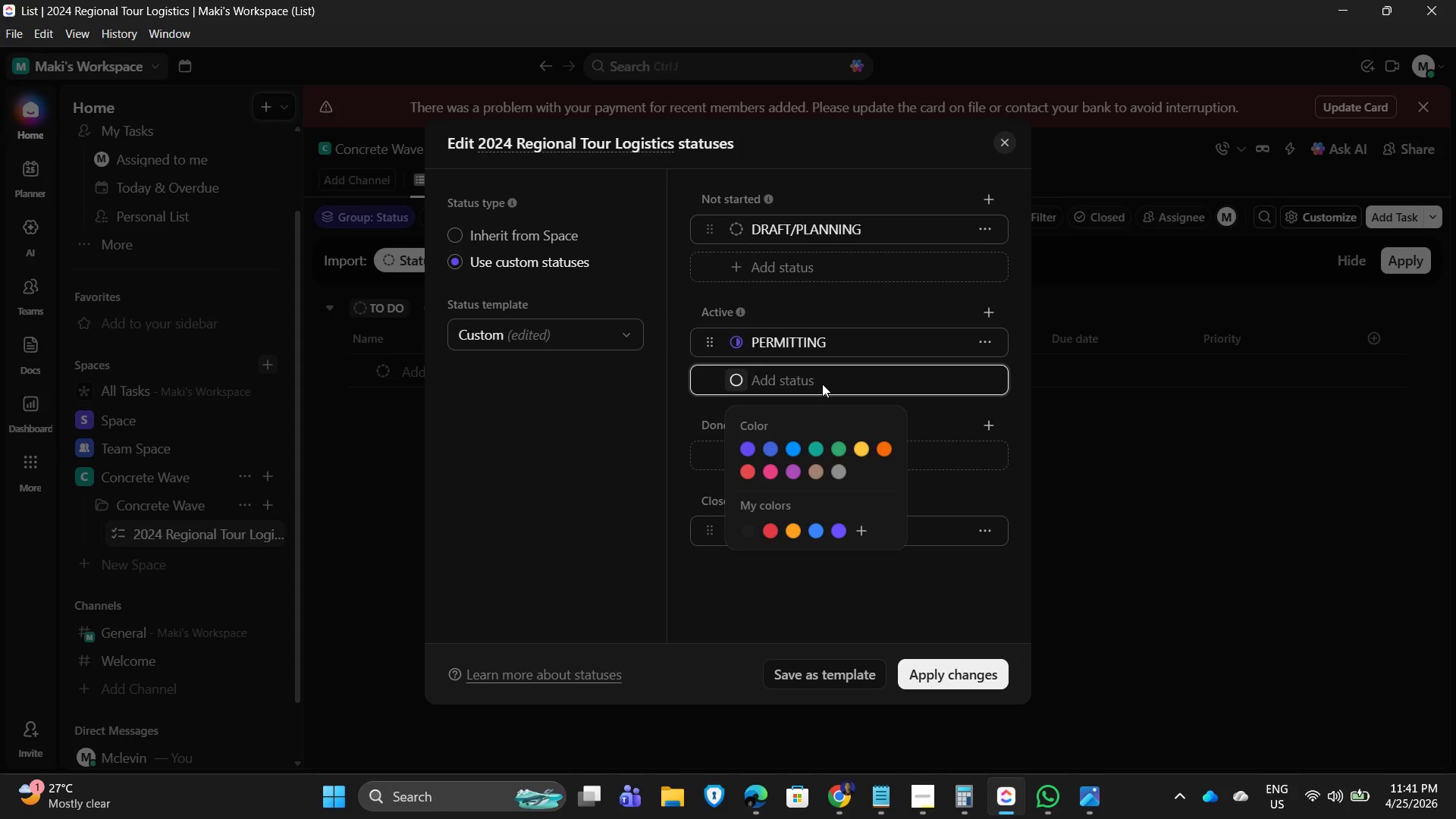 
type(site prep)
 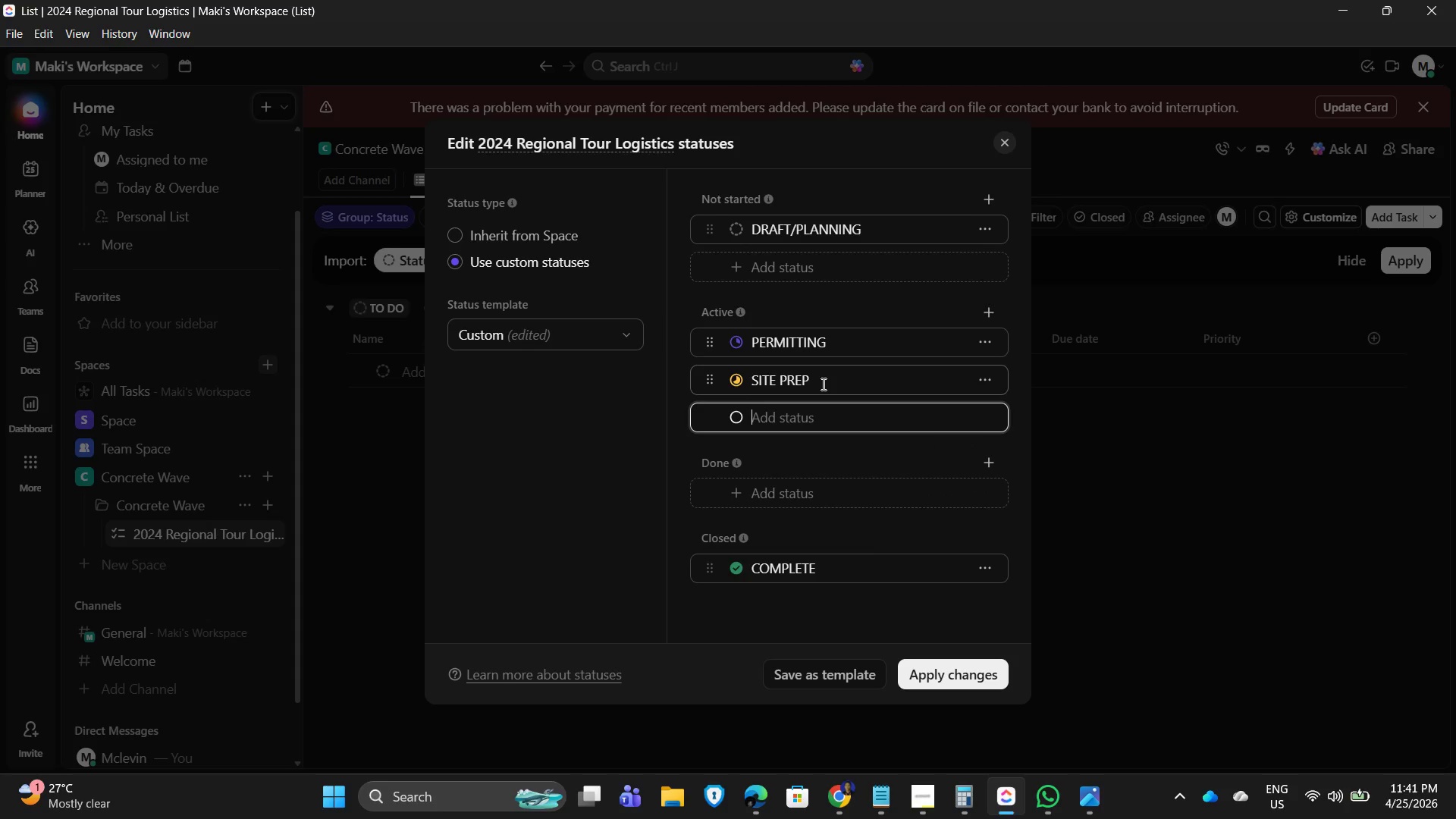 
key(Enter)
 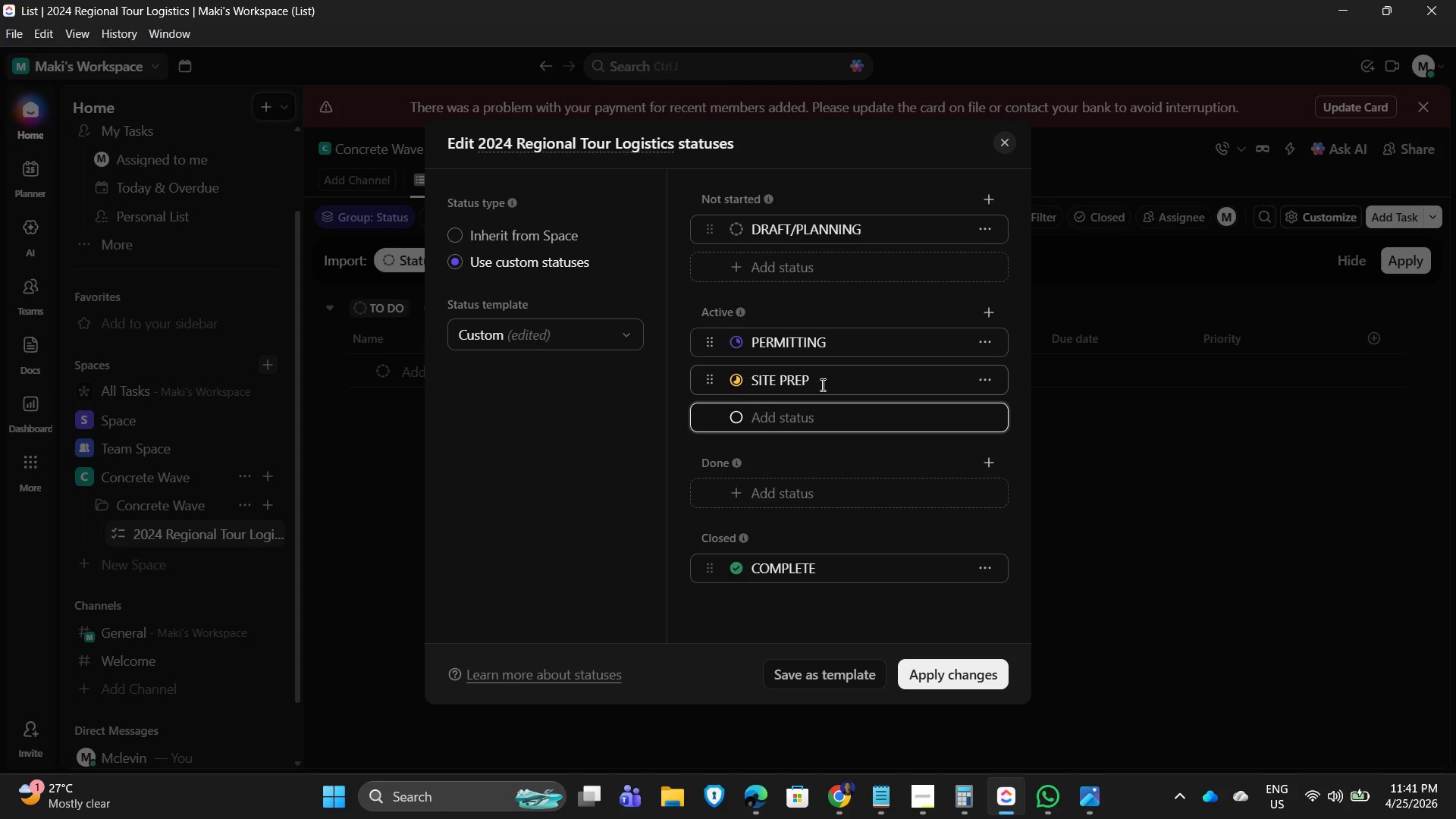 
type(live event)
 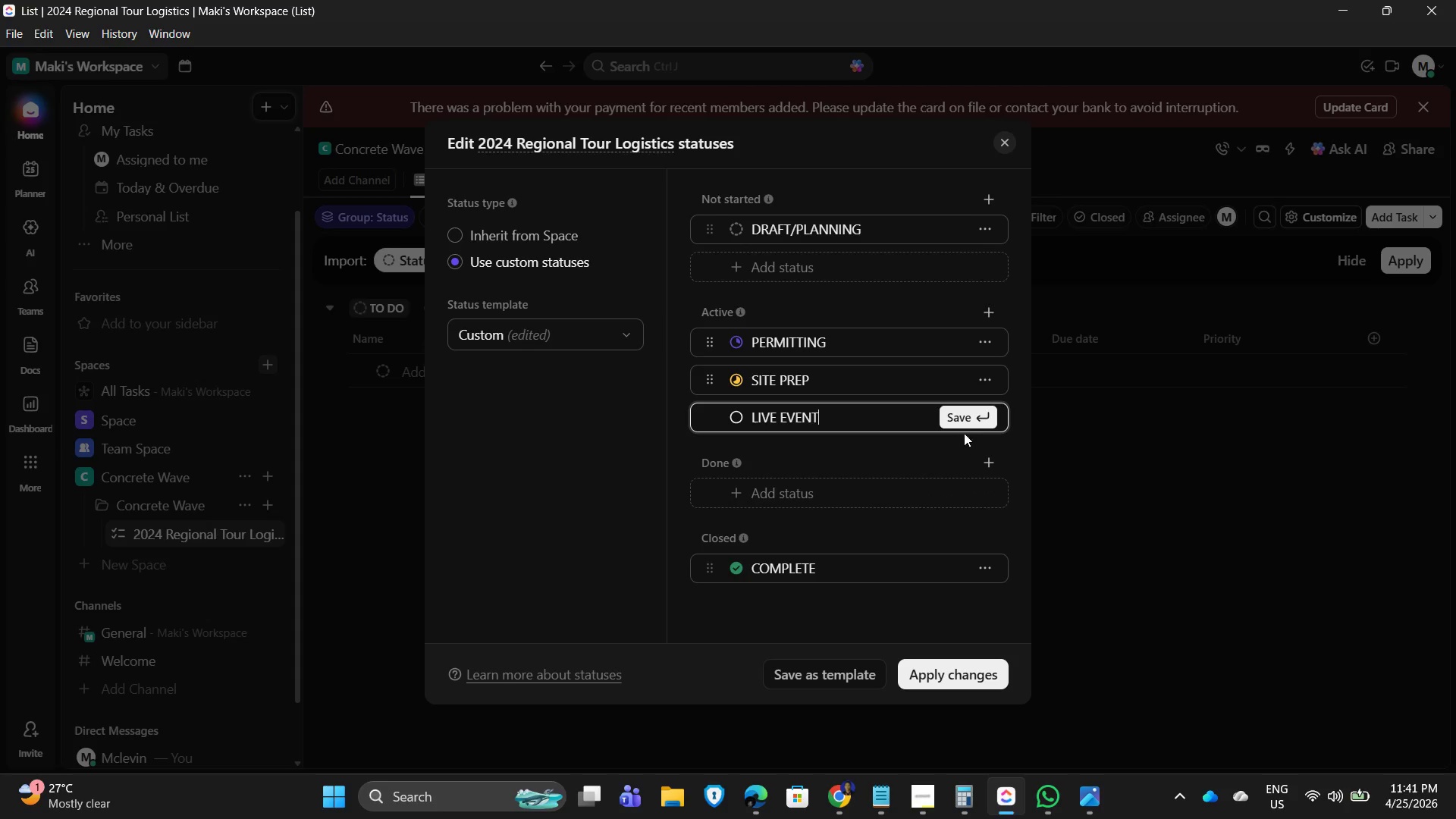 
left_click([968, 417])
 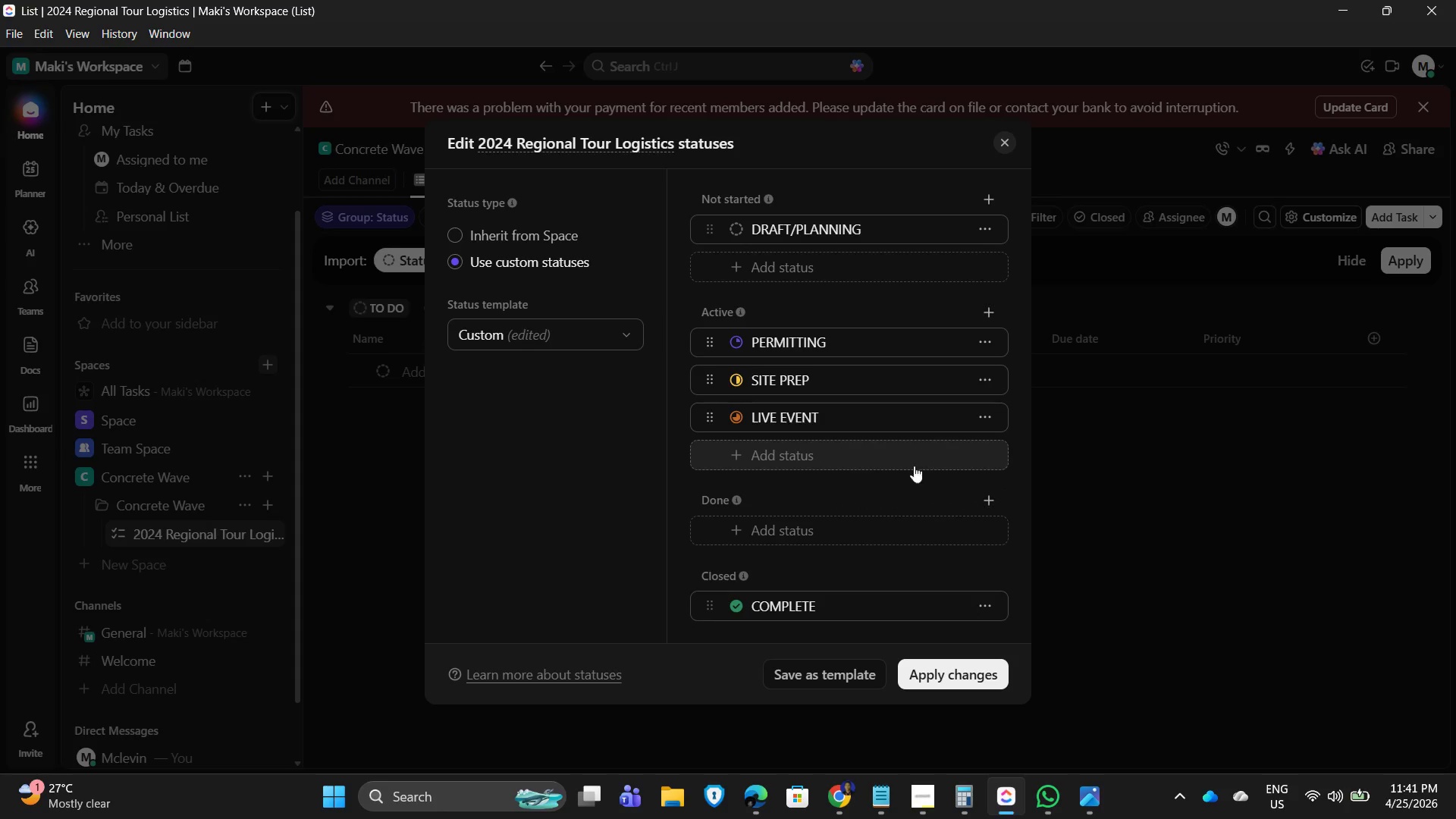 
left_click([837, 459])
 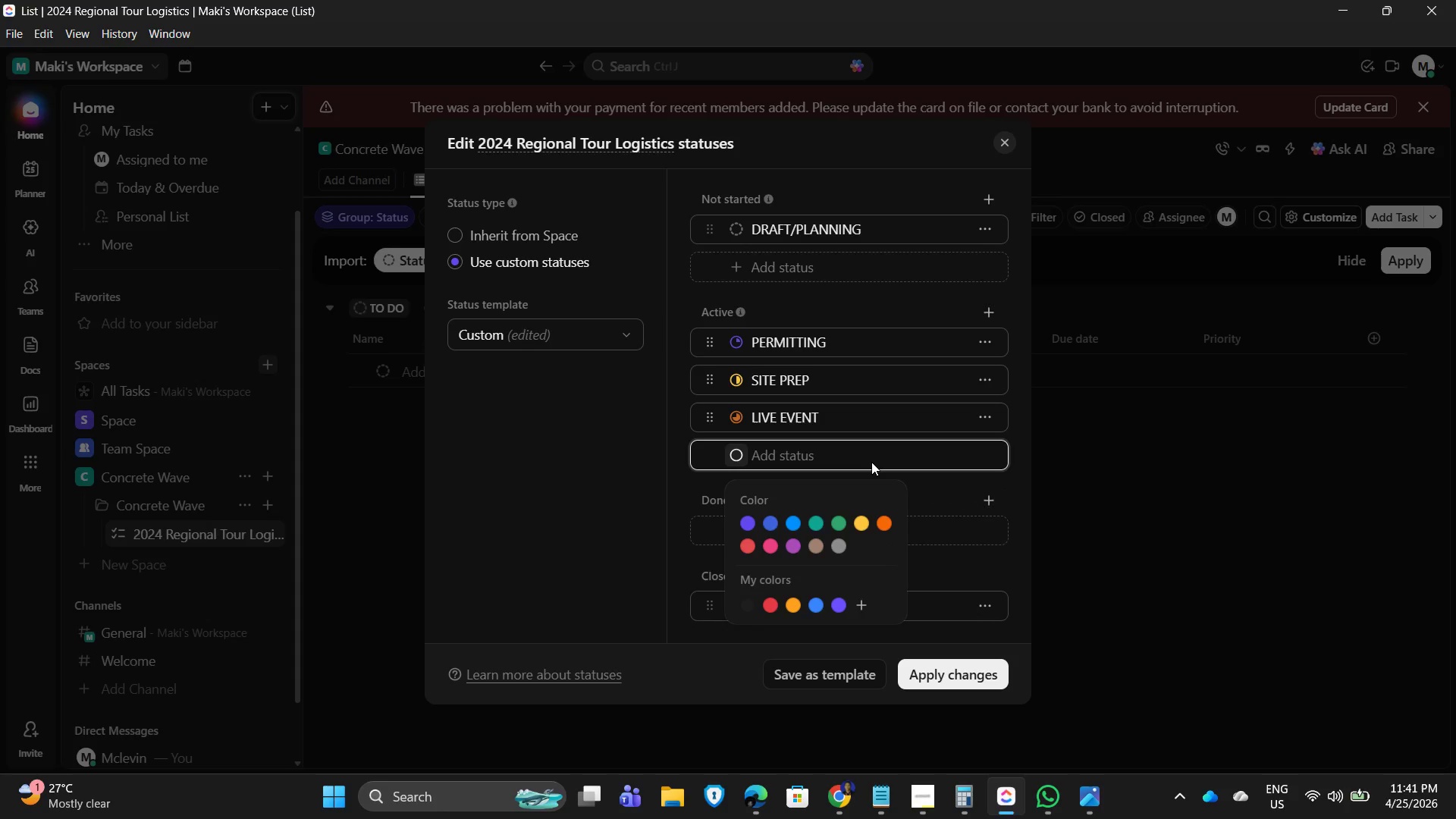 
type(tear down)
 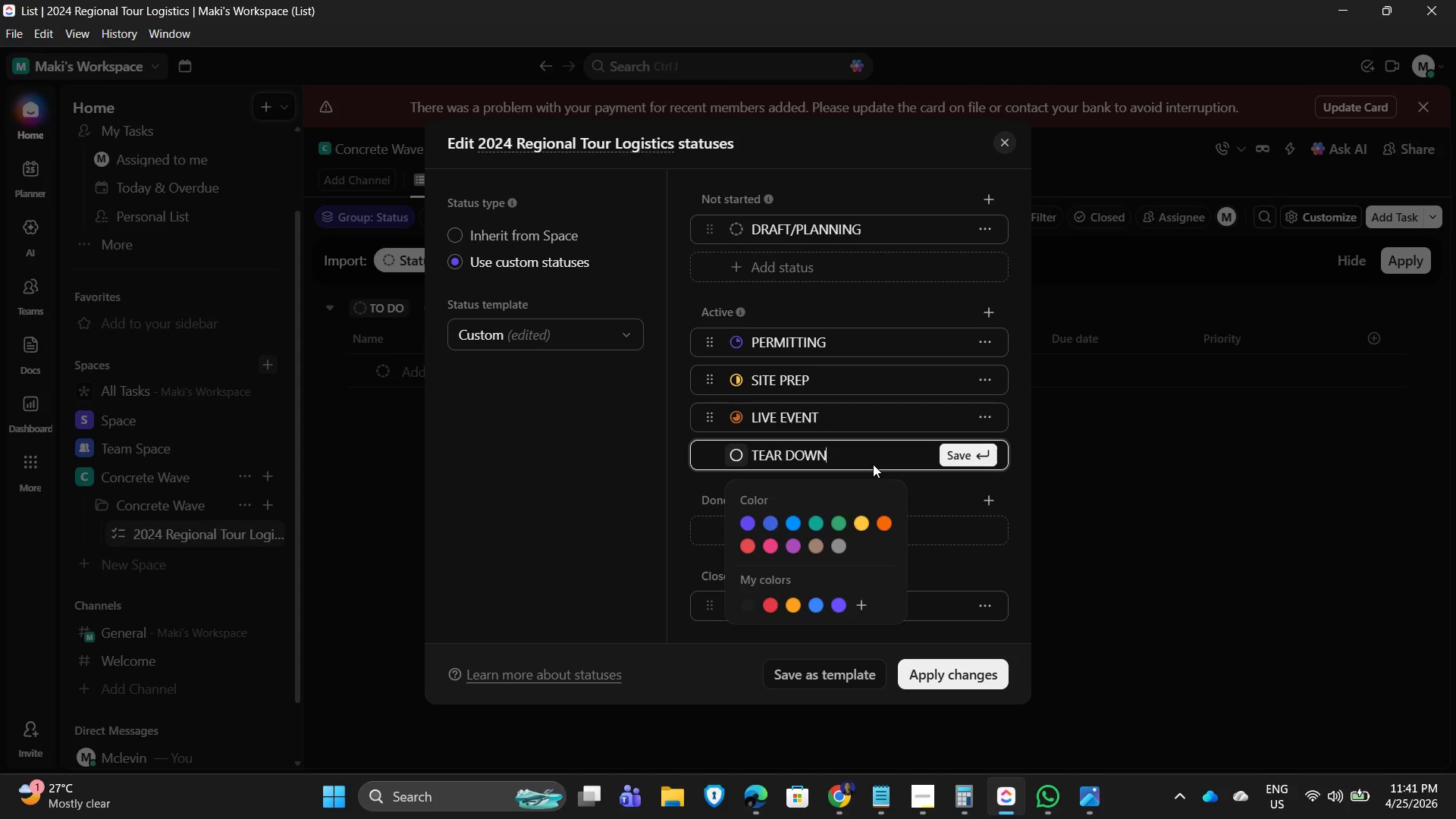 
key(Enter)
 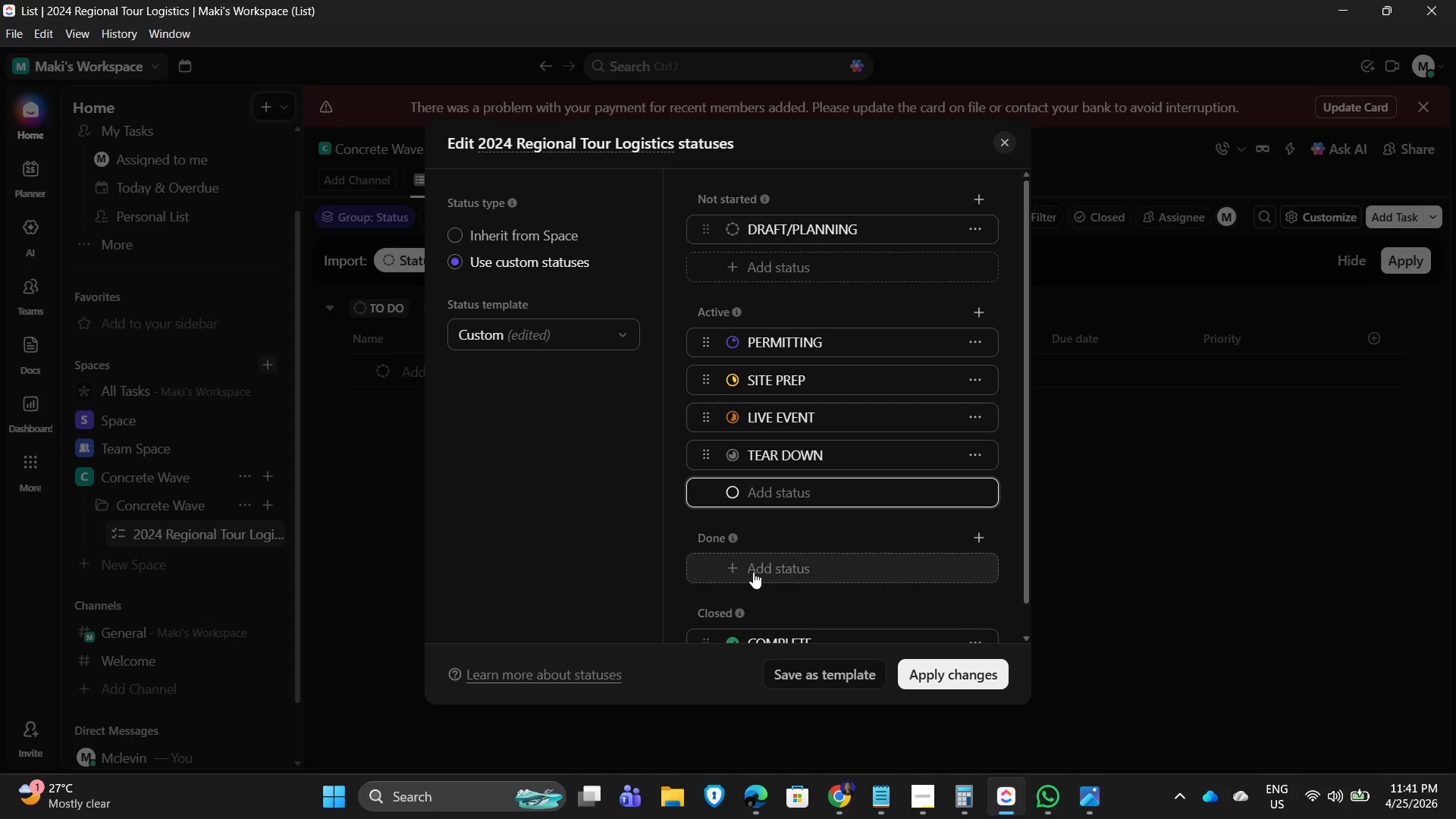 
left_click([787, 559])
 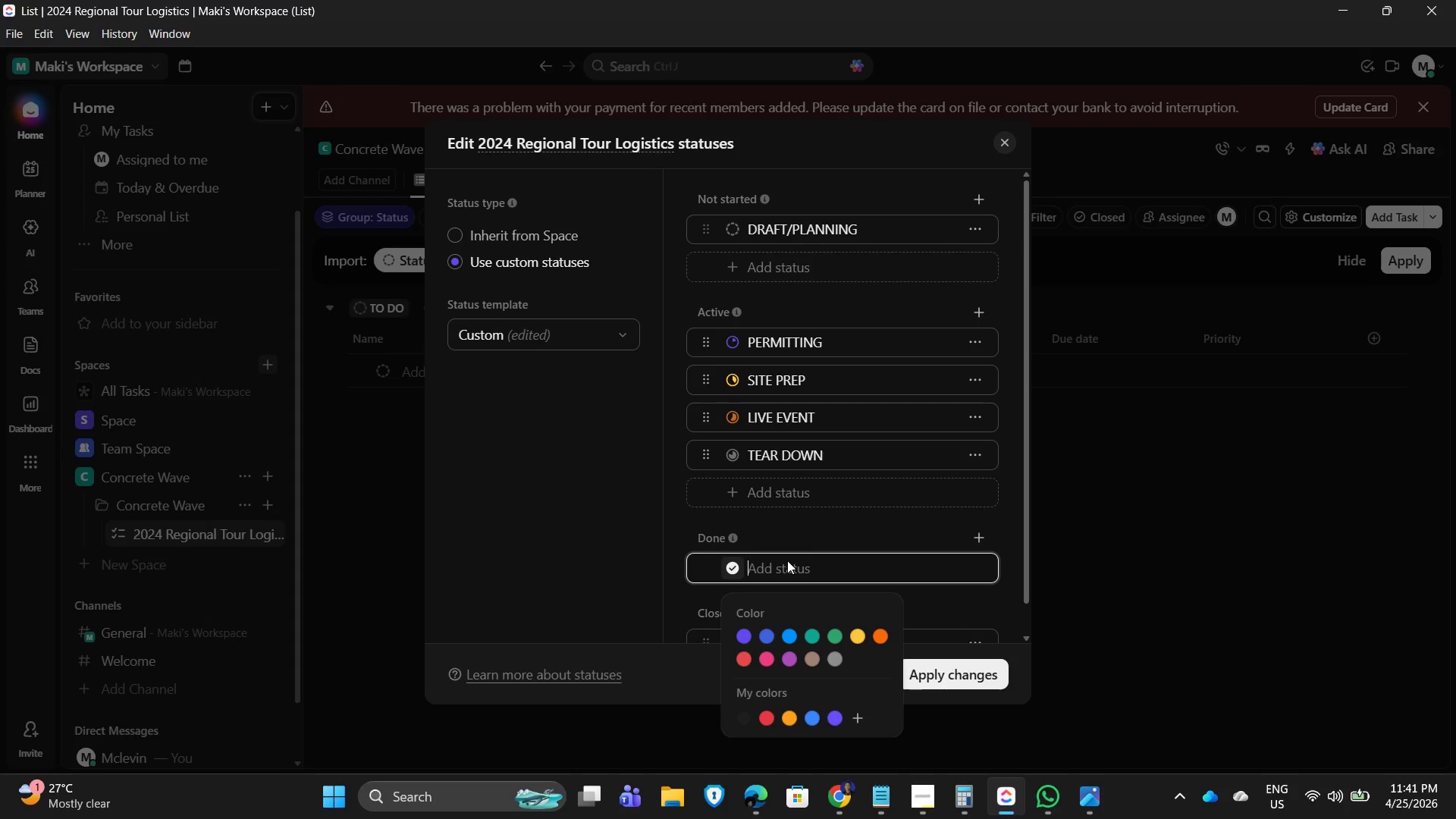 
type(archive )
key(Backspace)
type(/complete)
 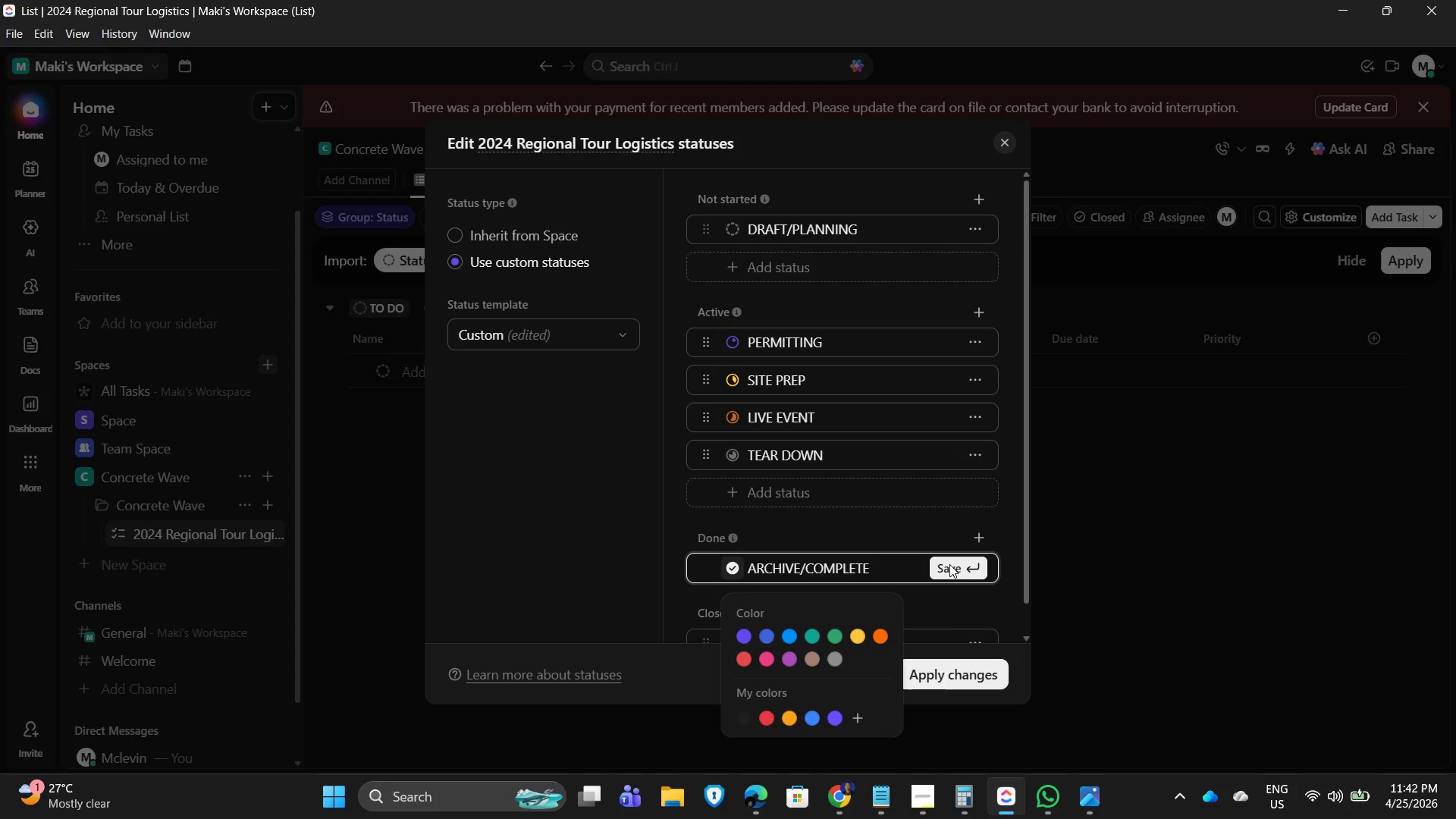 
left_click([949, 569])
 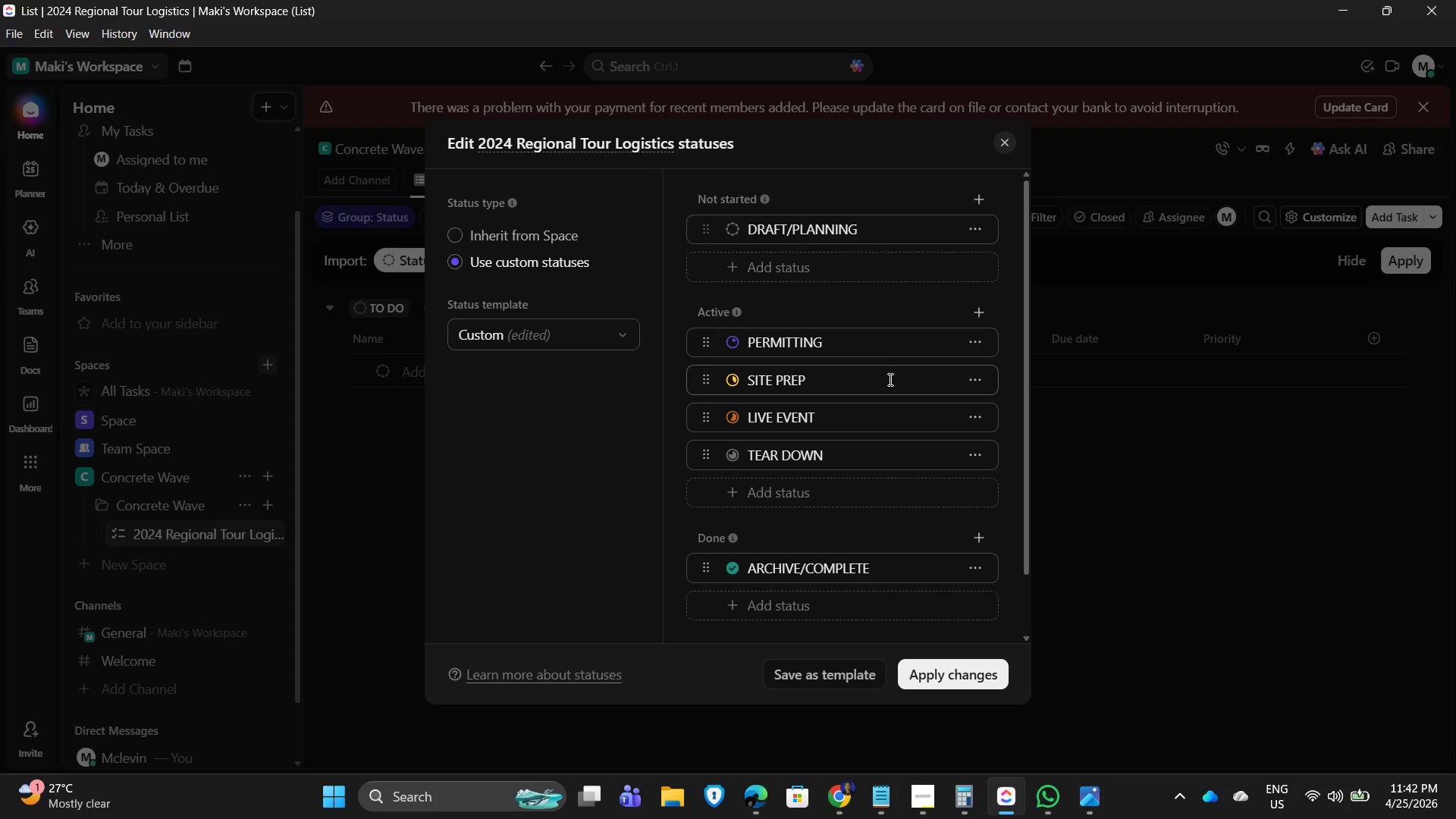 
wait(19.42)
 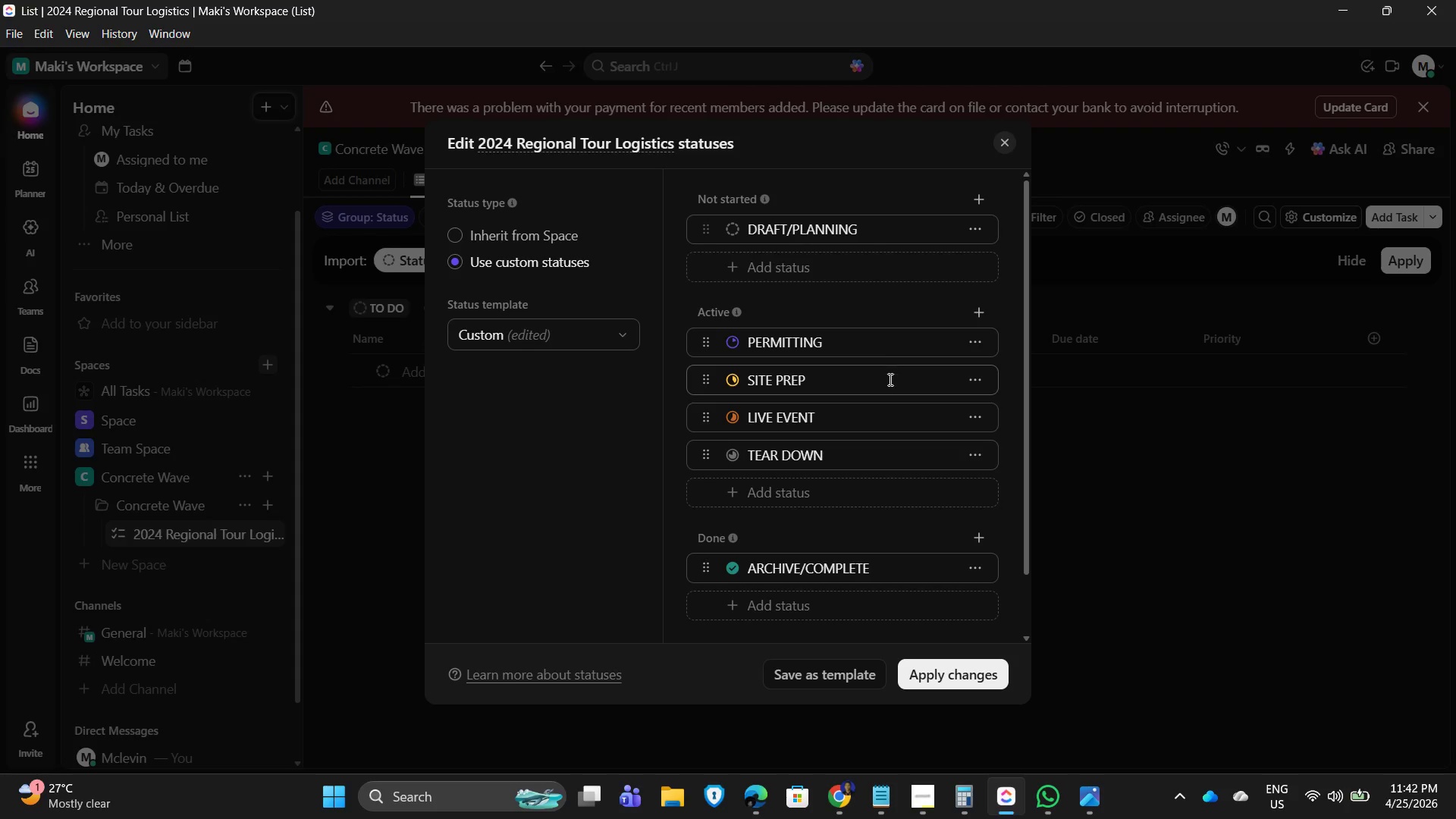 
left_click([977, 675])
 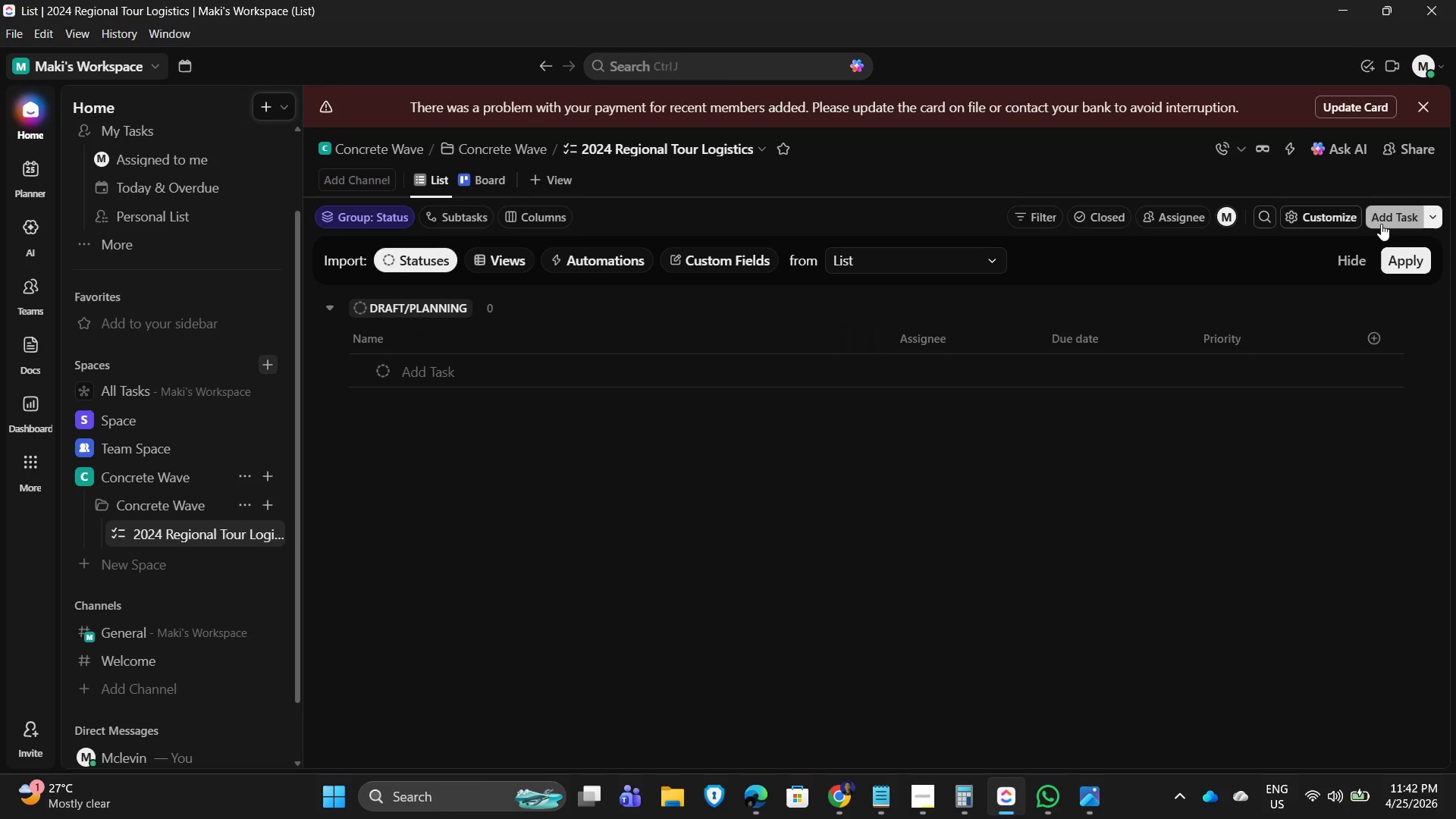 
wait(7.38)
 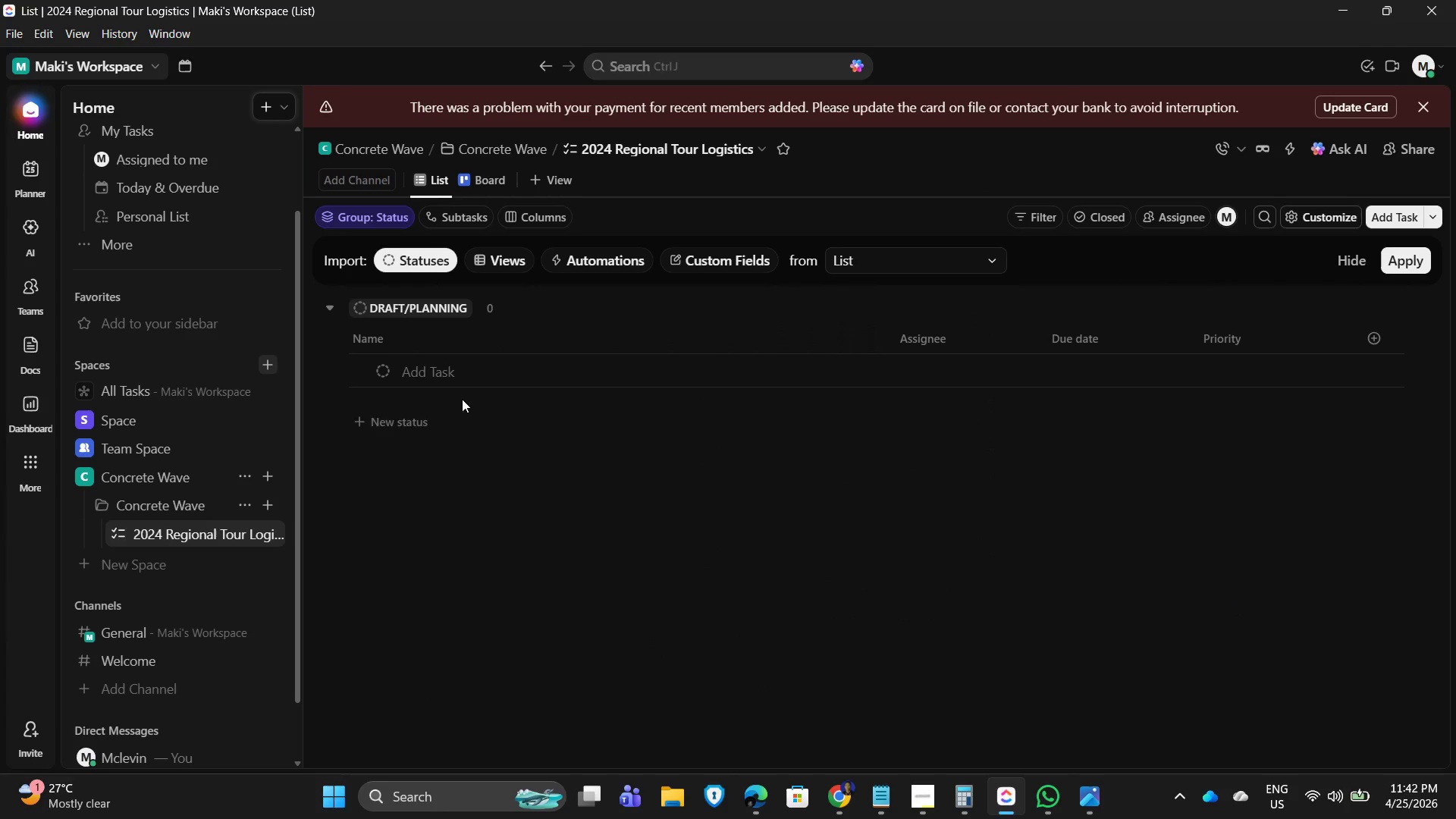 
left_click([1423, 107])
 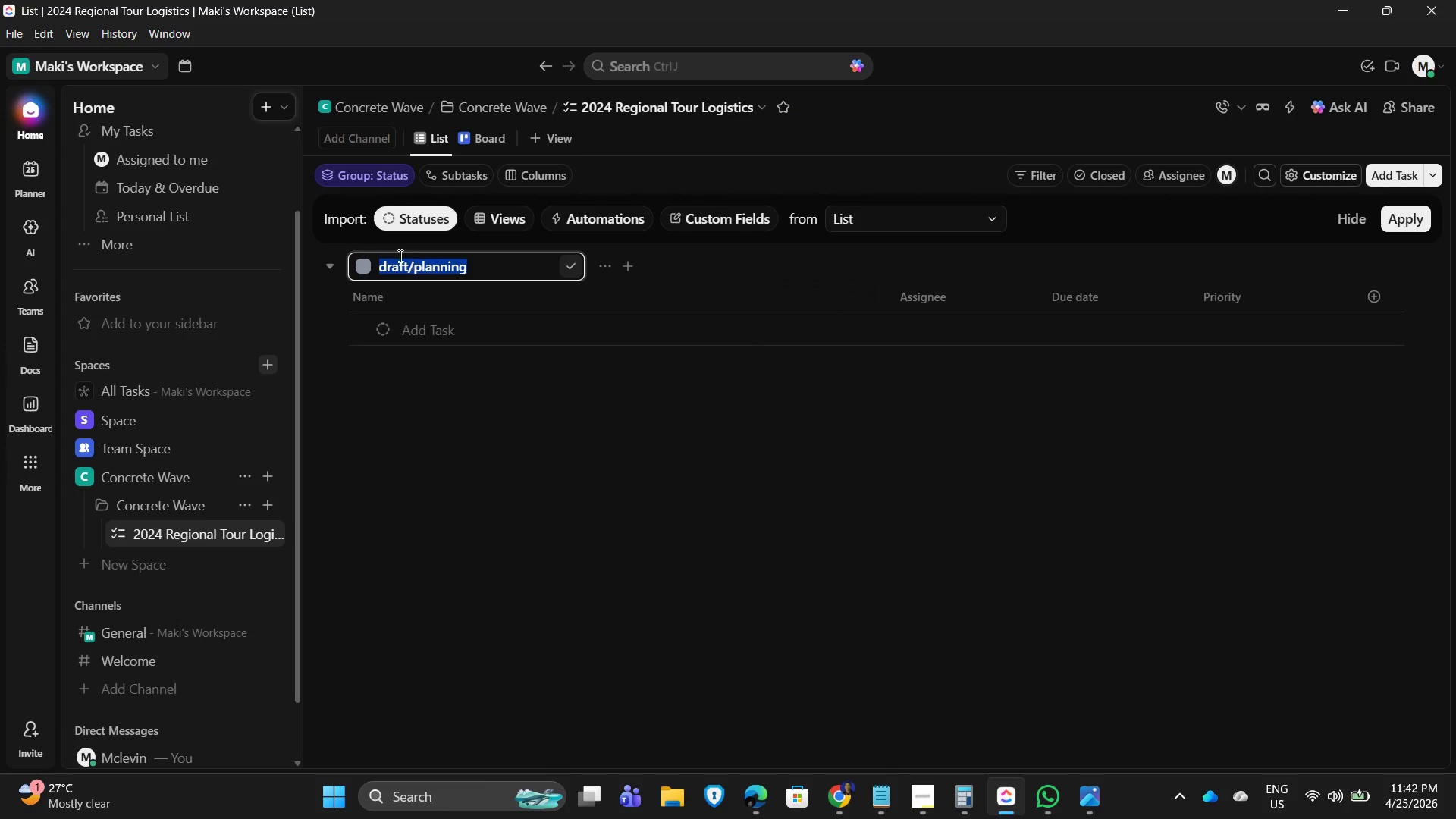 
left_click([568, 465])
 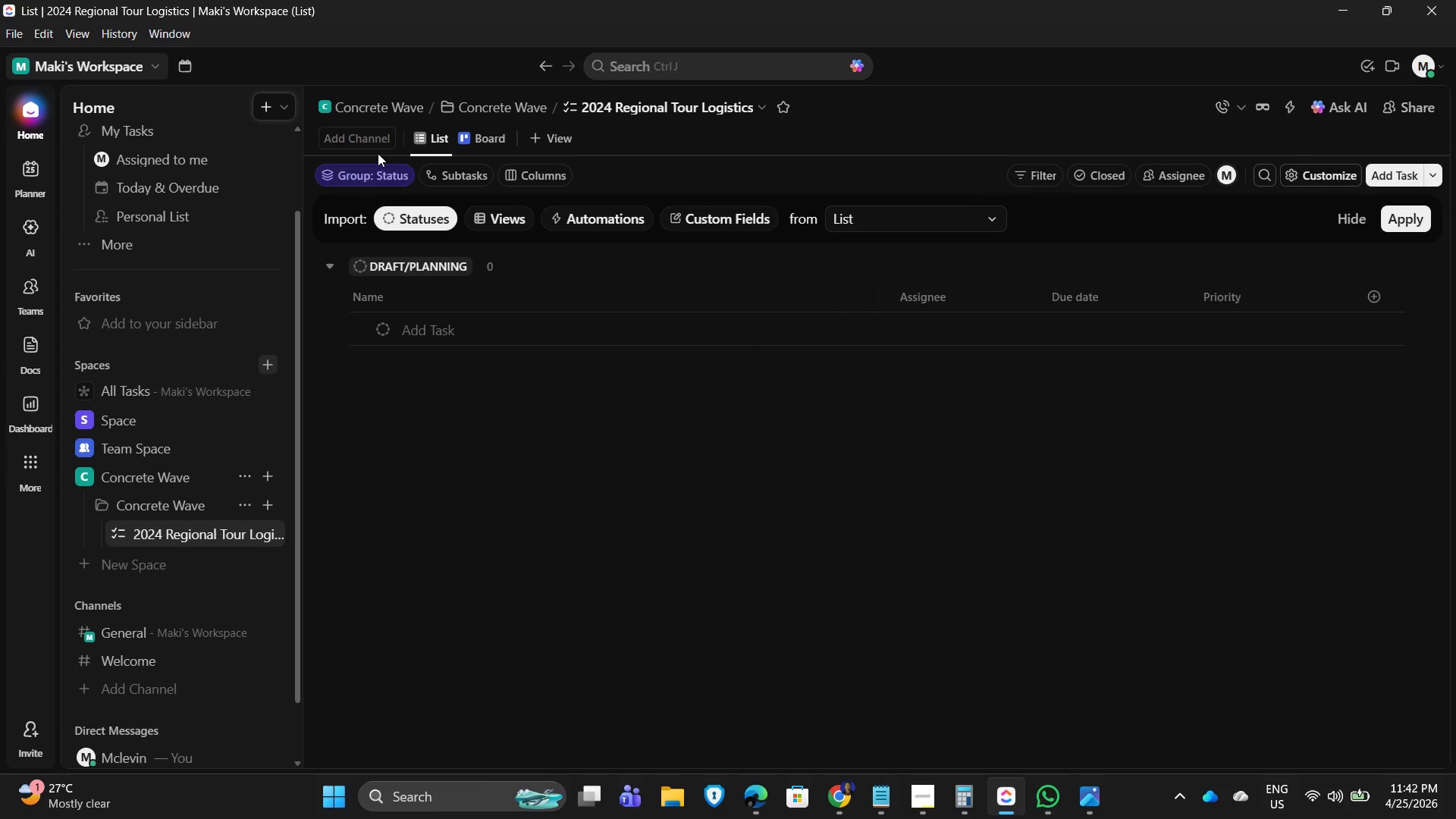 
left_click([374, 173])
 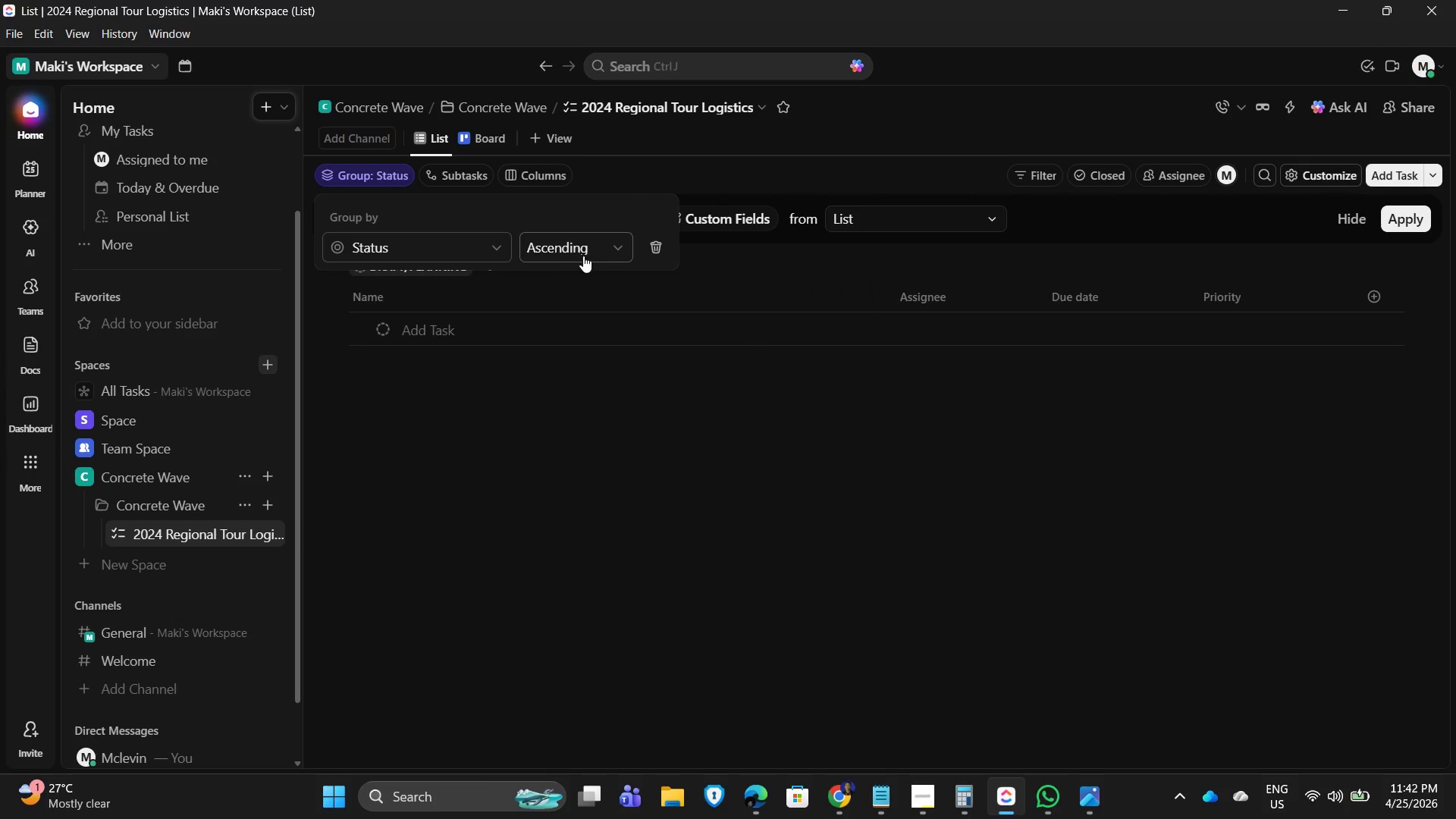 
left_click([598, 254])
 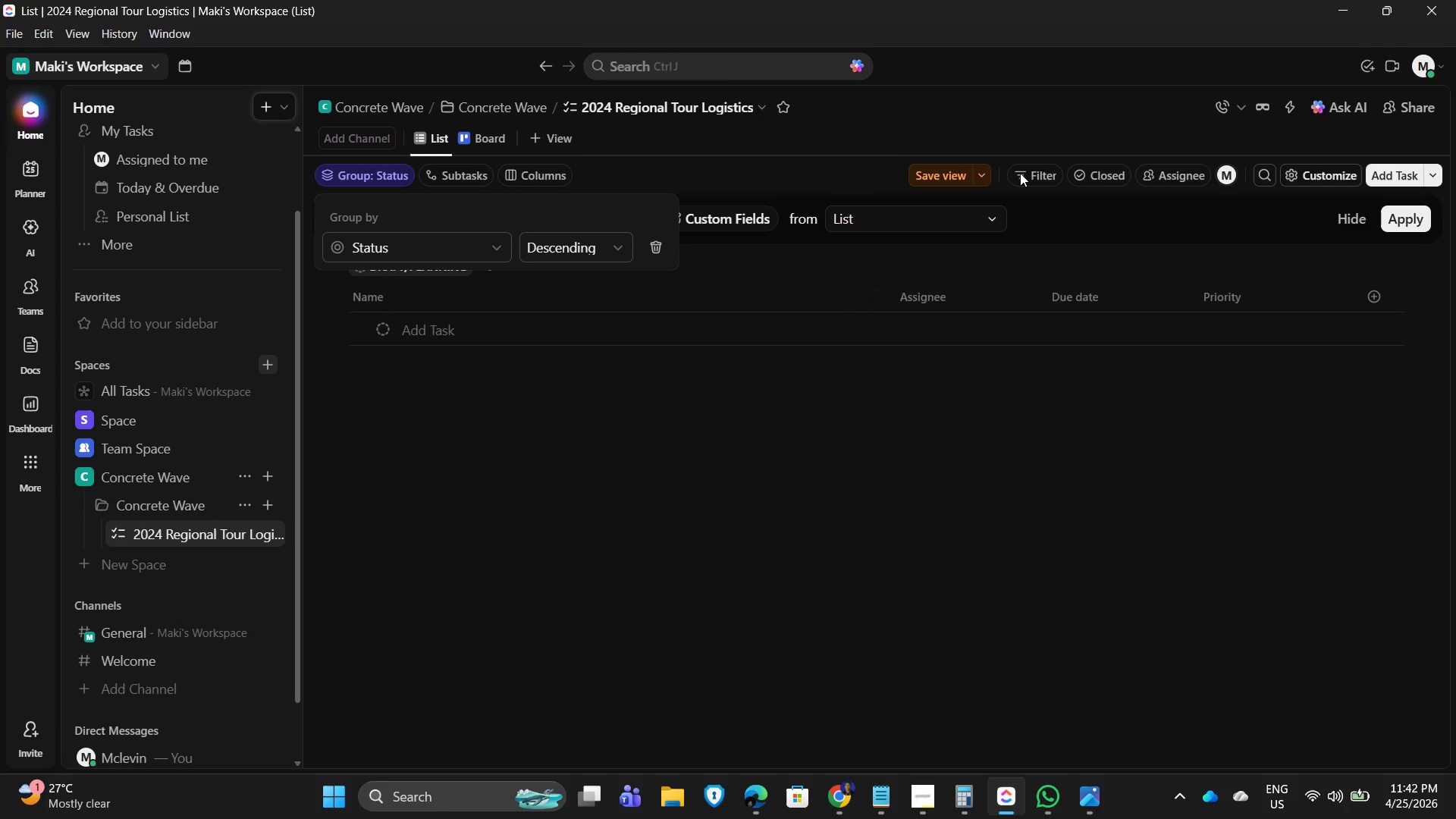 
left_click([1313, 177])
 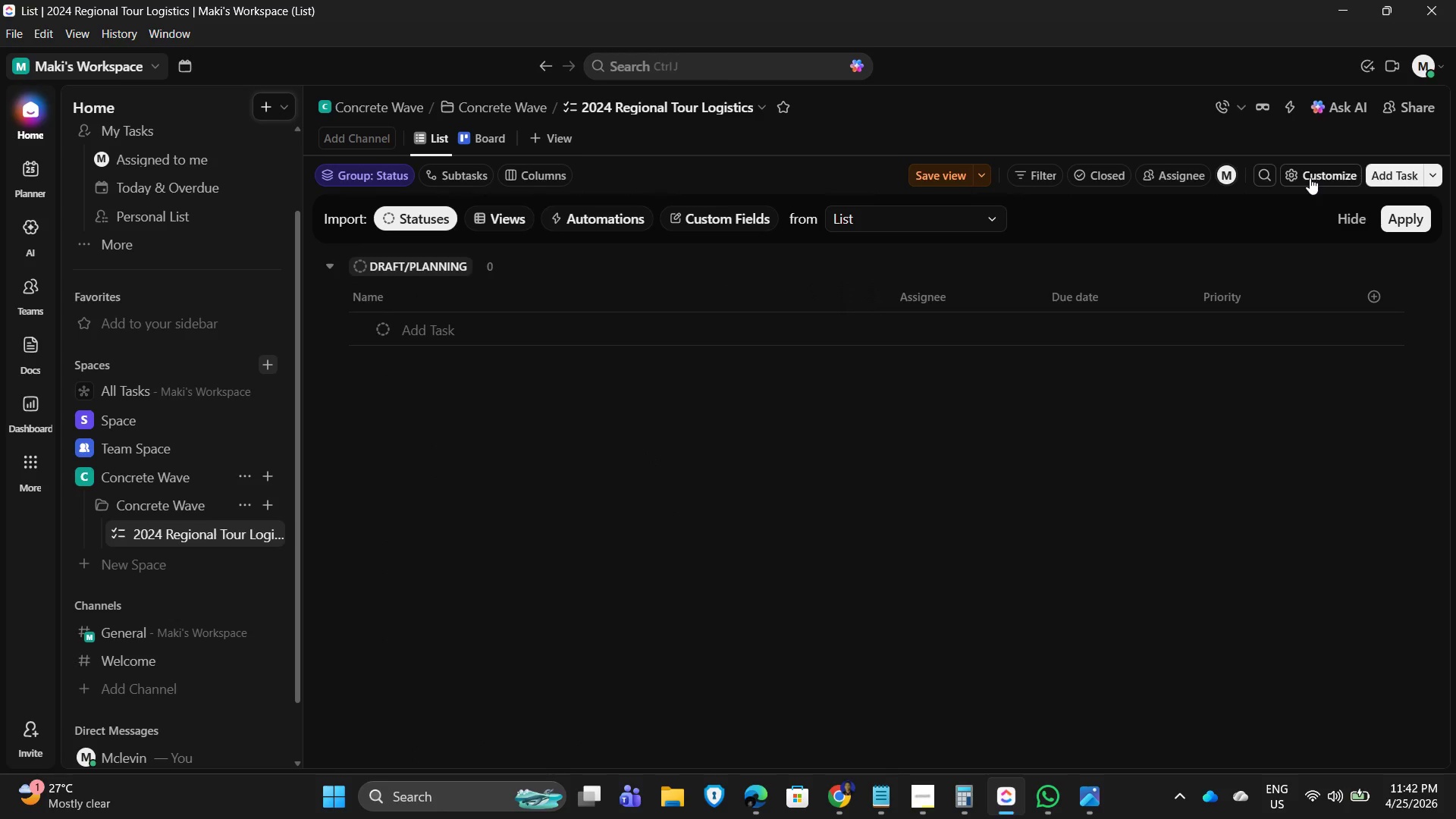 
left_click([1310, 177])
 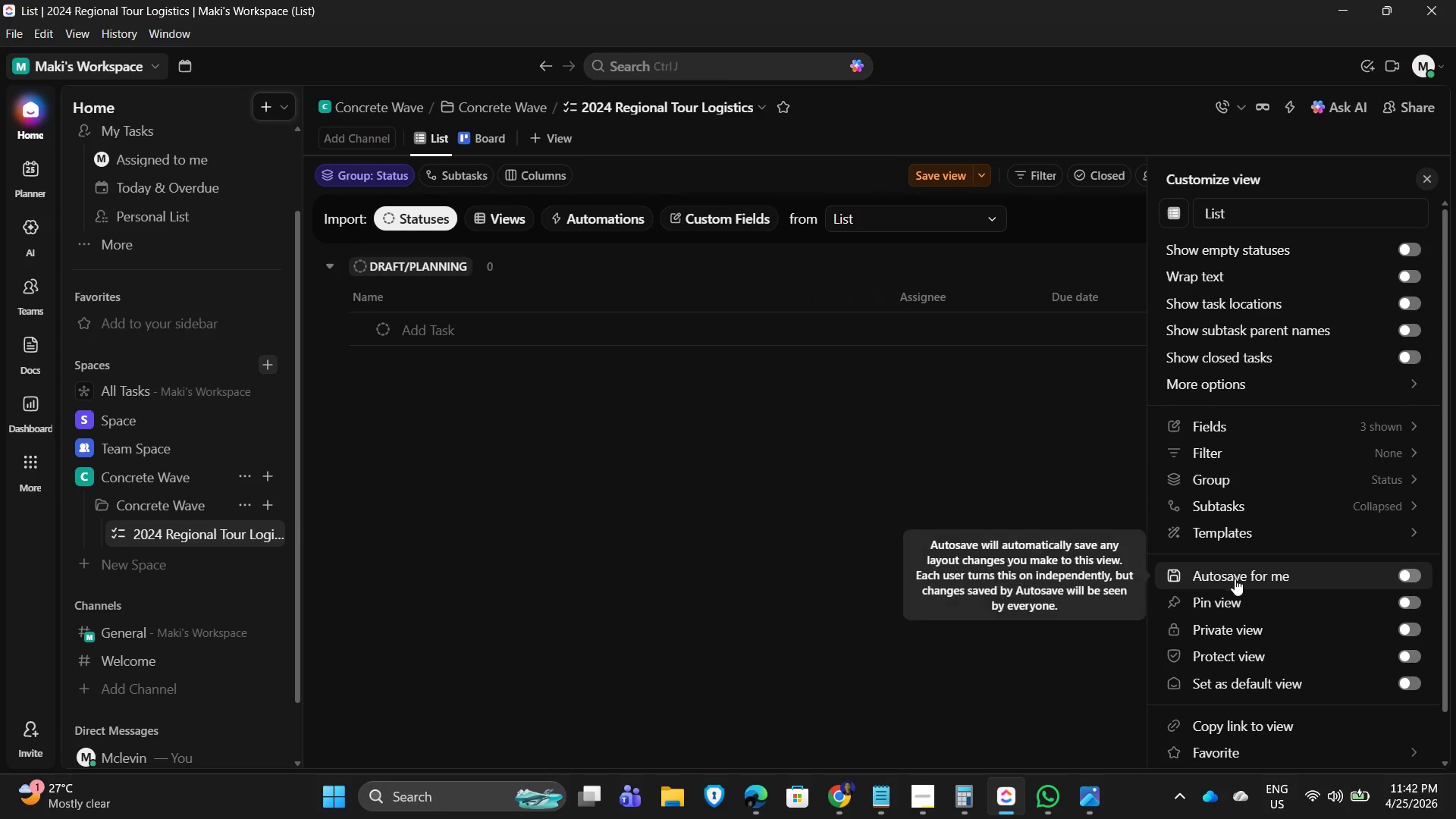 
left_click([760, 508])
 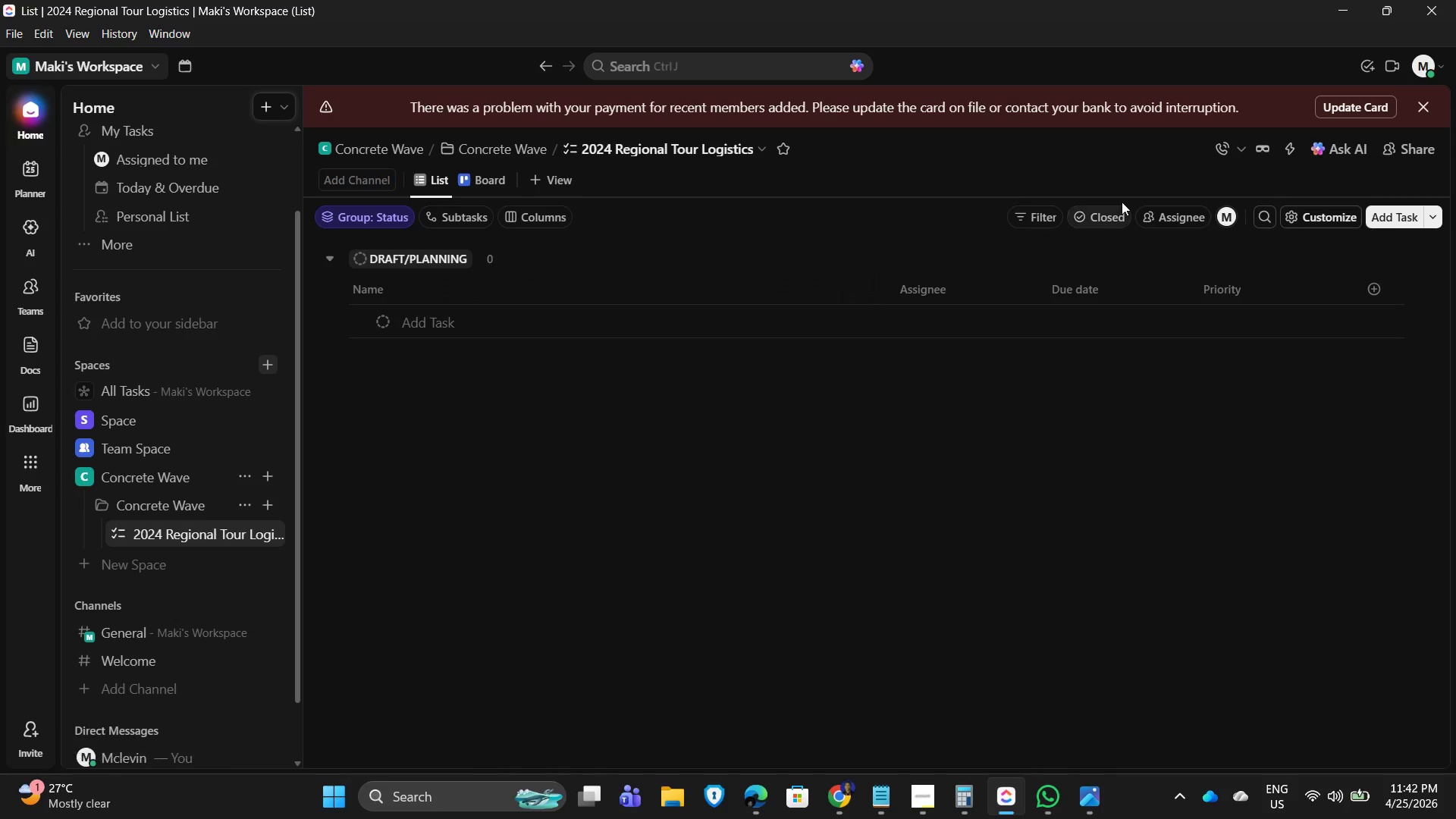 
wait(6.38)
 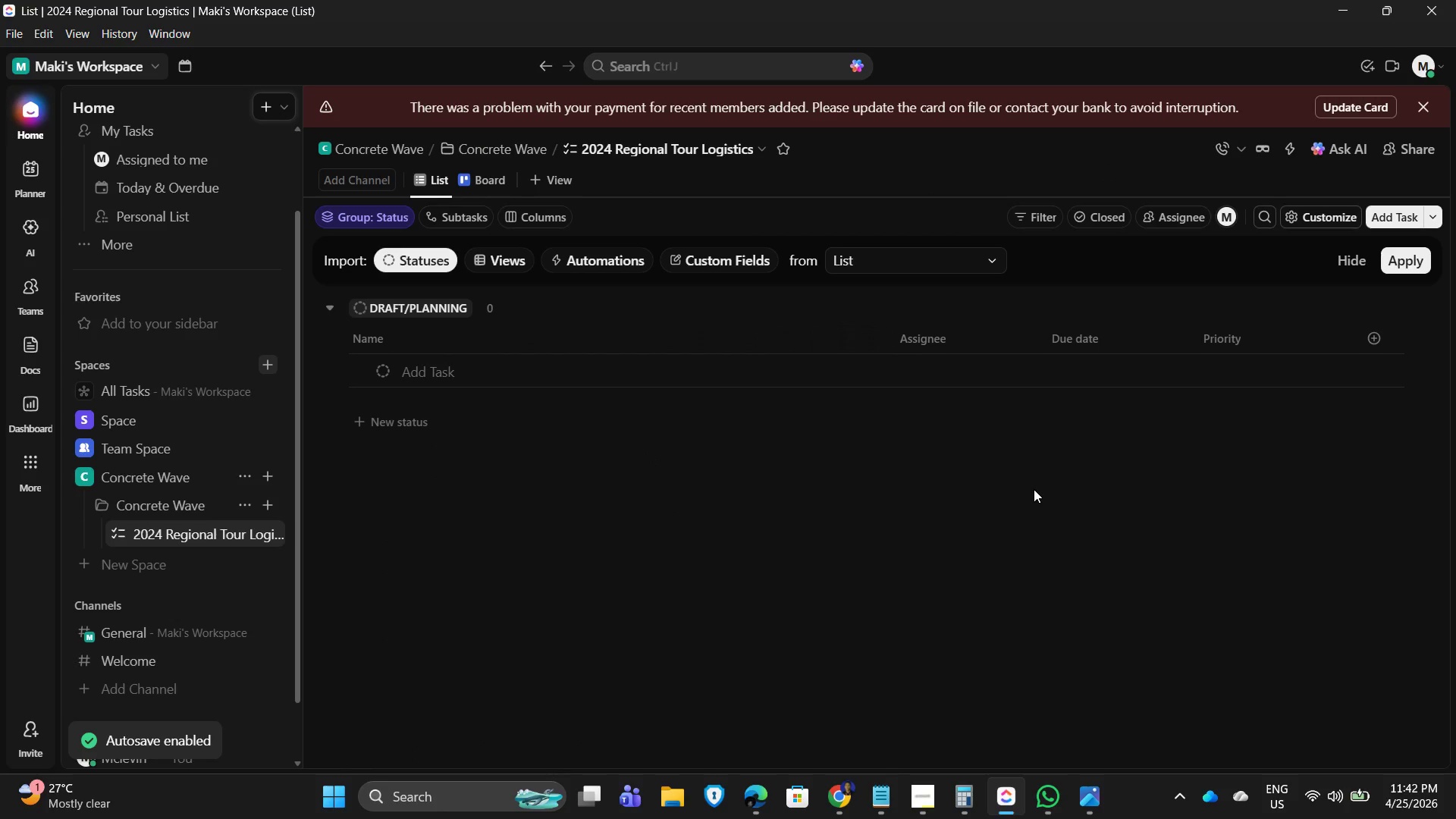 
left_click([1309, 219])
 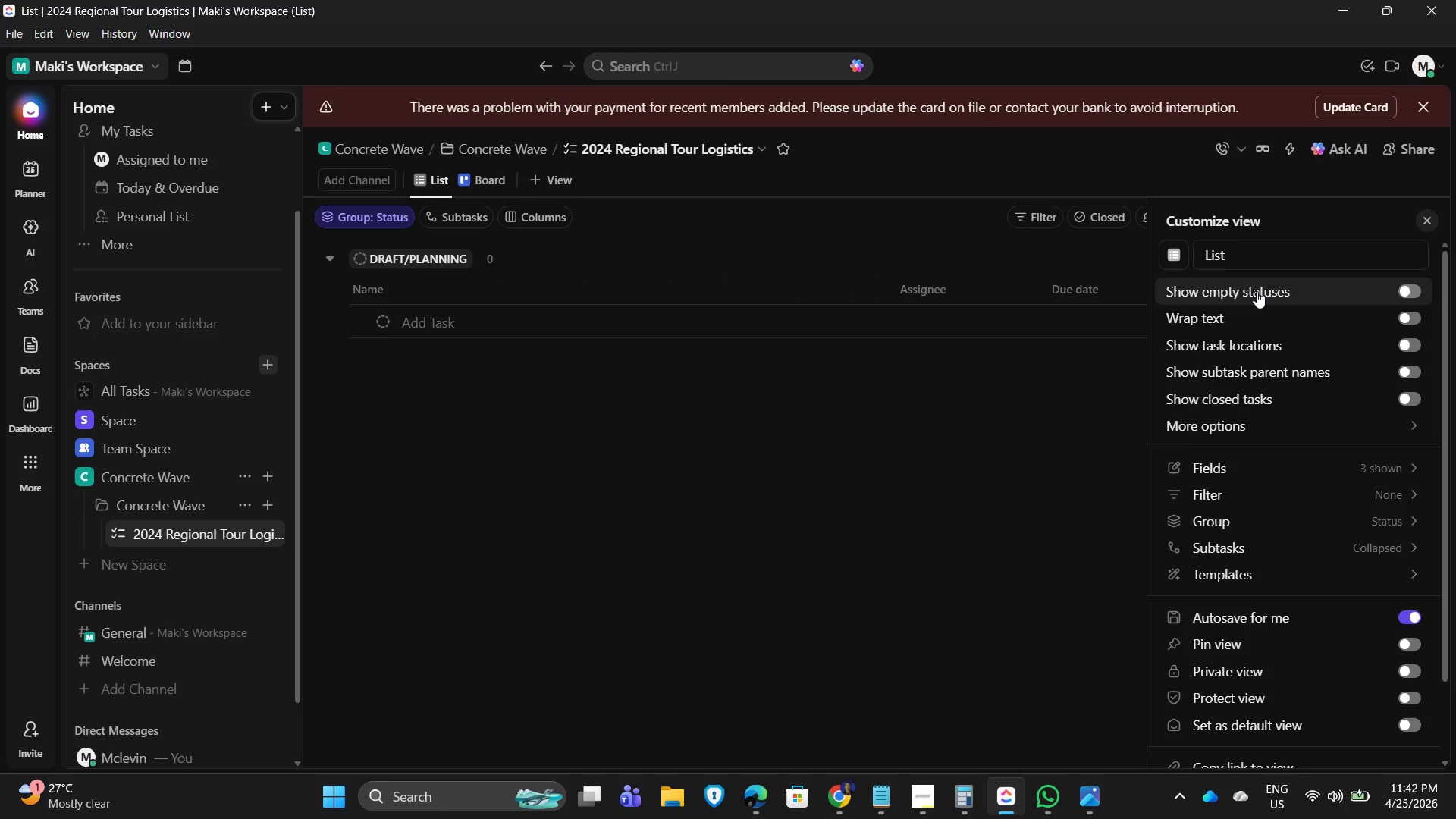 
left_click([1257, 291])
 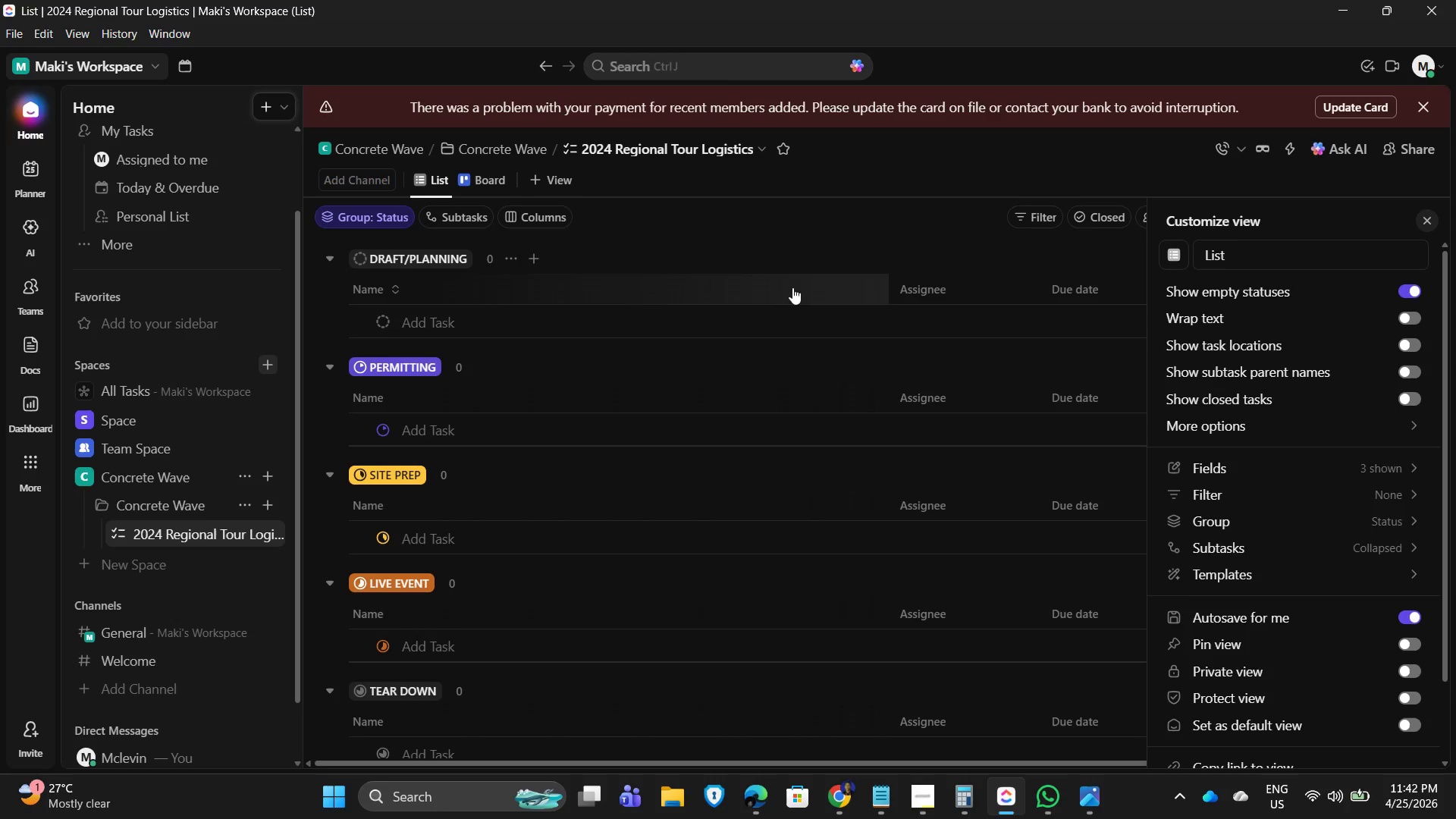 
left_click([805, 237])
 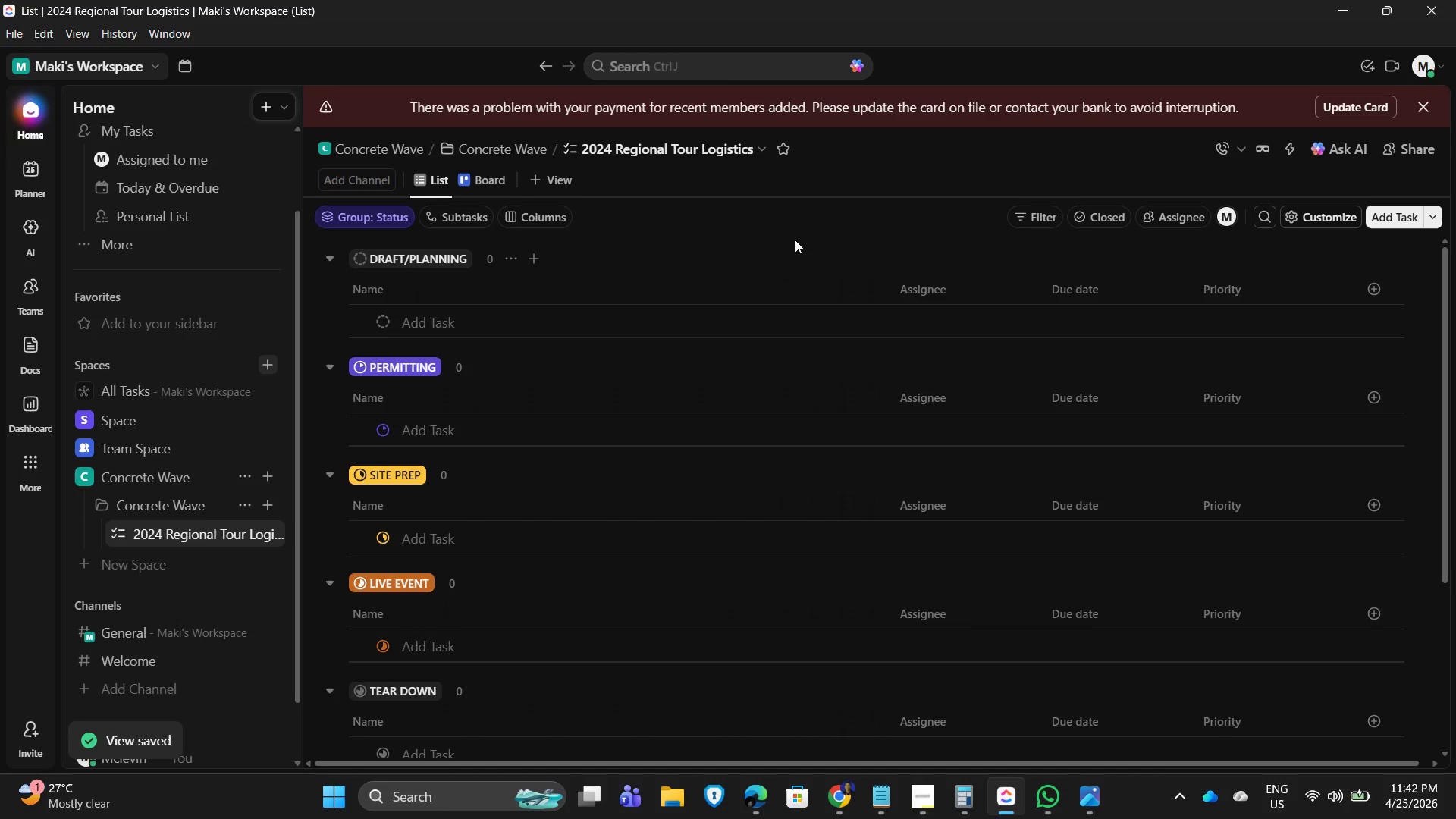 
wait(8.14)
 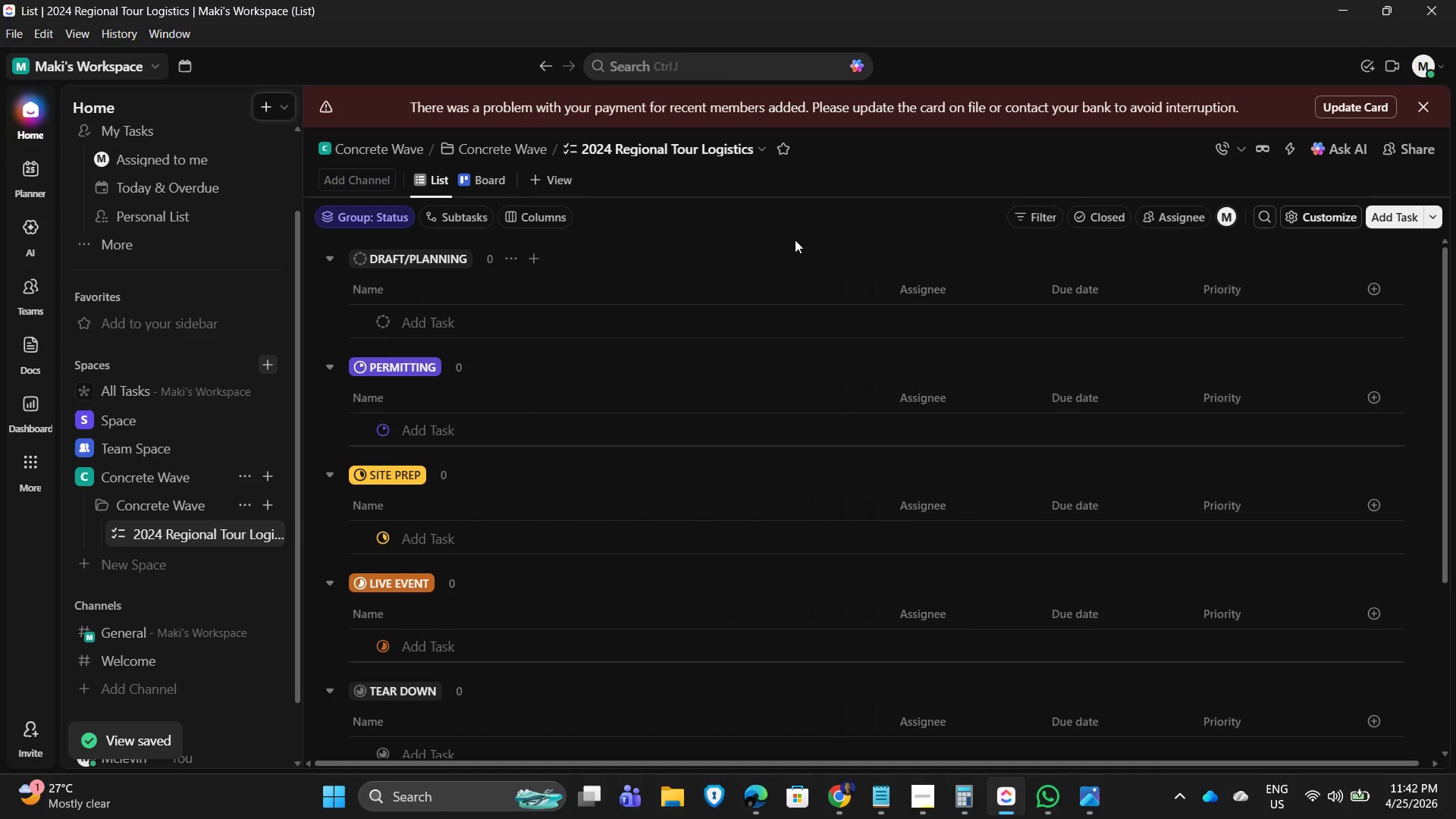 
double_click([1413, 407])
 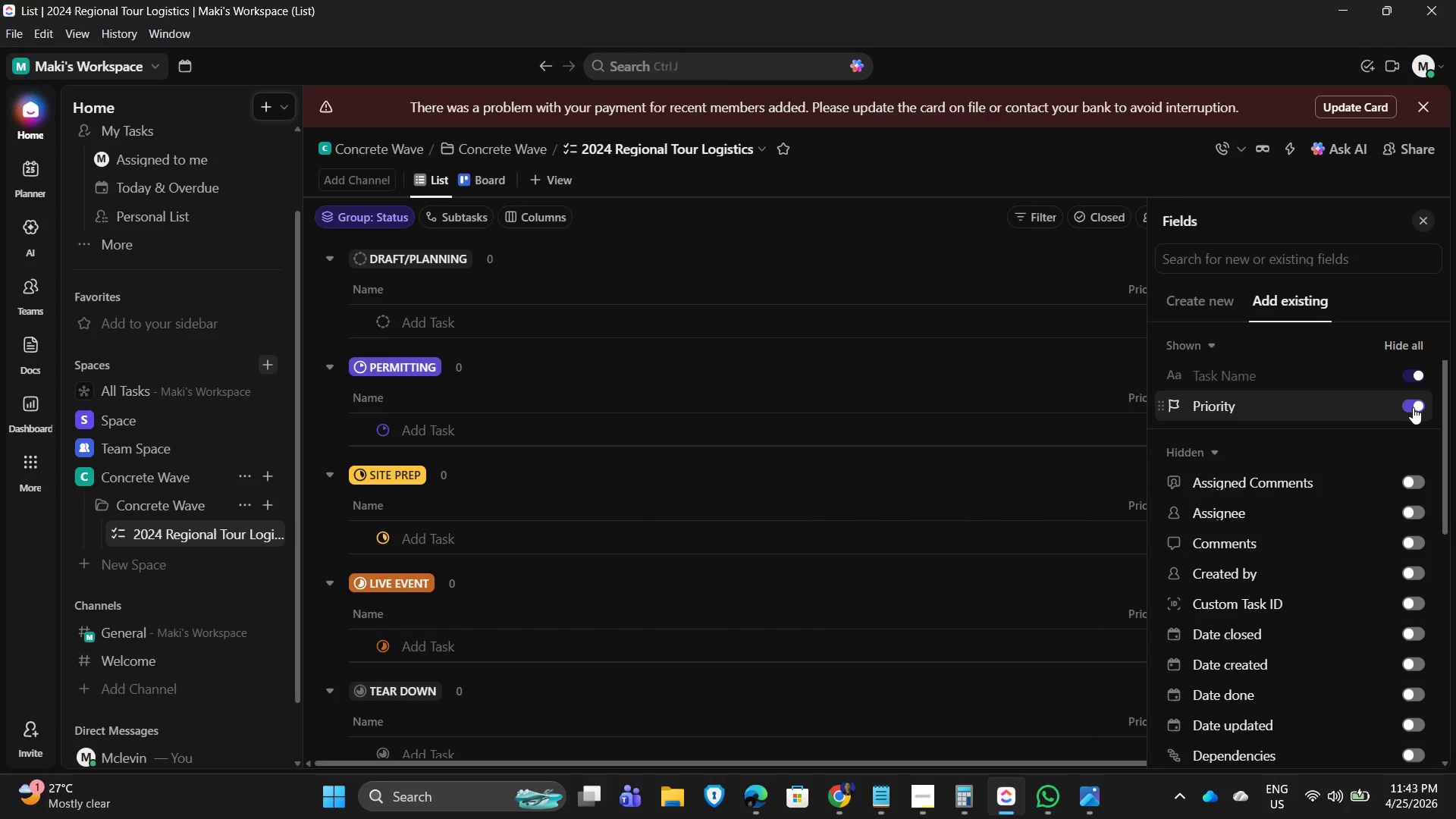 
triple_click([1413, 407])
 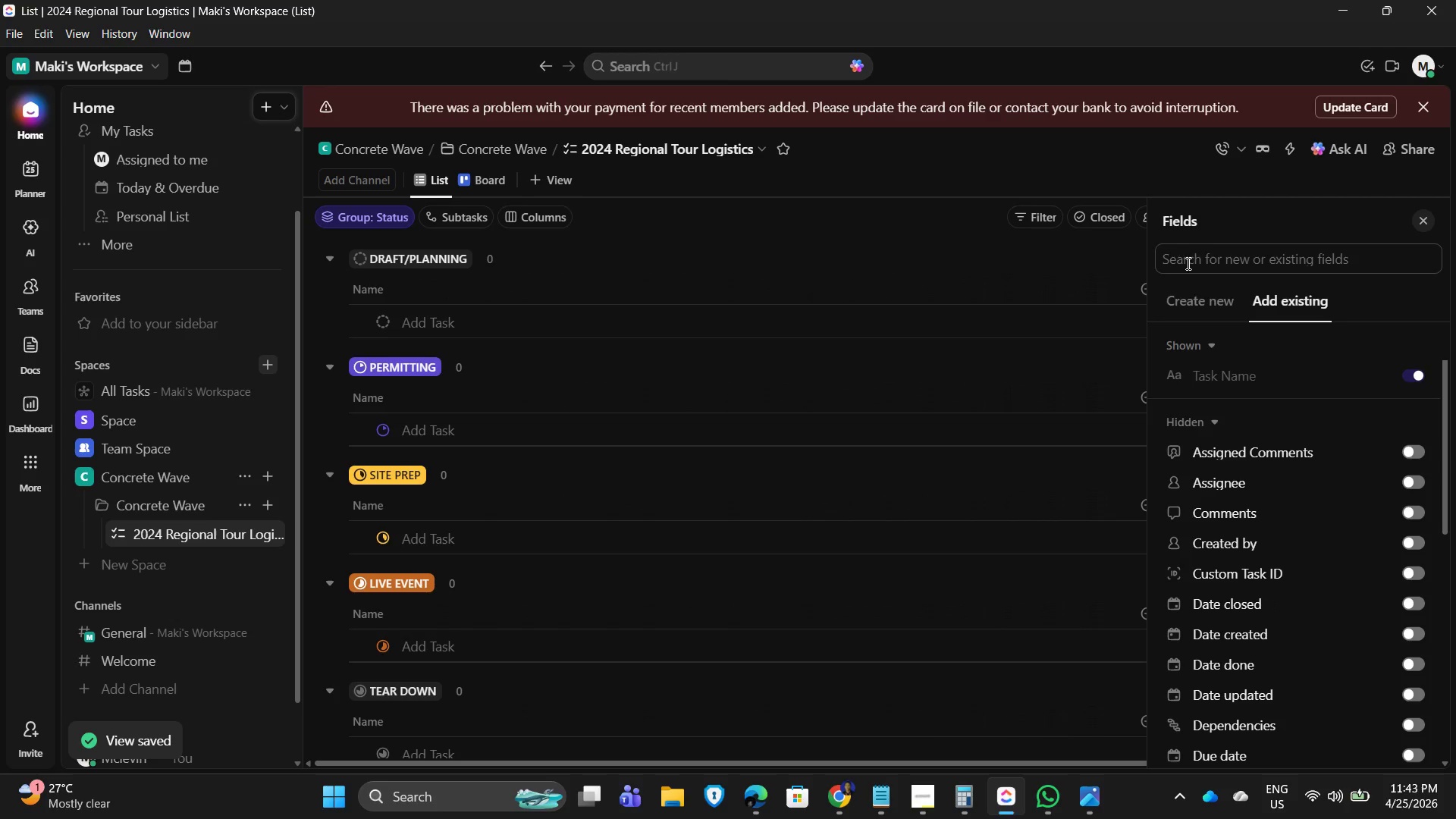 
left_click([1188, 303])
 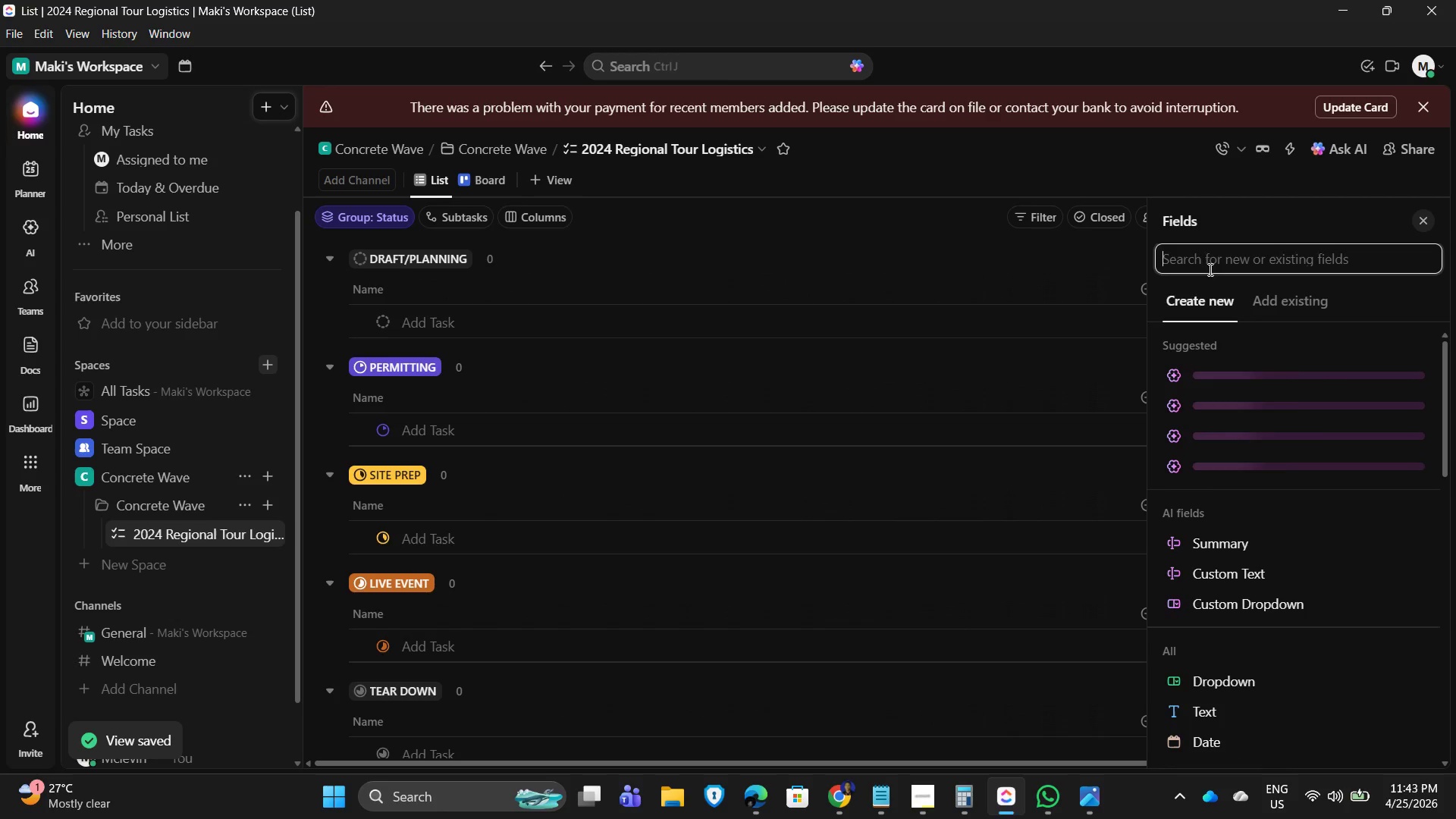 
type(dropdown)
 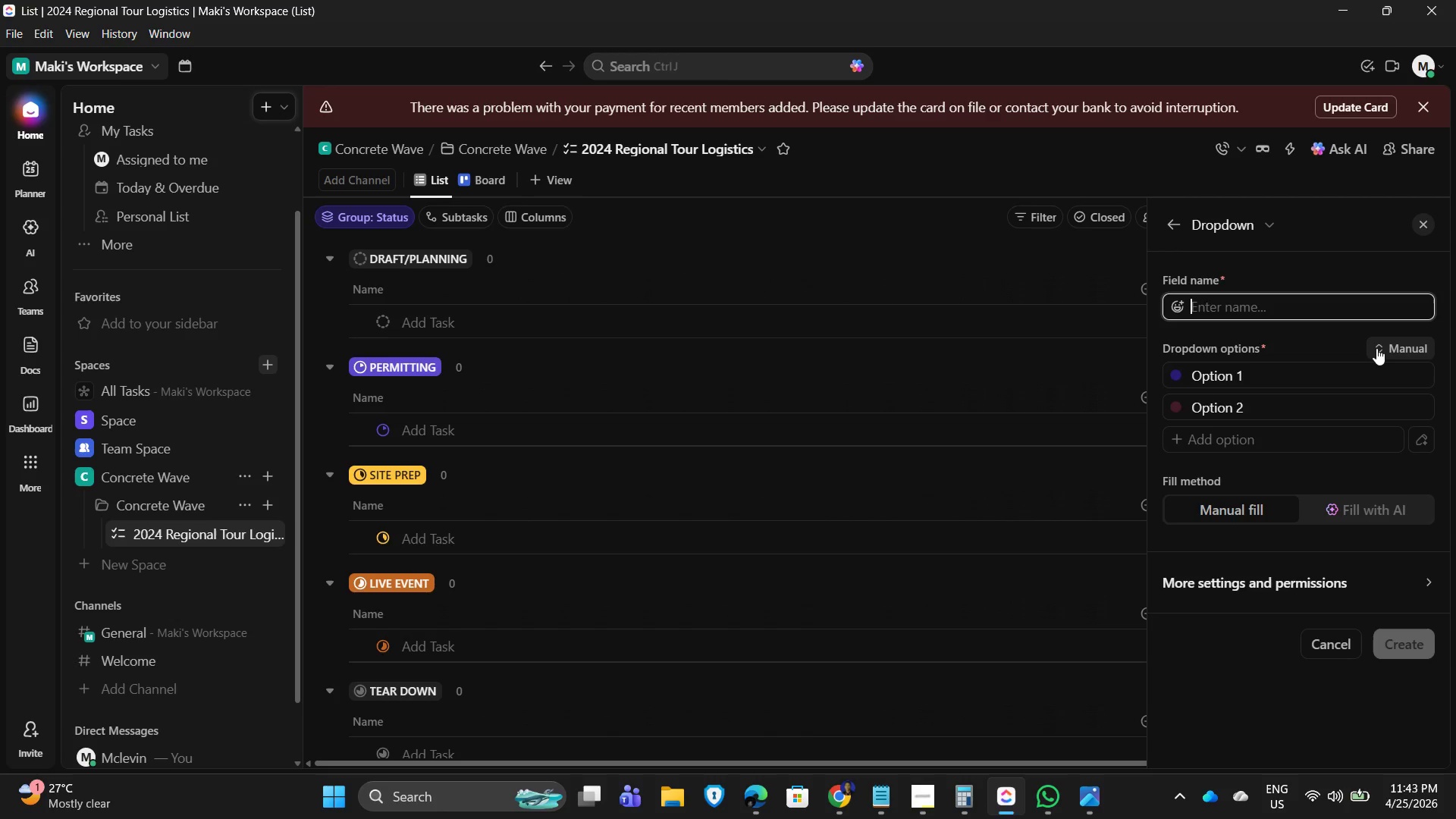 
wait(6.56)
 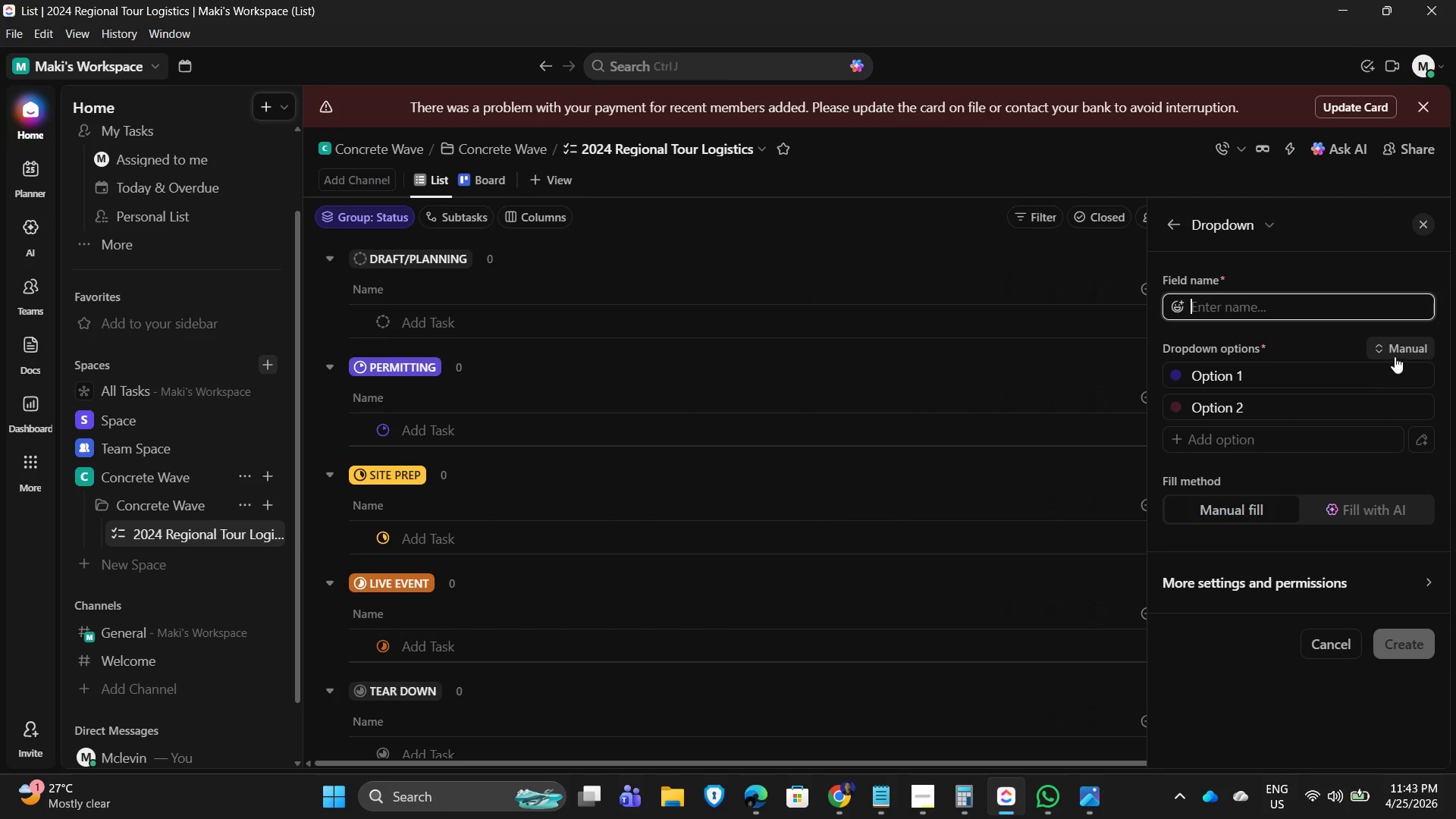 
type(Venue Type)
 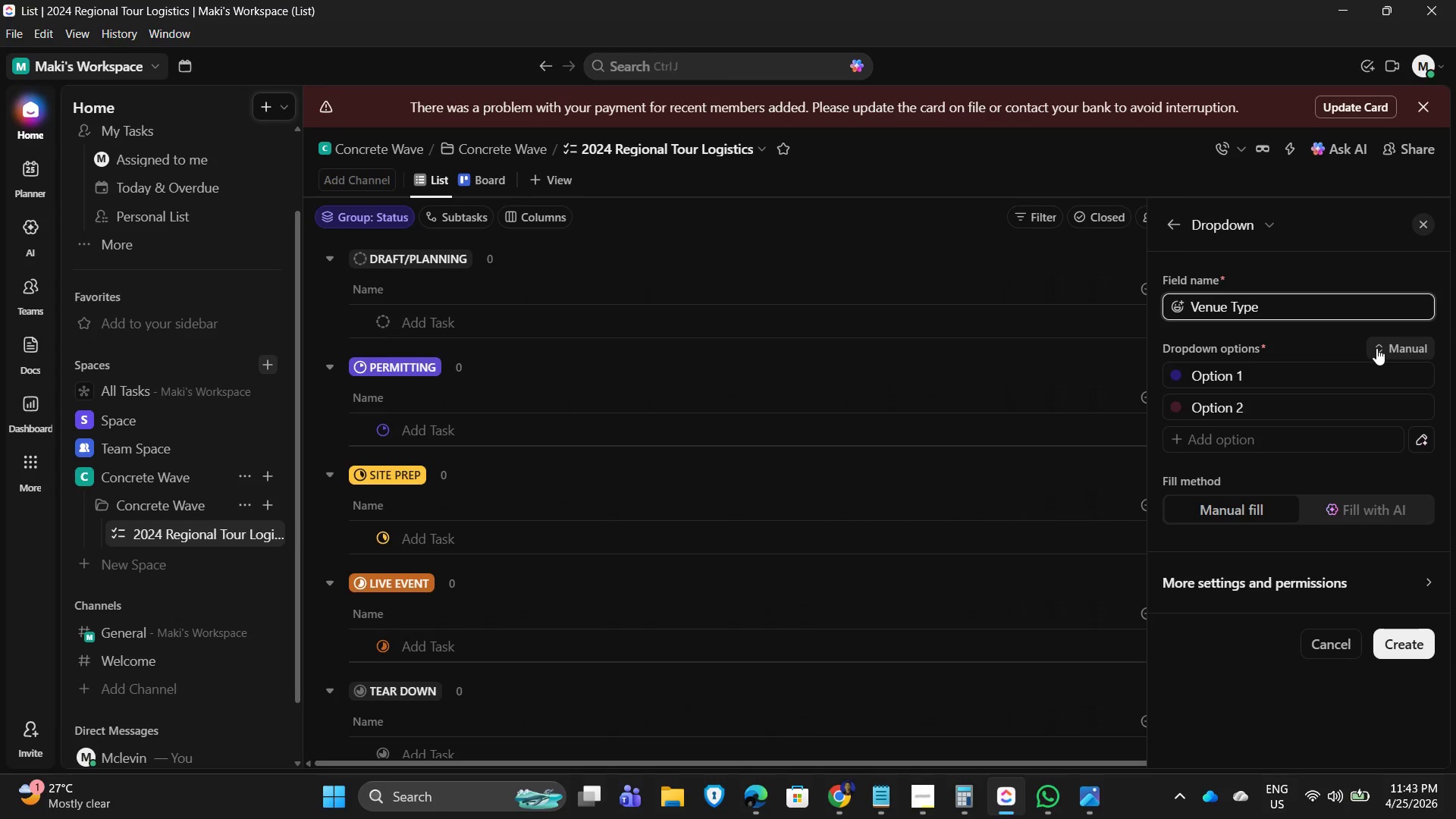 
key(Enter)
 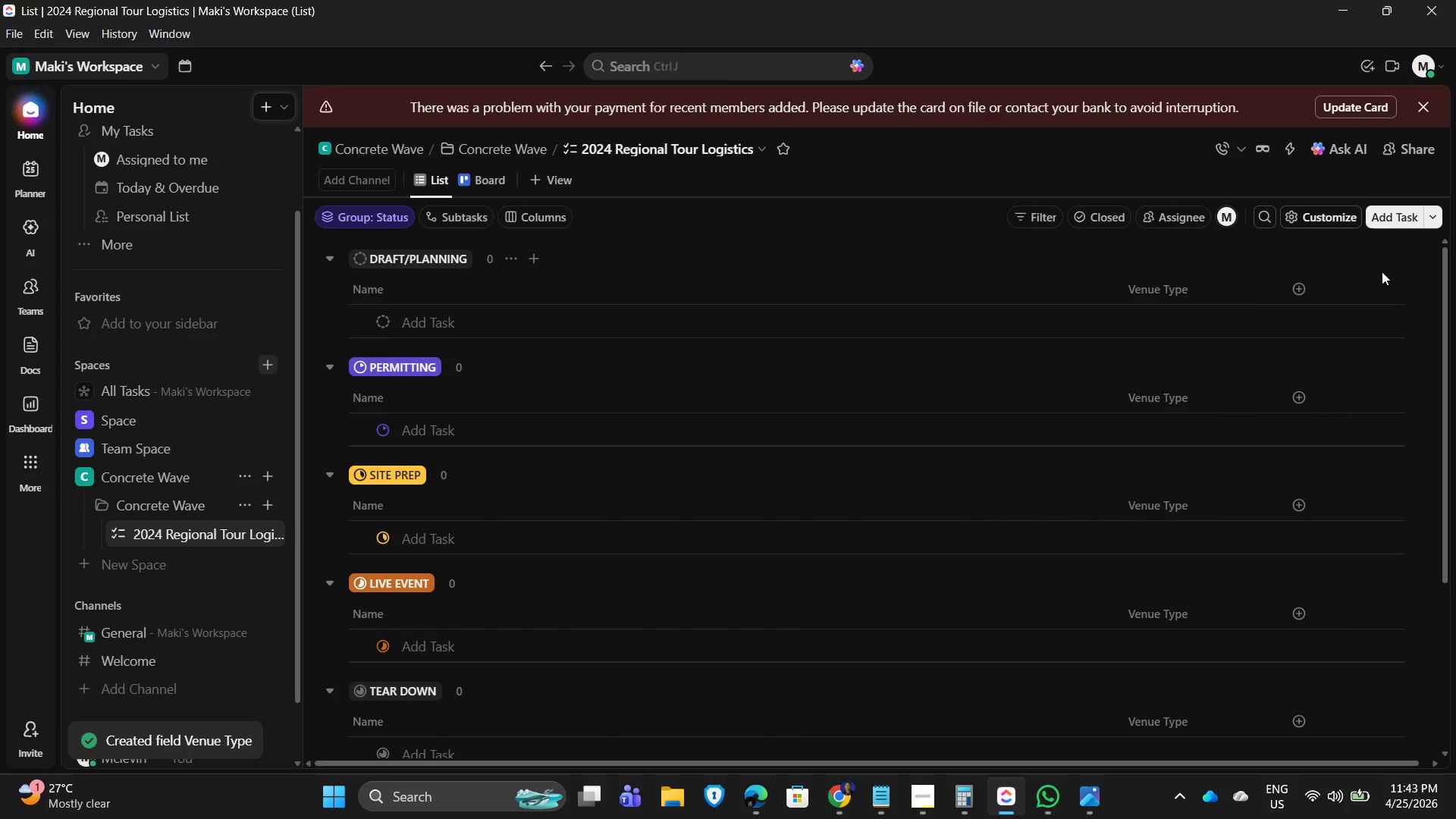 
left_click([1156, 299])
 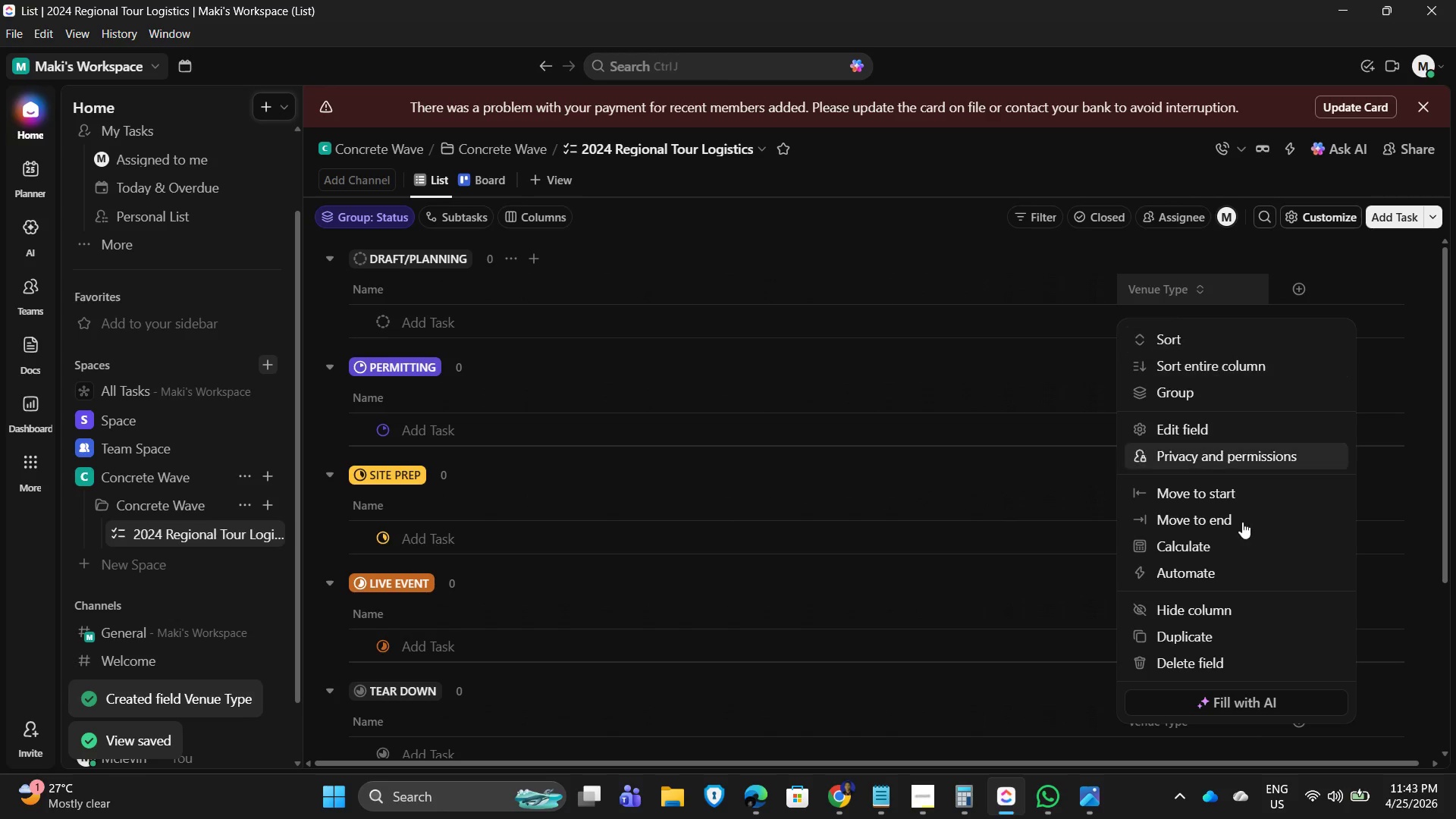 
left_click_drag(start_coordinate=[1212, 650], to_coordinate=[1217, 648])
 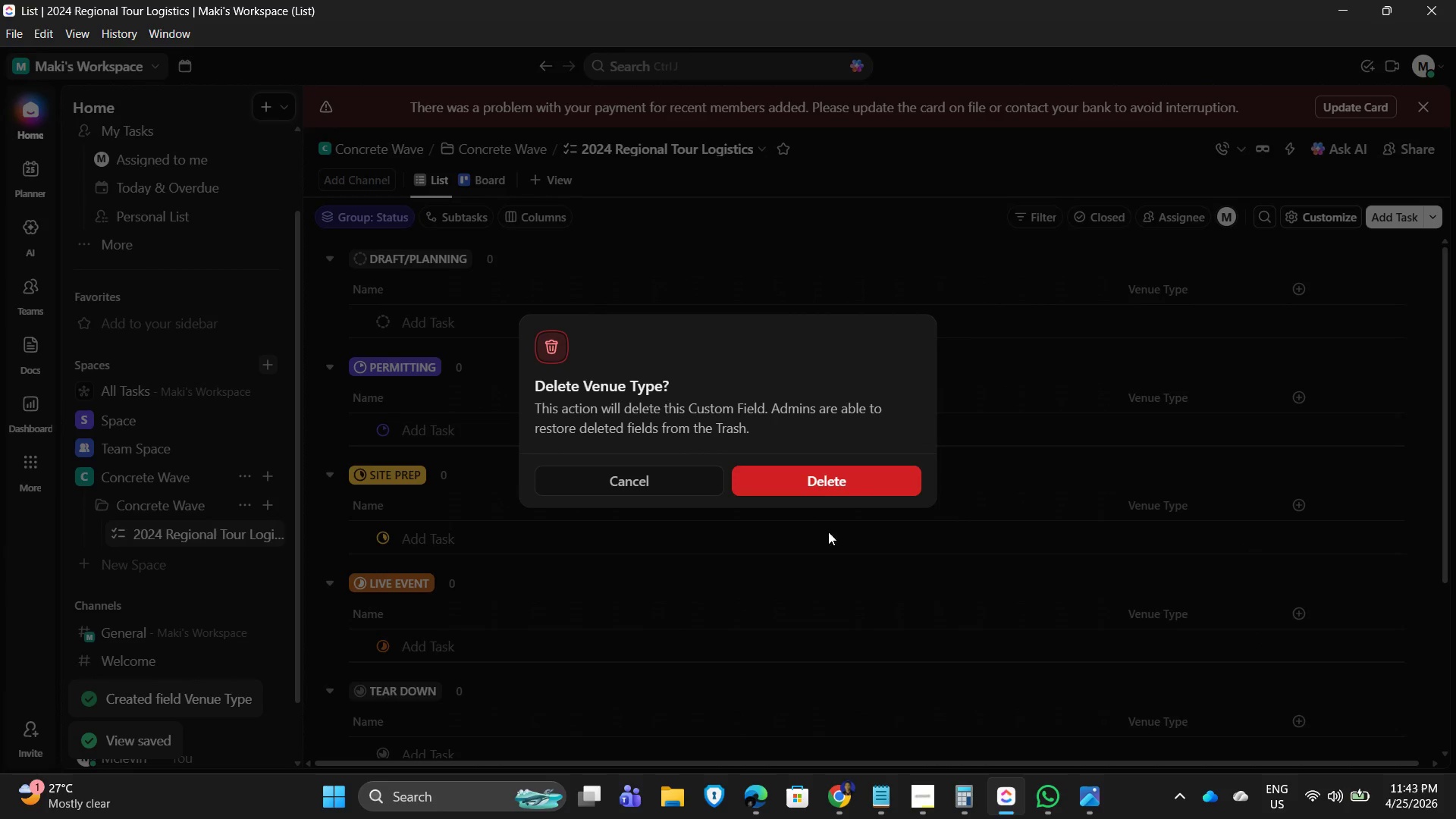 
left_click([866, 478])
 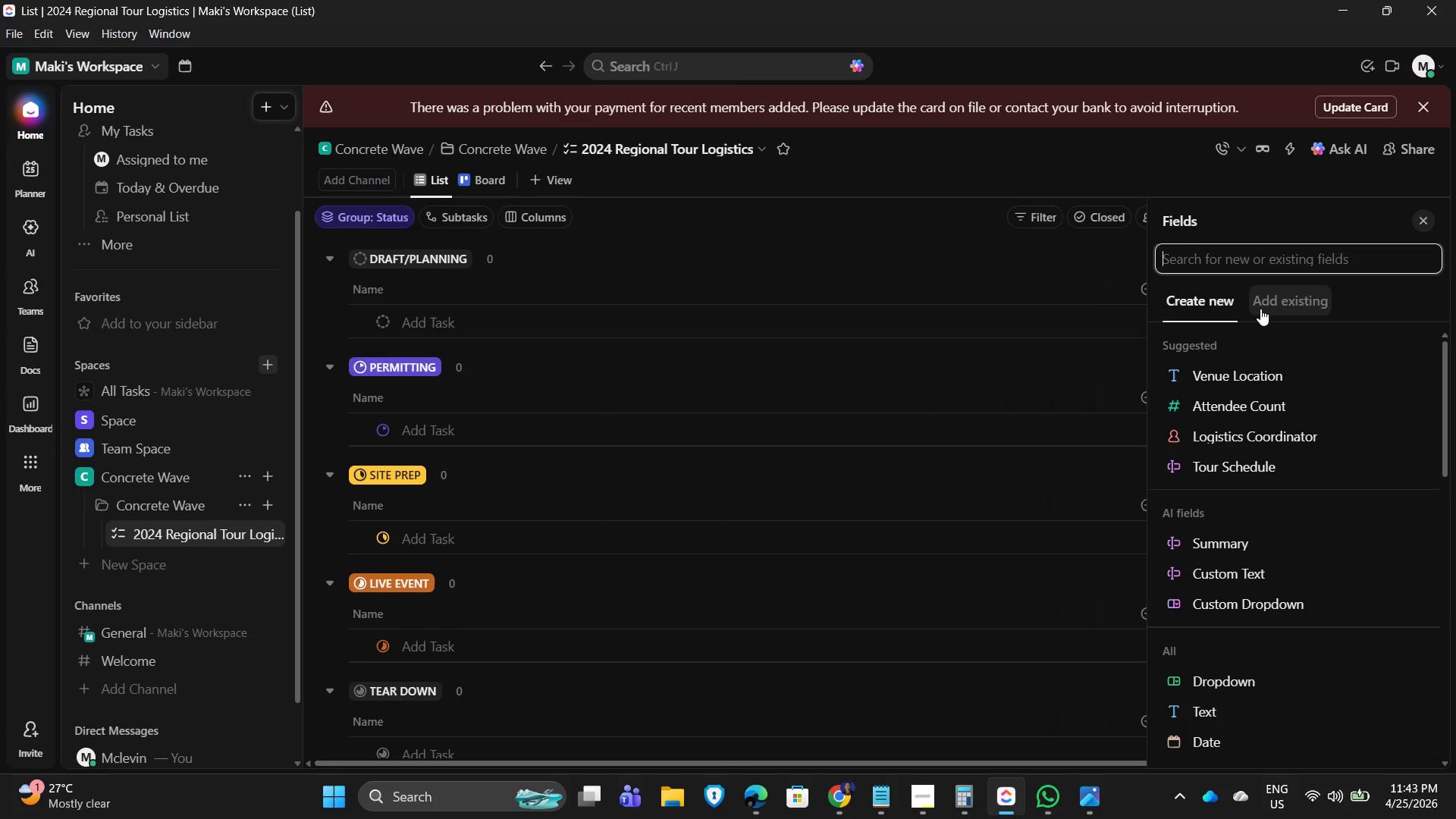 
scroll: coordinate [1357, 442], scroll_direction: down, amount: 4.0
 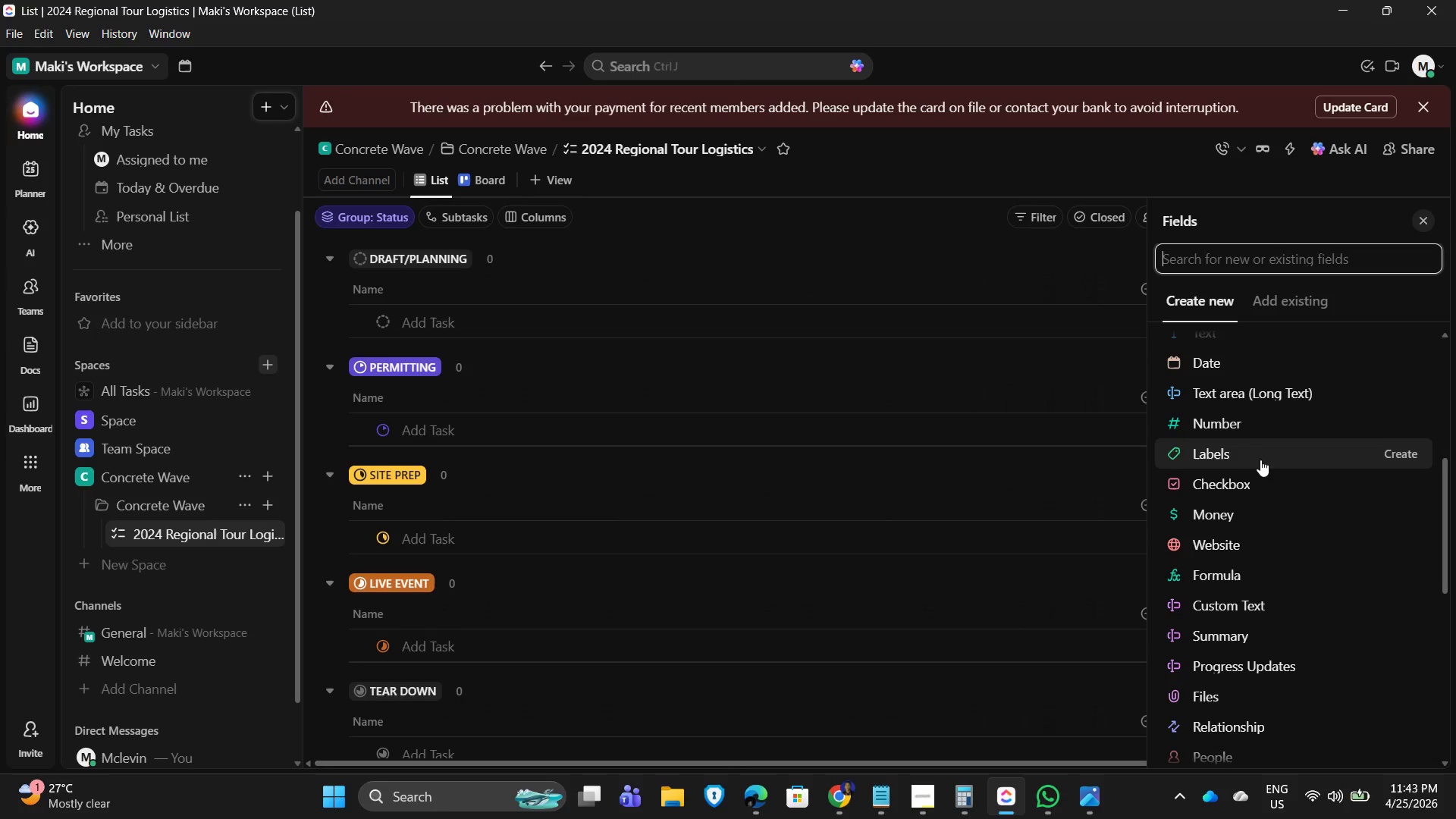 
scroll: coordinate [1263, 454], scroll_direction: up, amount: 6.0
 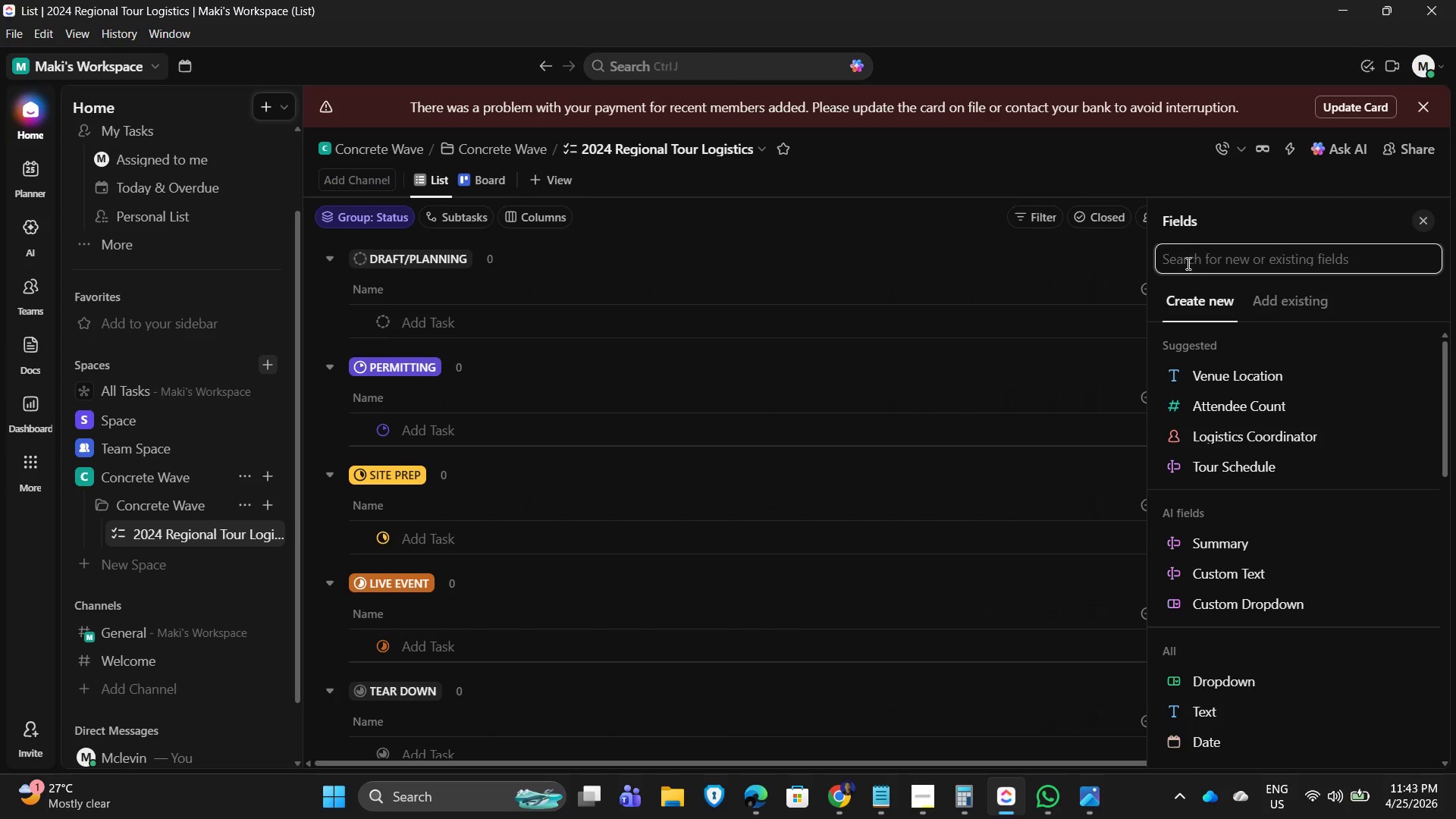 
left_click([1190, 259])
 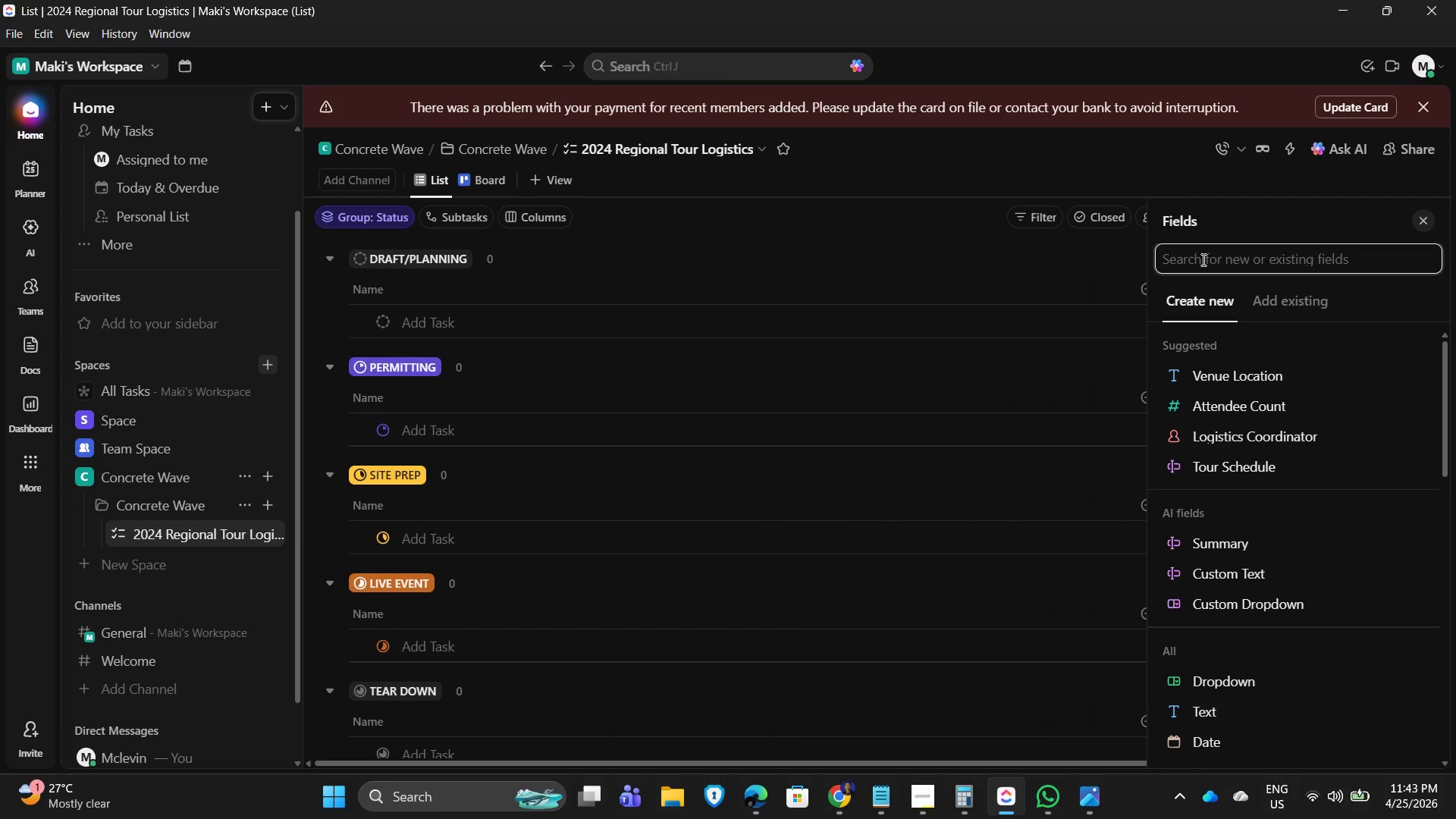 
type(drop)
 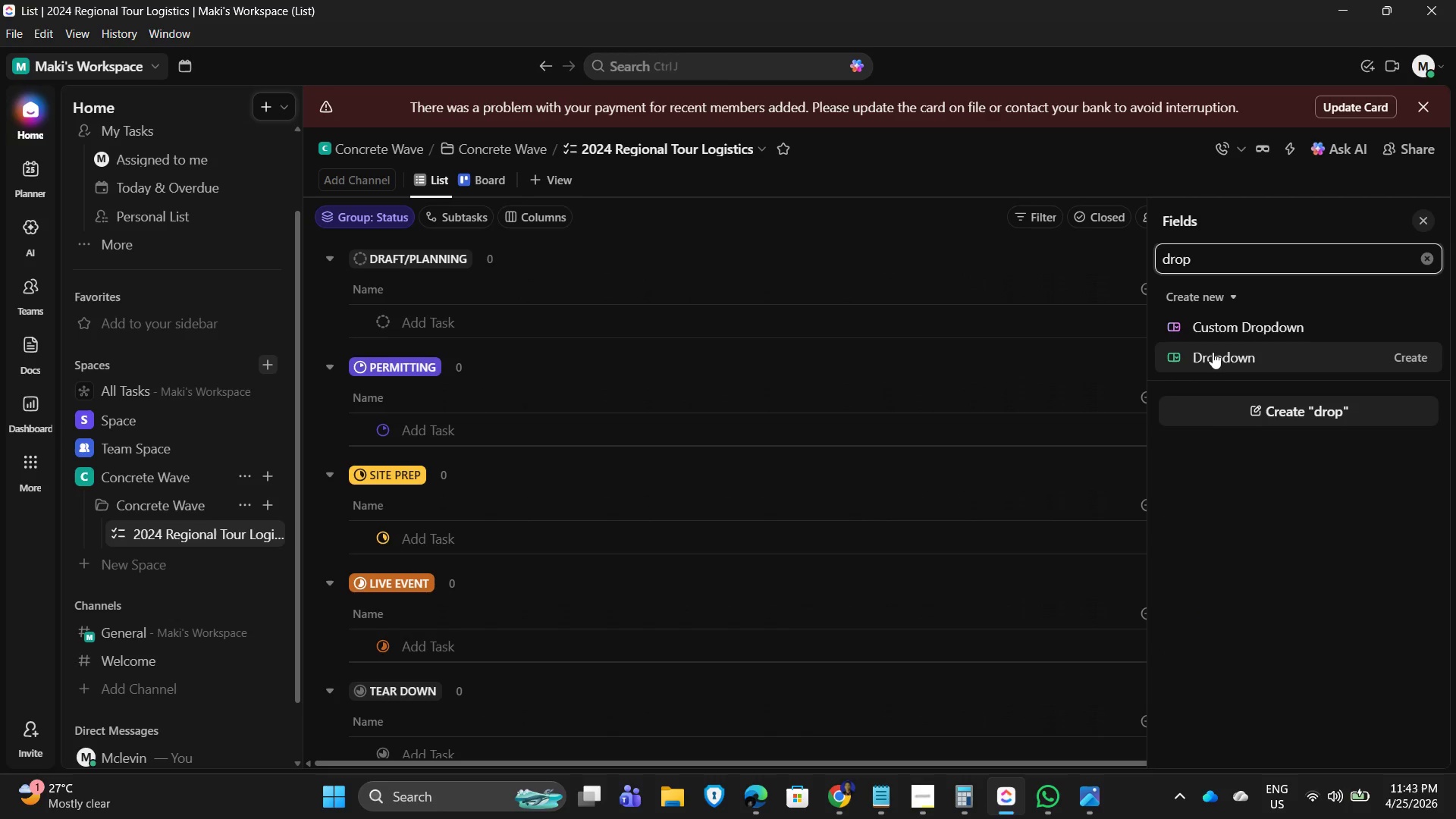 
left_click([1220, 362])
 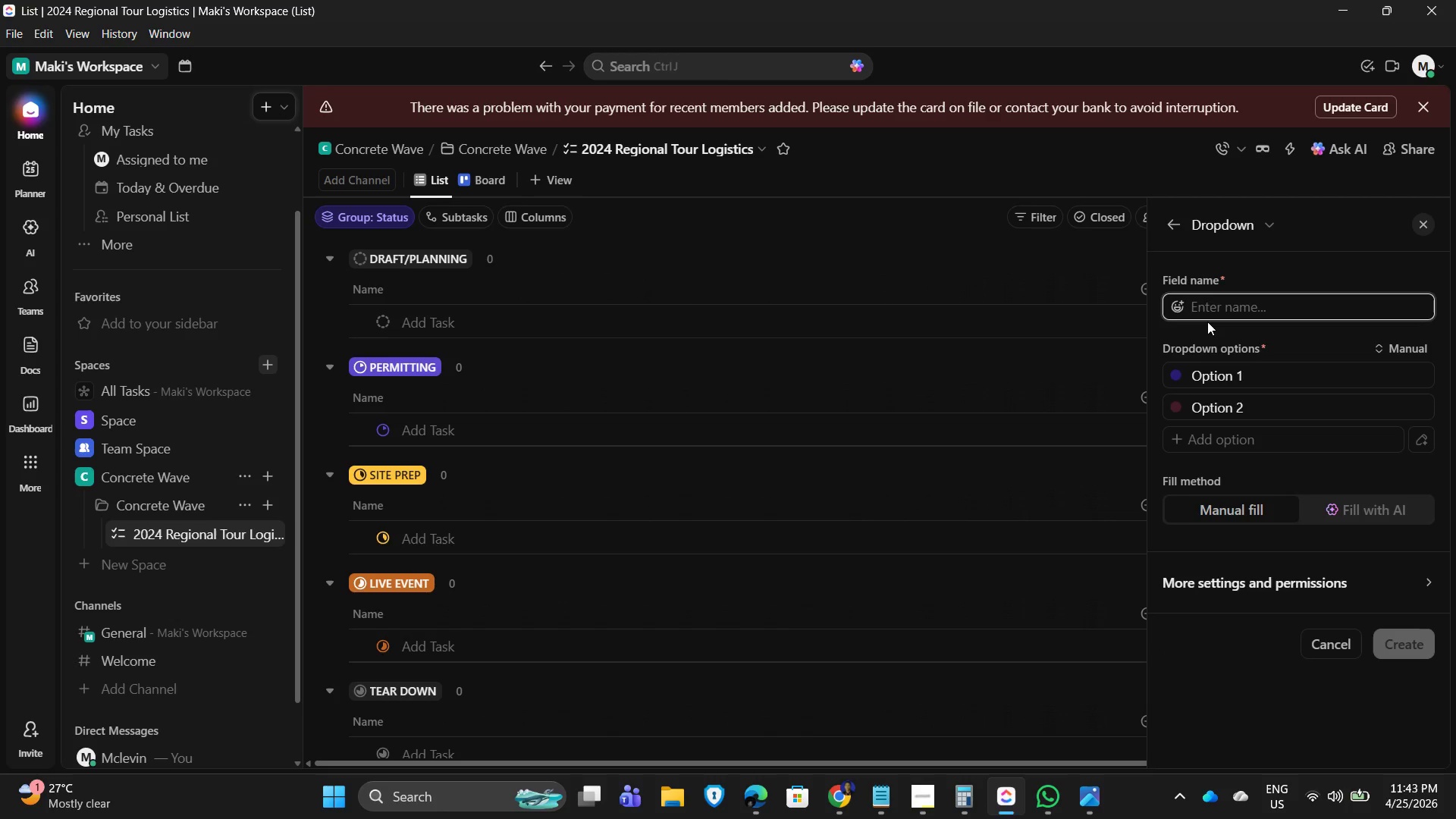 
type(Venue Type)
 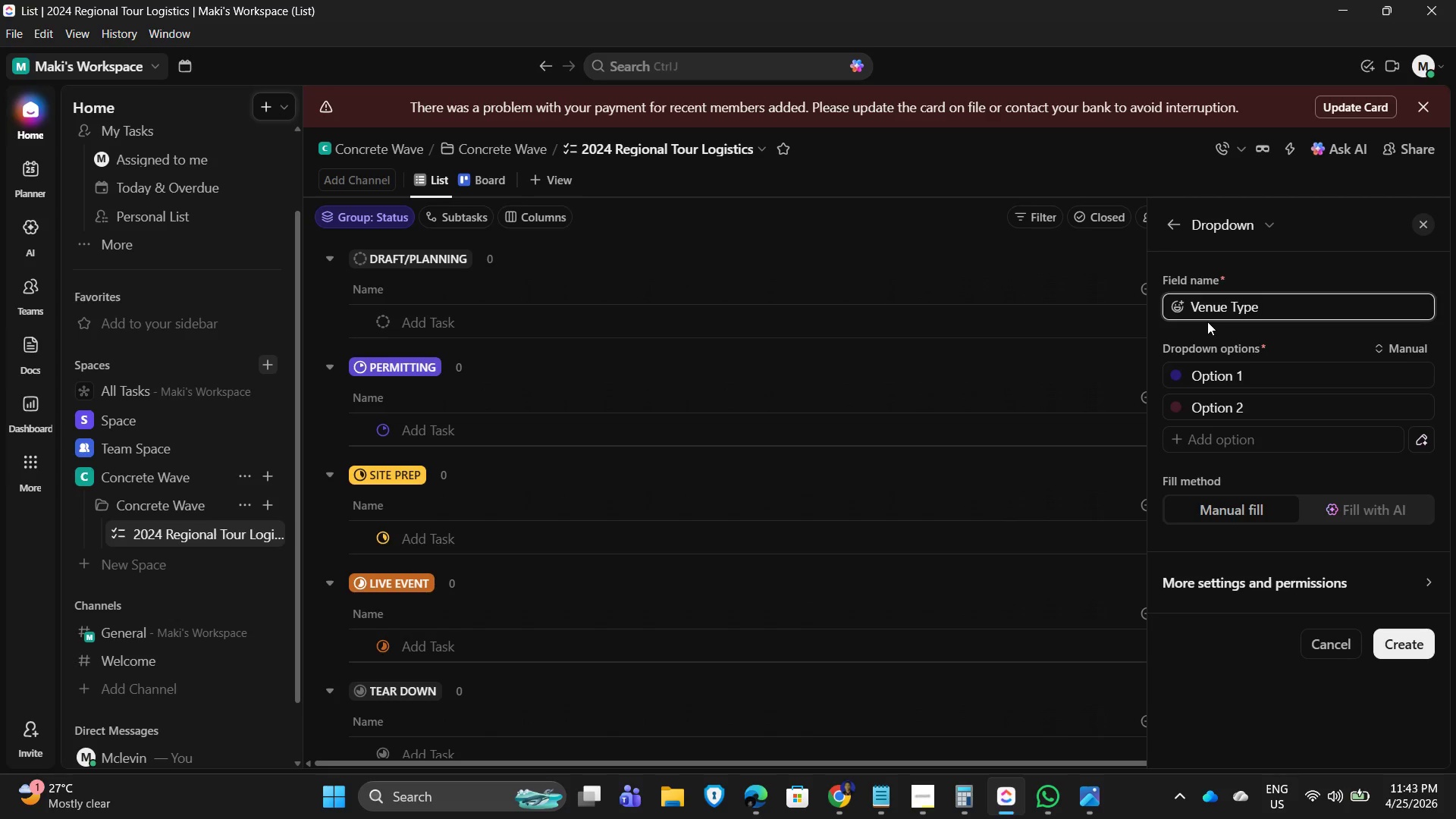 
left_click([1250, 369])
 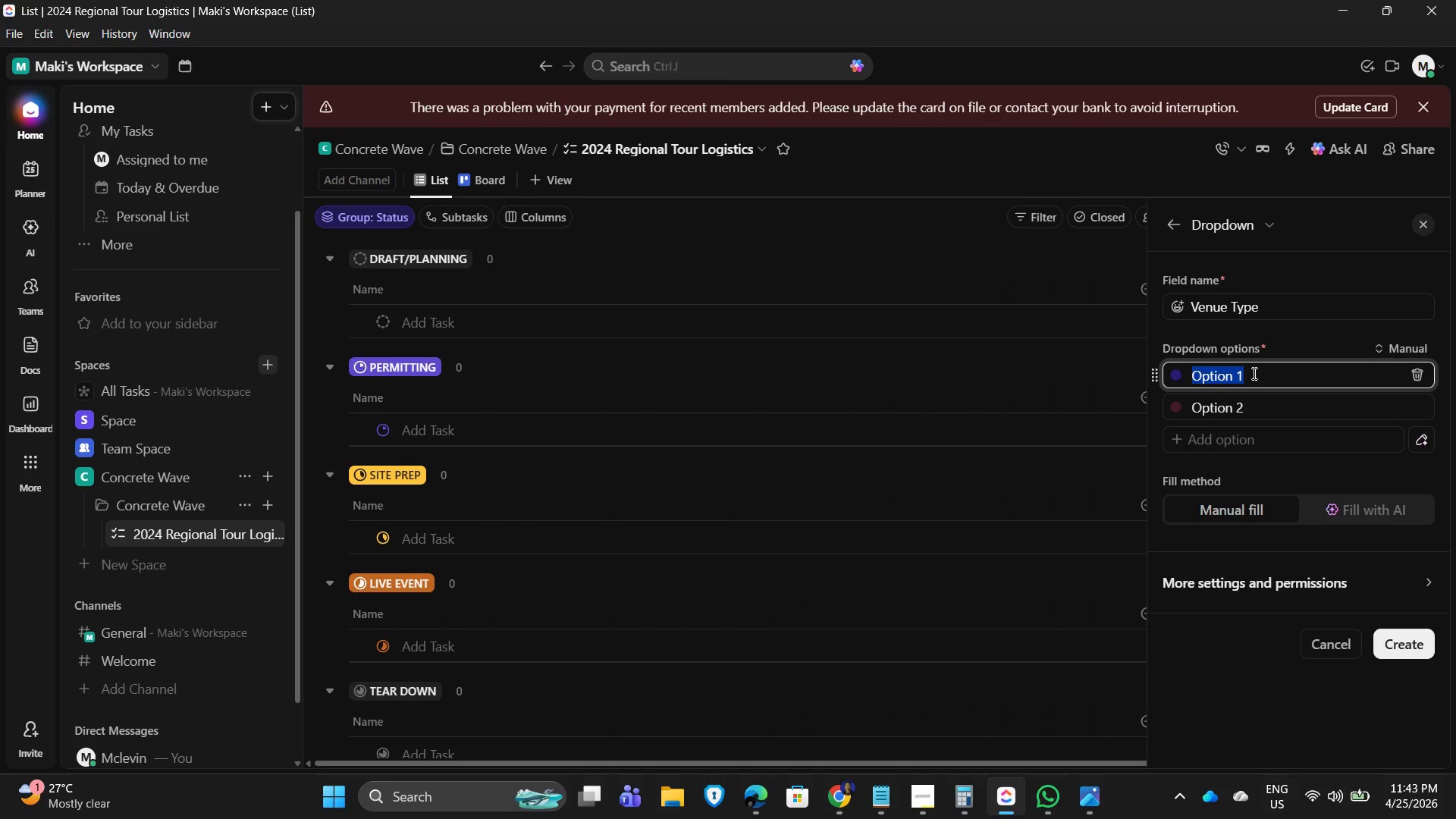 
type(Public Park)
 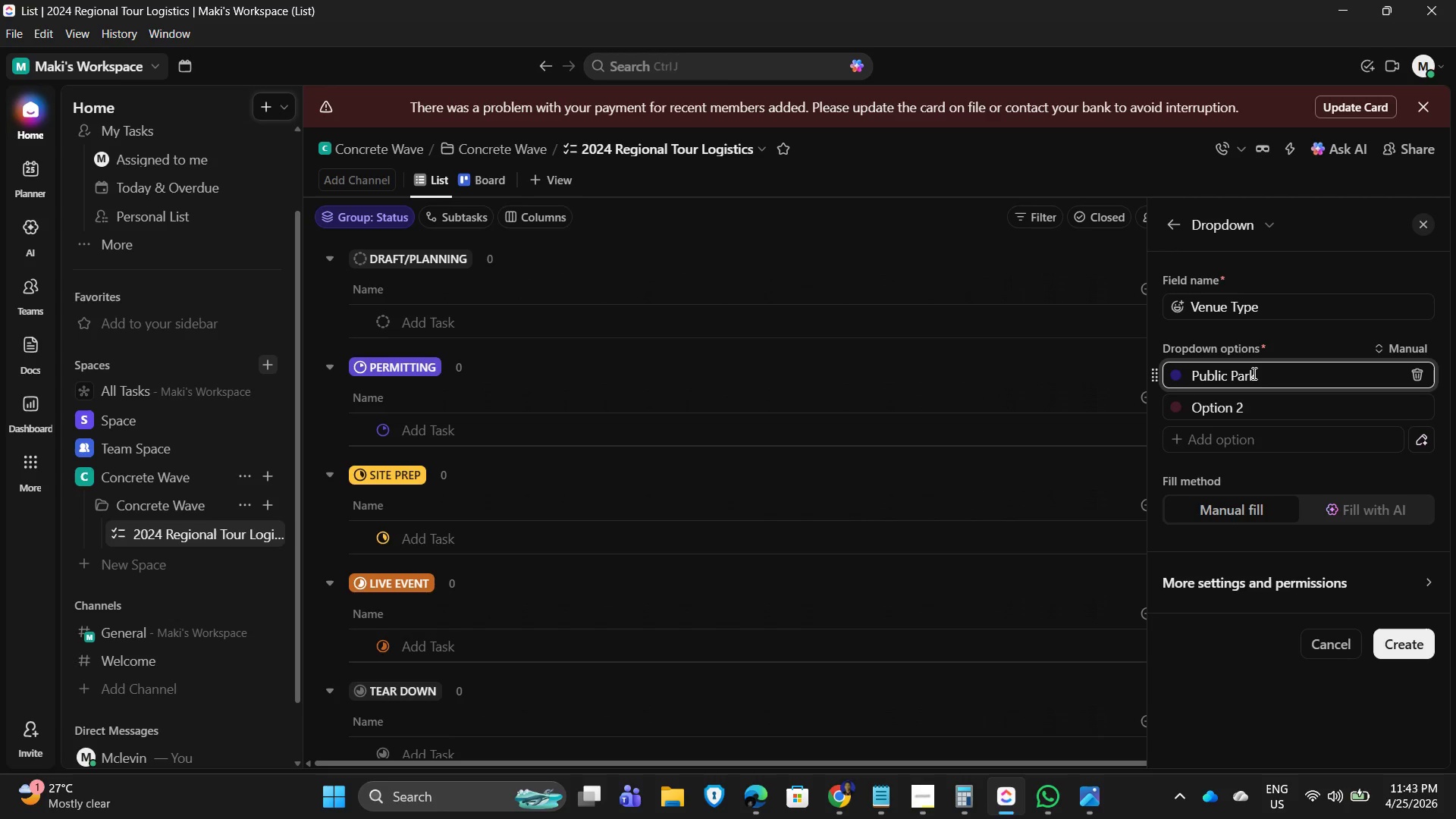 
wait(5.78)
 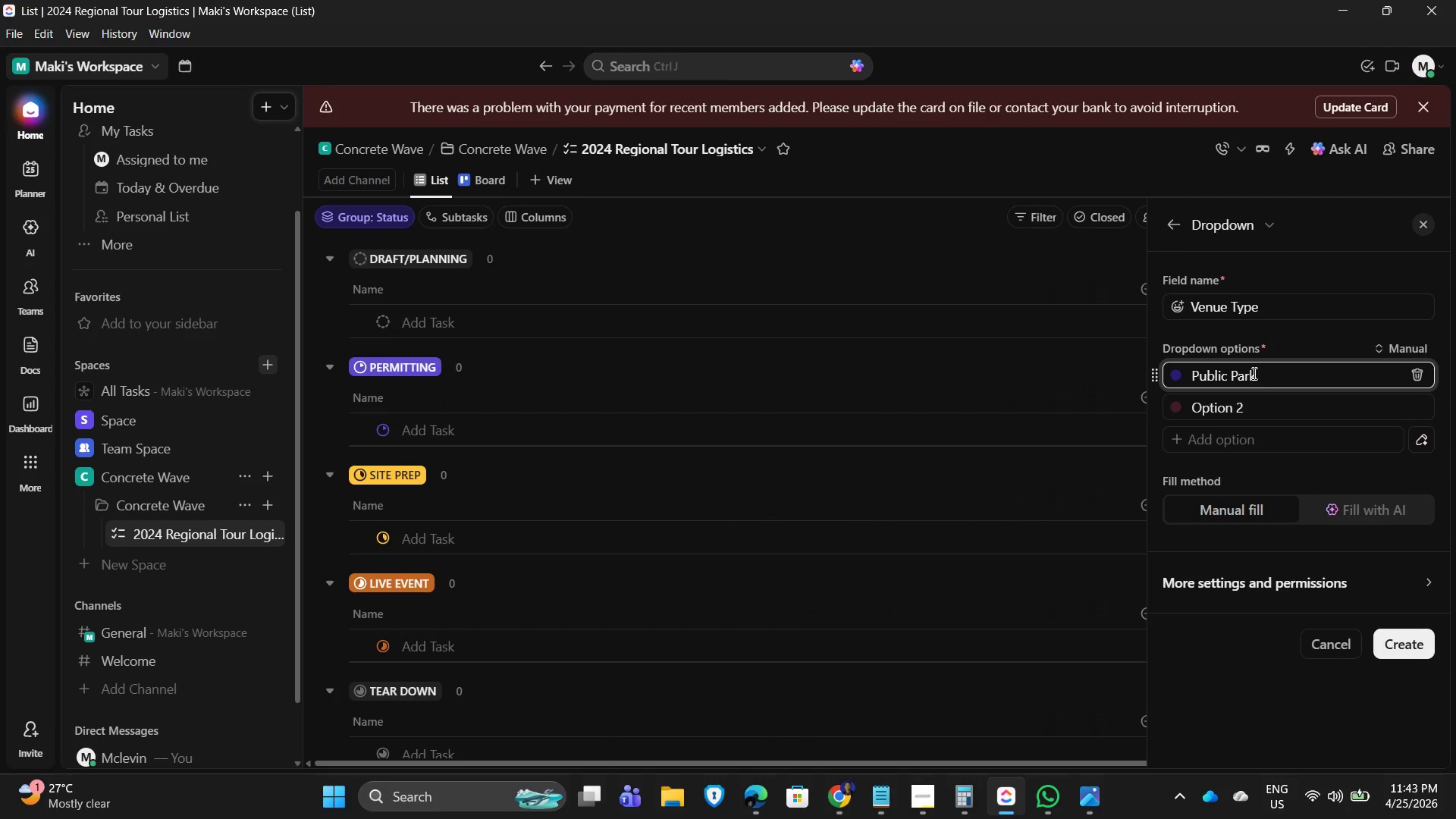 
left_click_drag(start_coordinate=[1260, 378], to_coordinate=[1255, 382])
 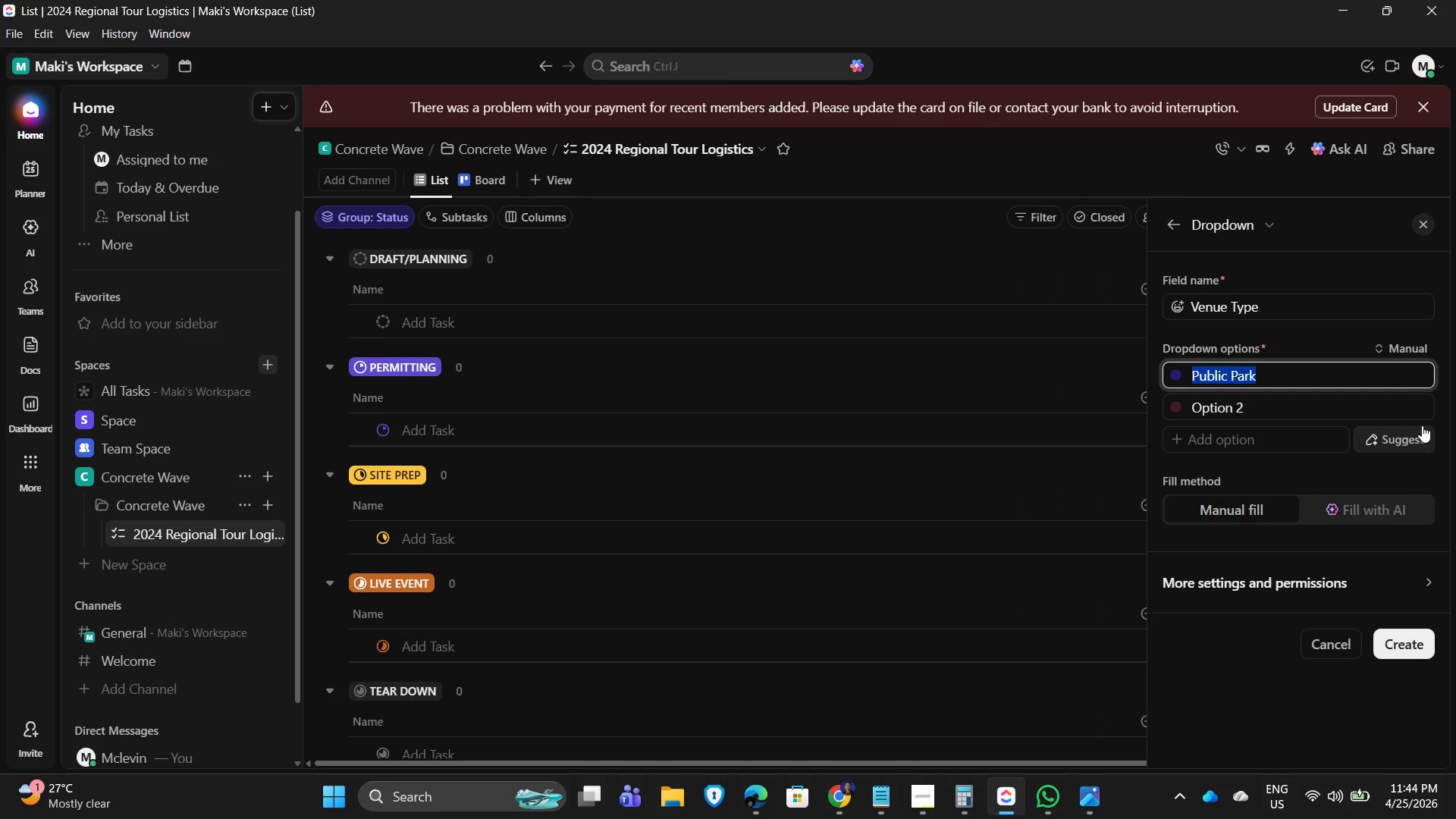 
left_click([1416, 406])
 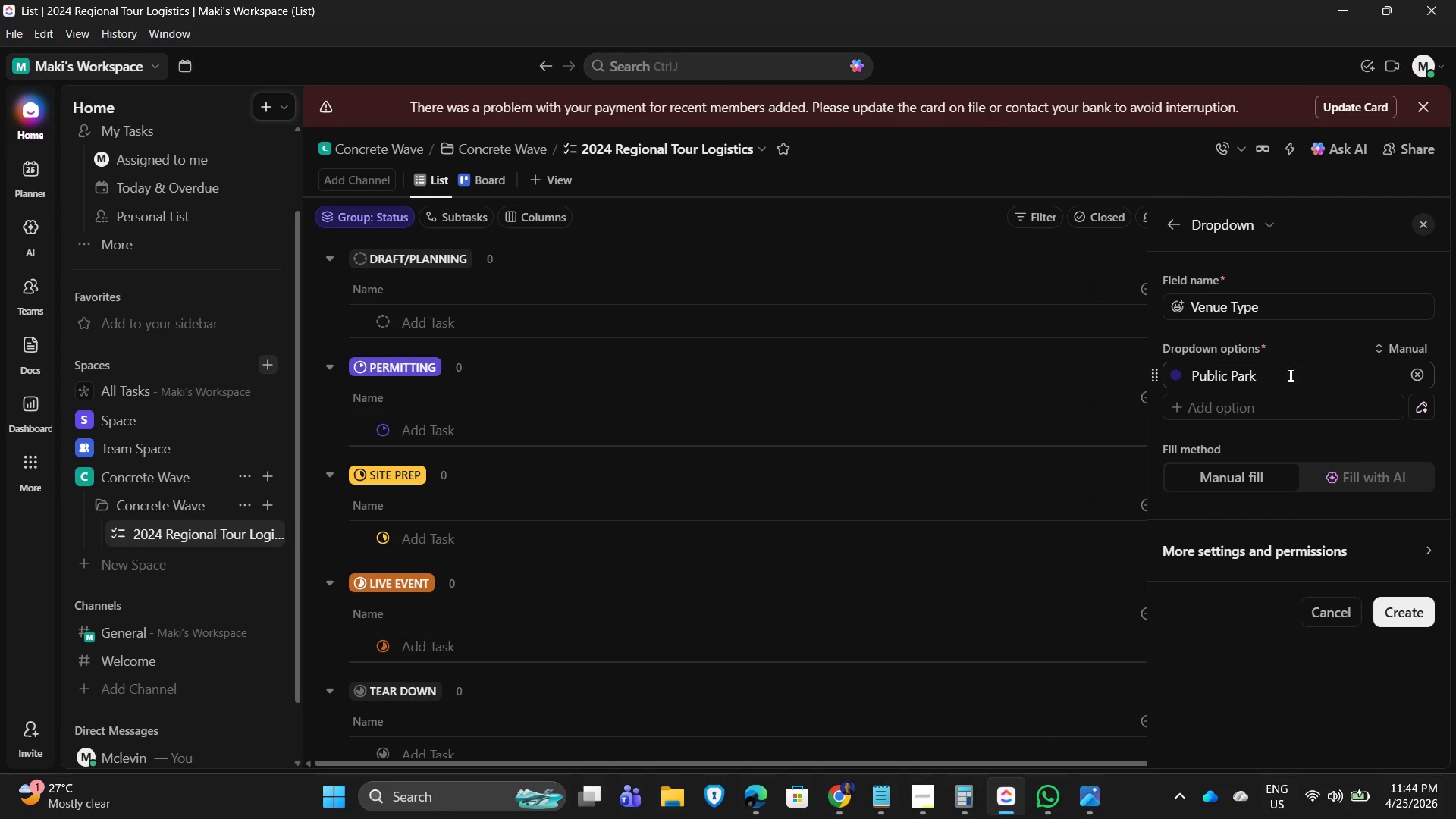 
left_click([1281, 372])
 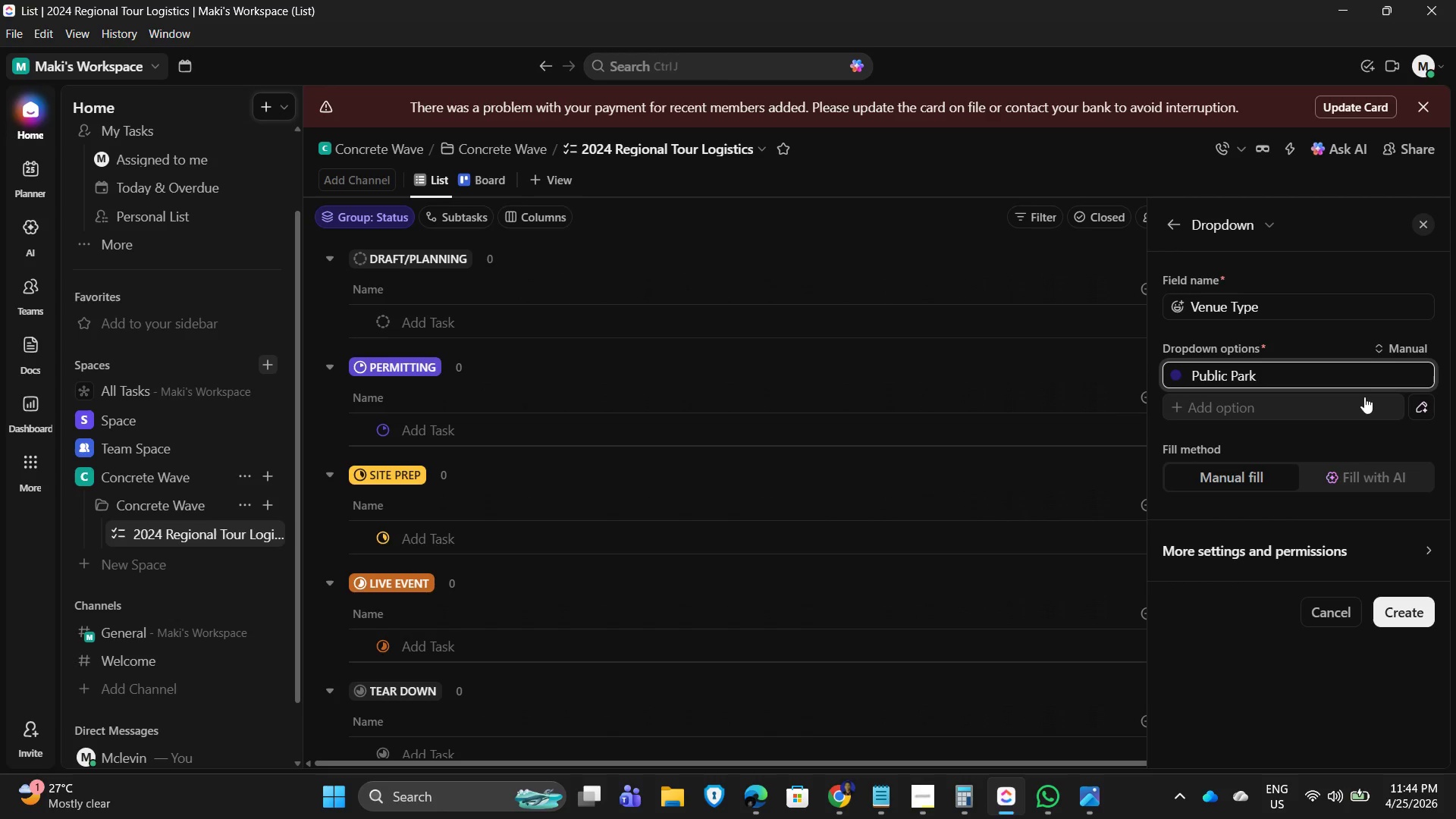 
key(Enter)
 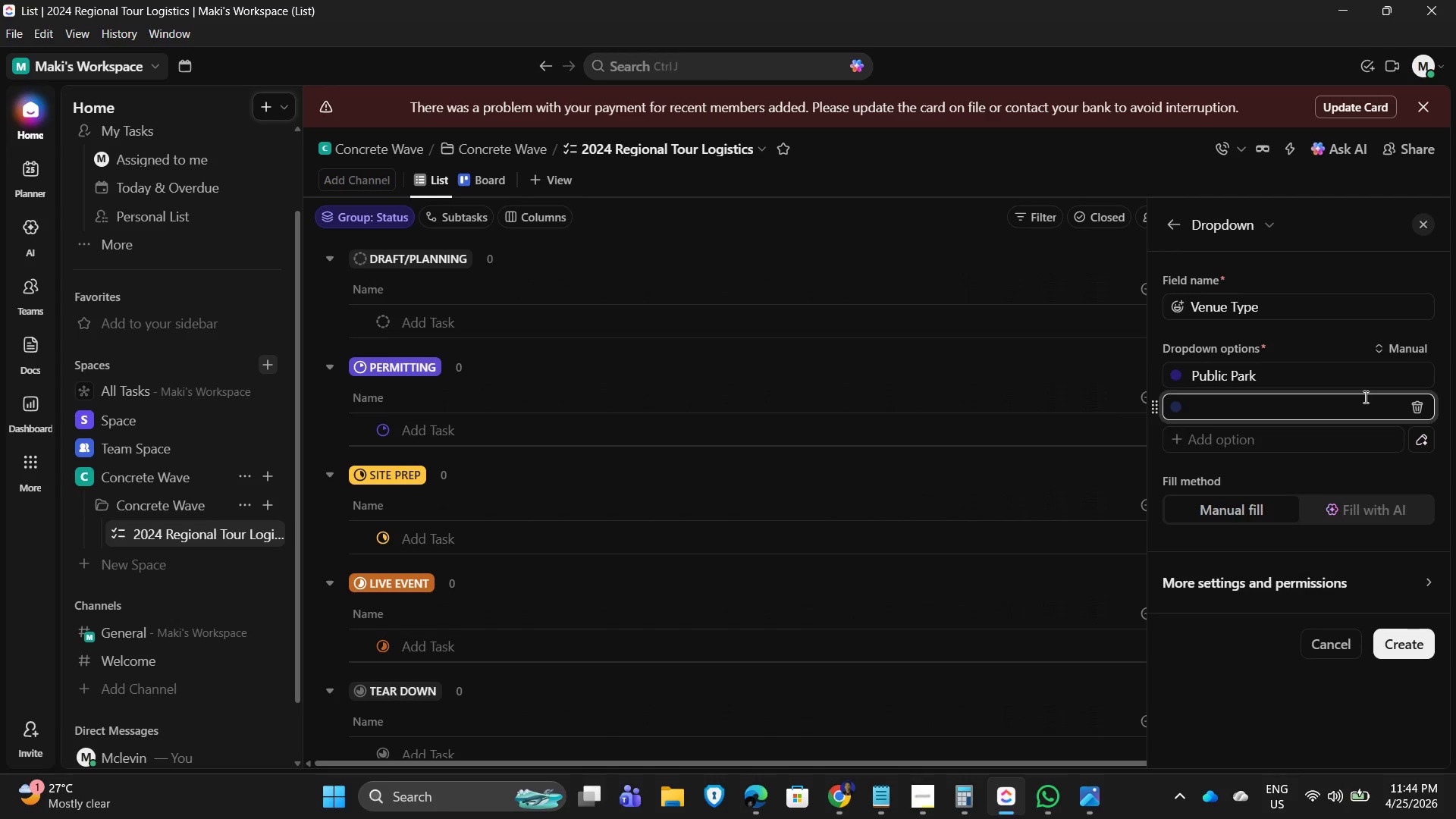 
type(Parking Lot)
 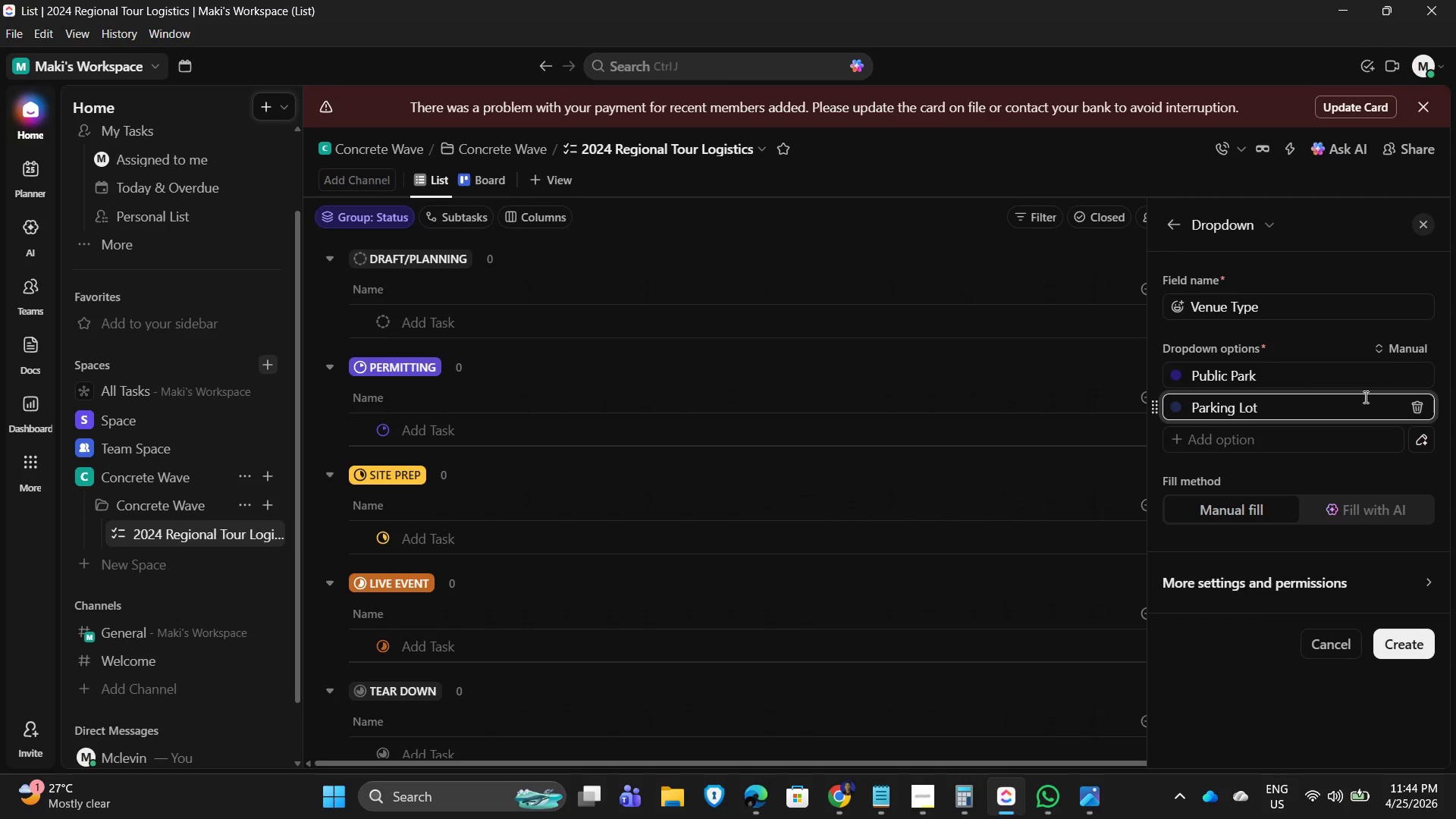 
key(Enter)
 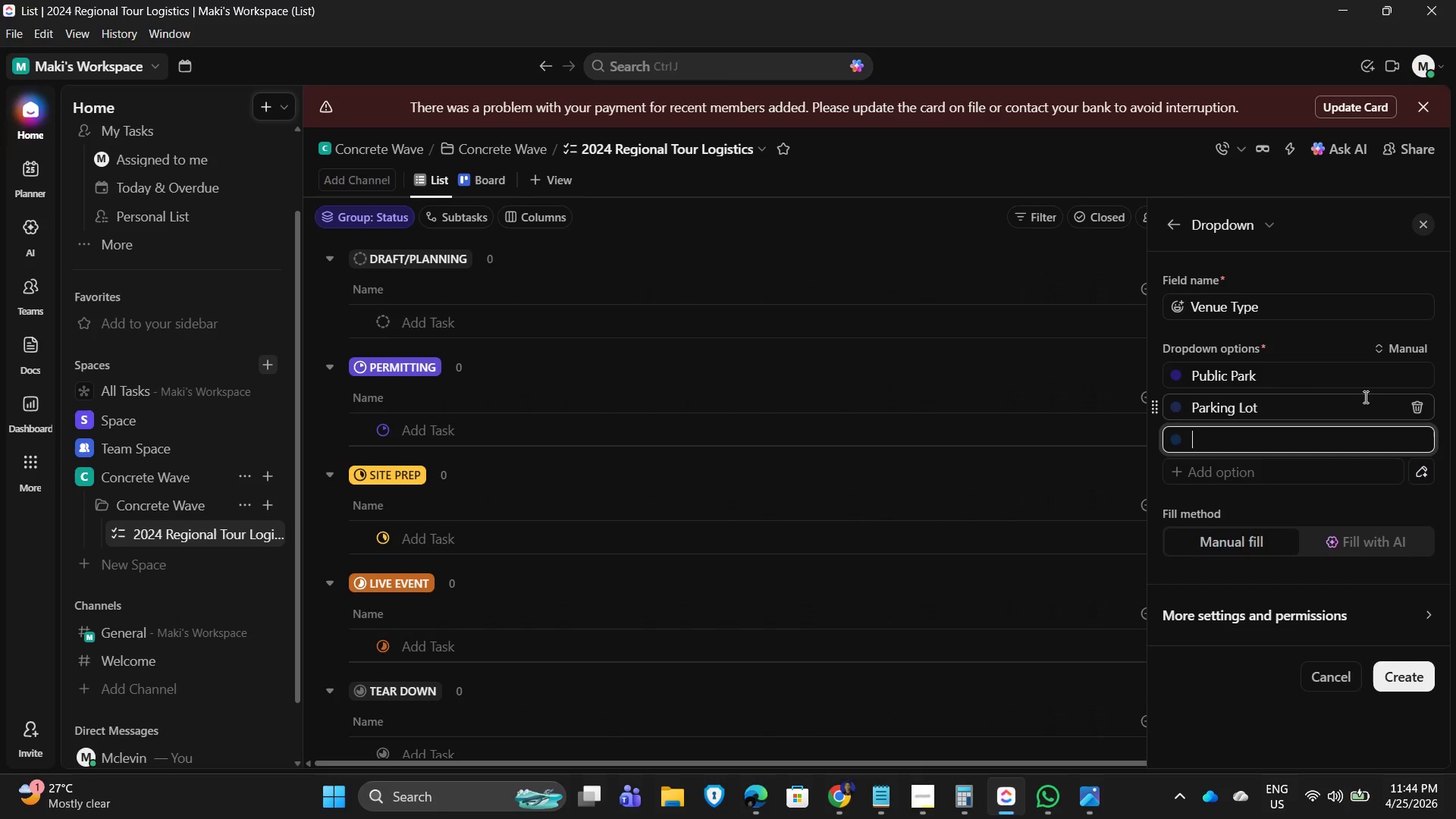 
type(O)
key(Backspace)
type(Indoor Arena)
 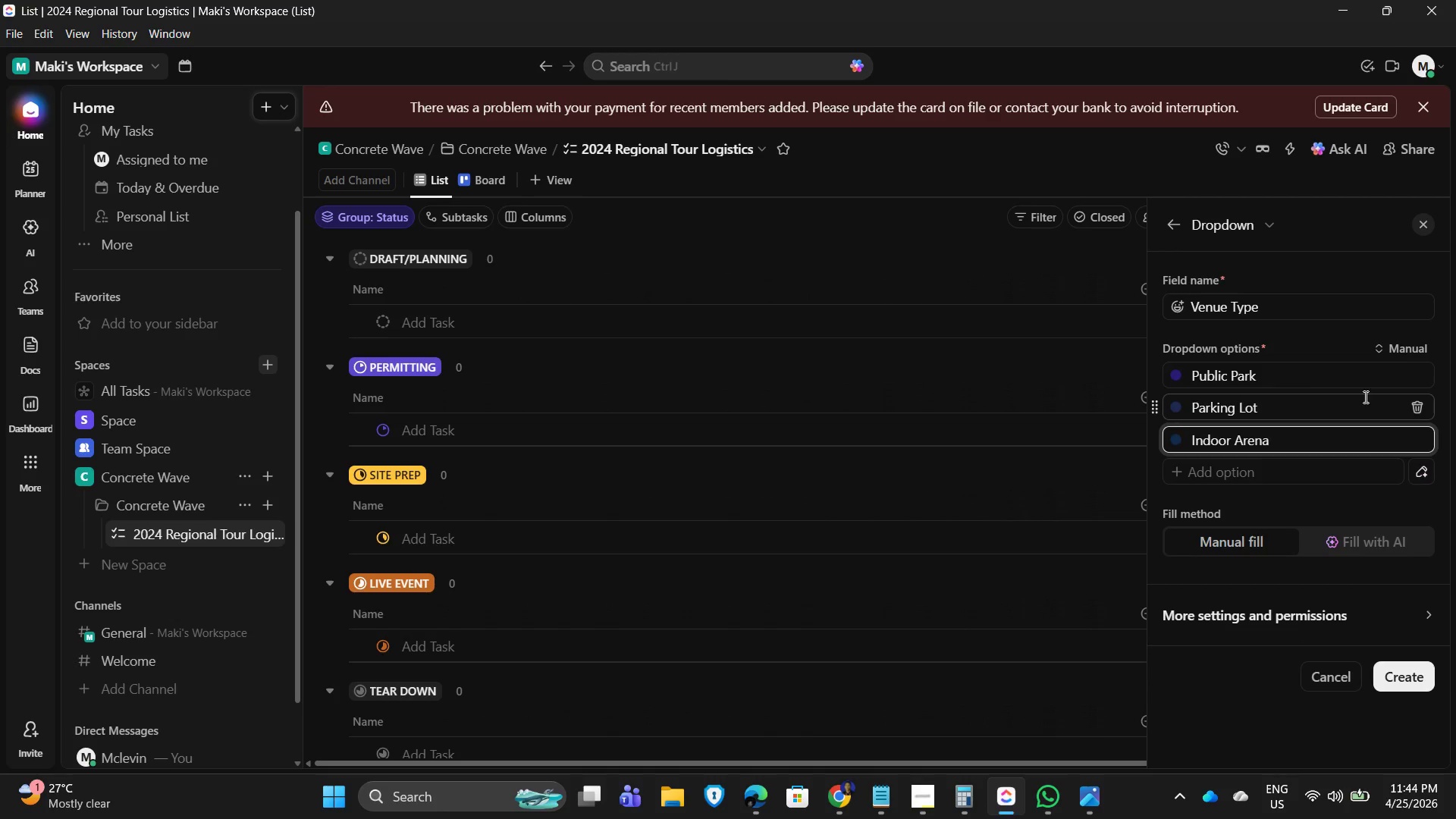 
key(Enter)
 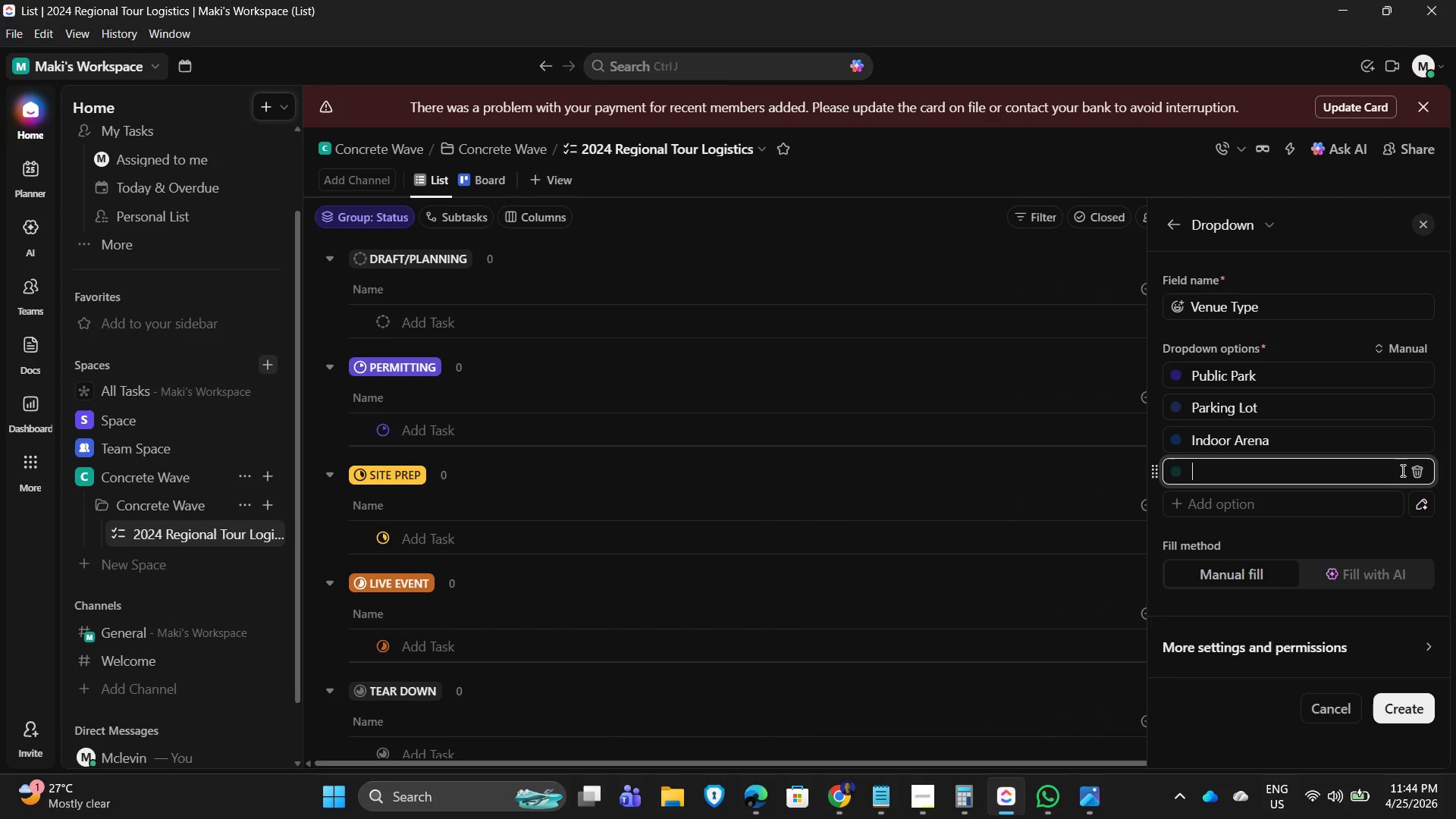 
left_click([1410, 470])
 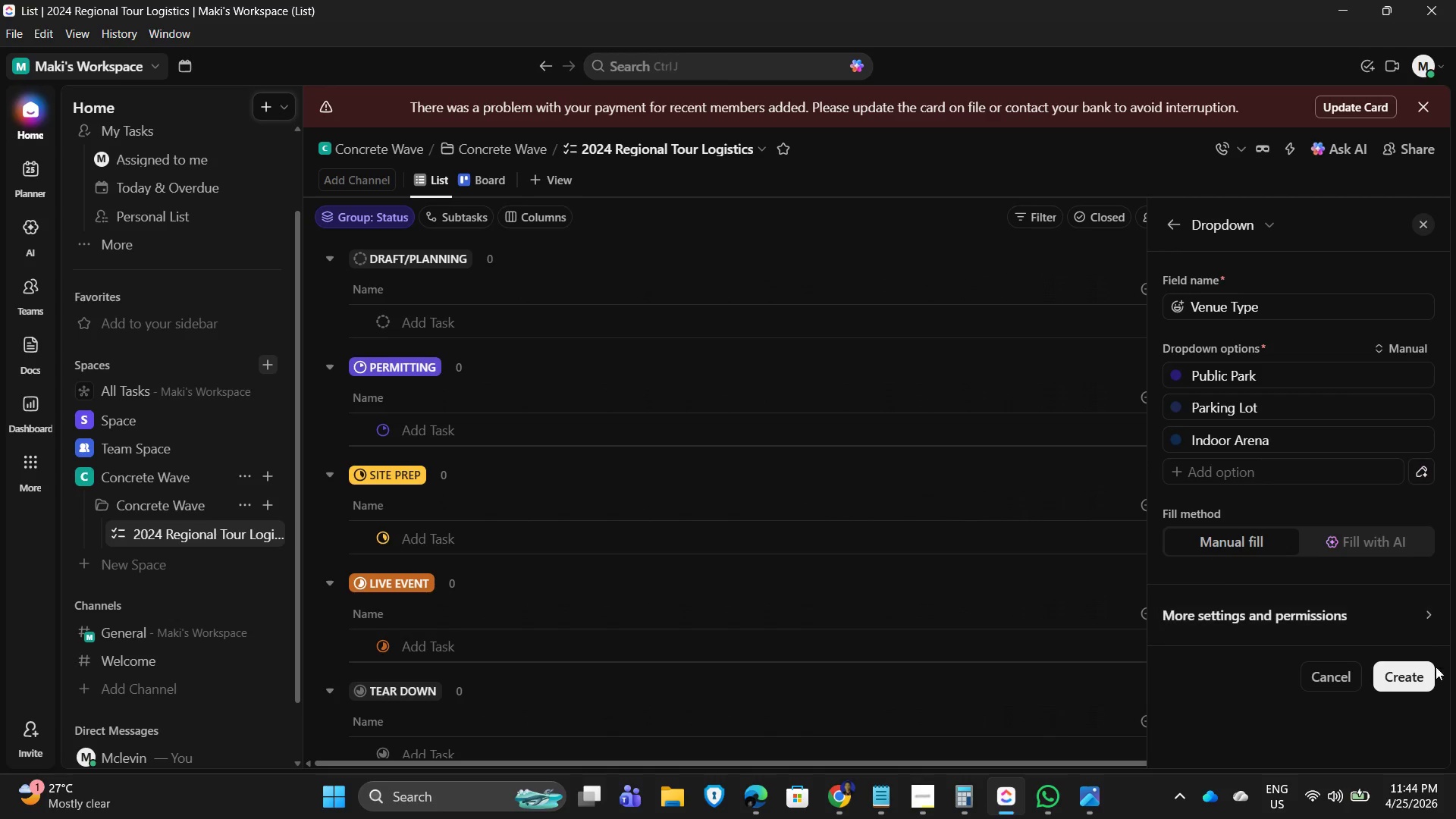 
left_click([1414, 684])
 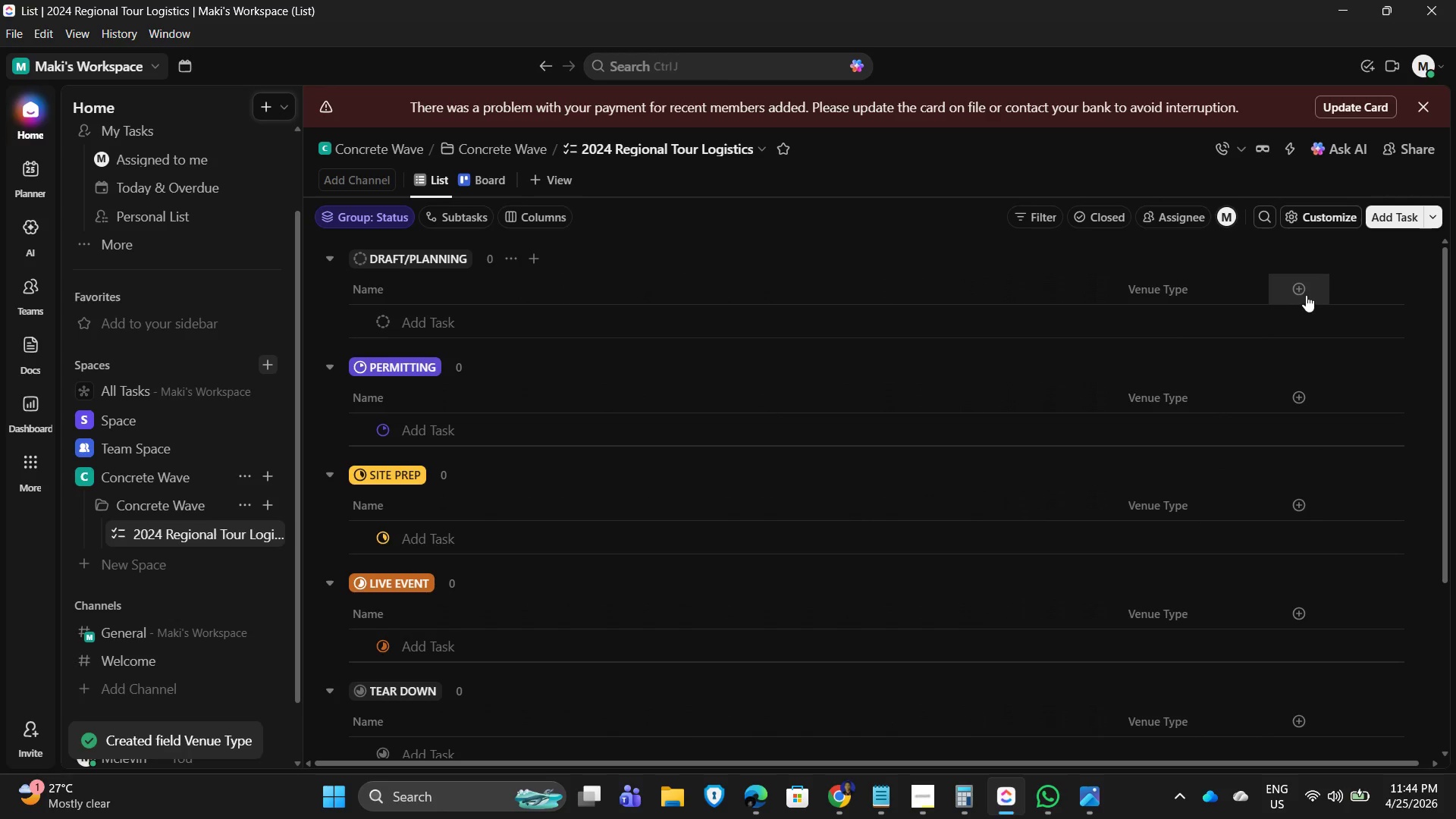 
left_click([1306, 295])
 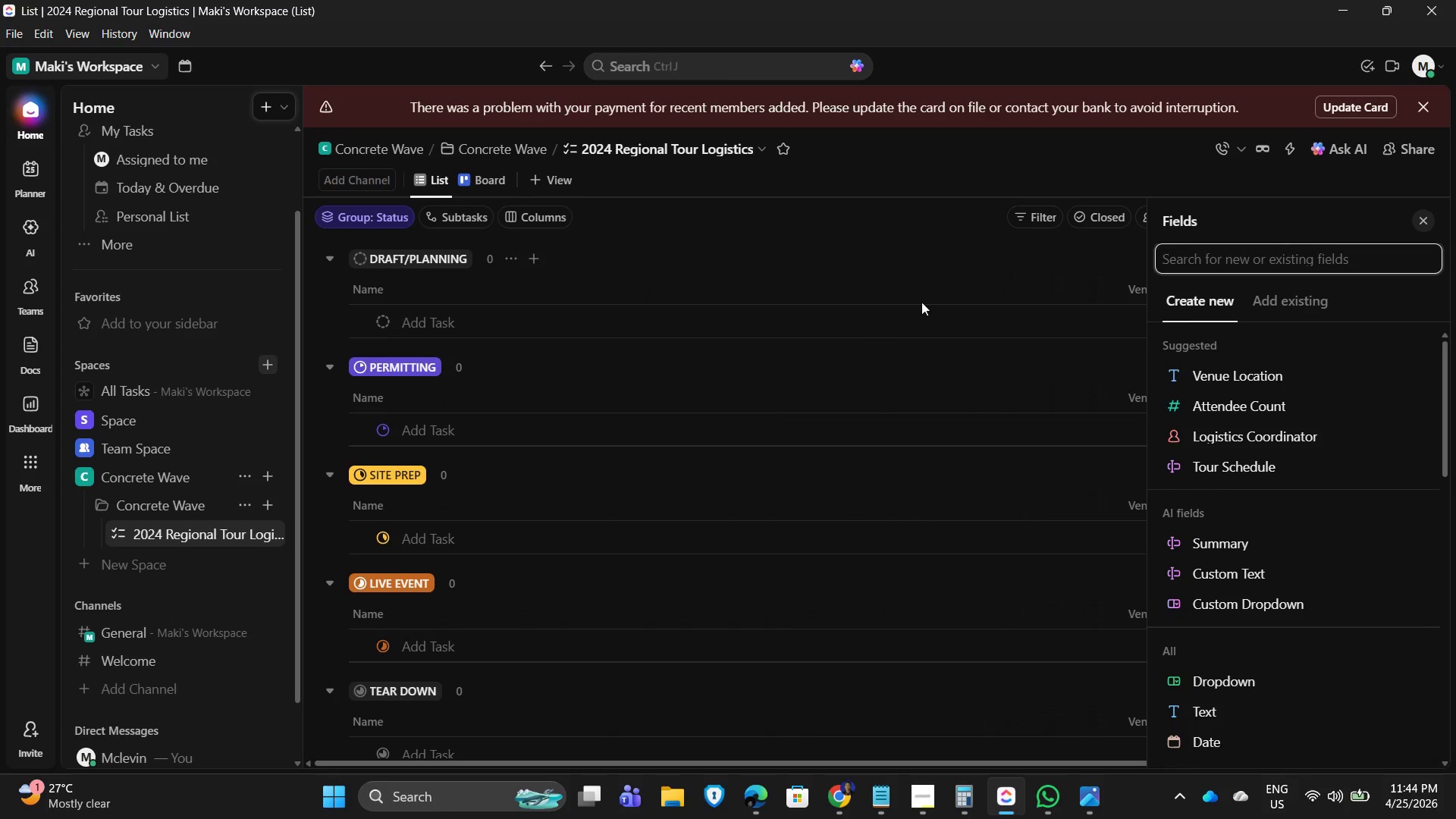 
wait(7.28)
 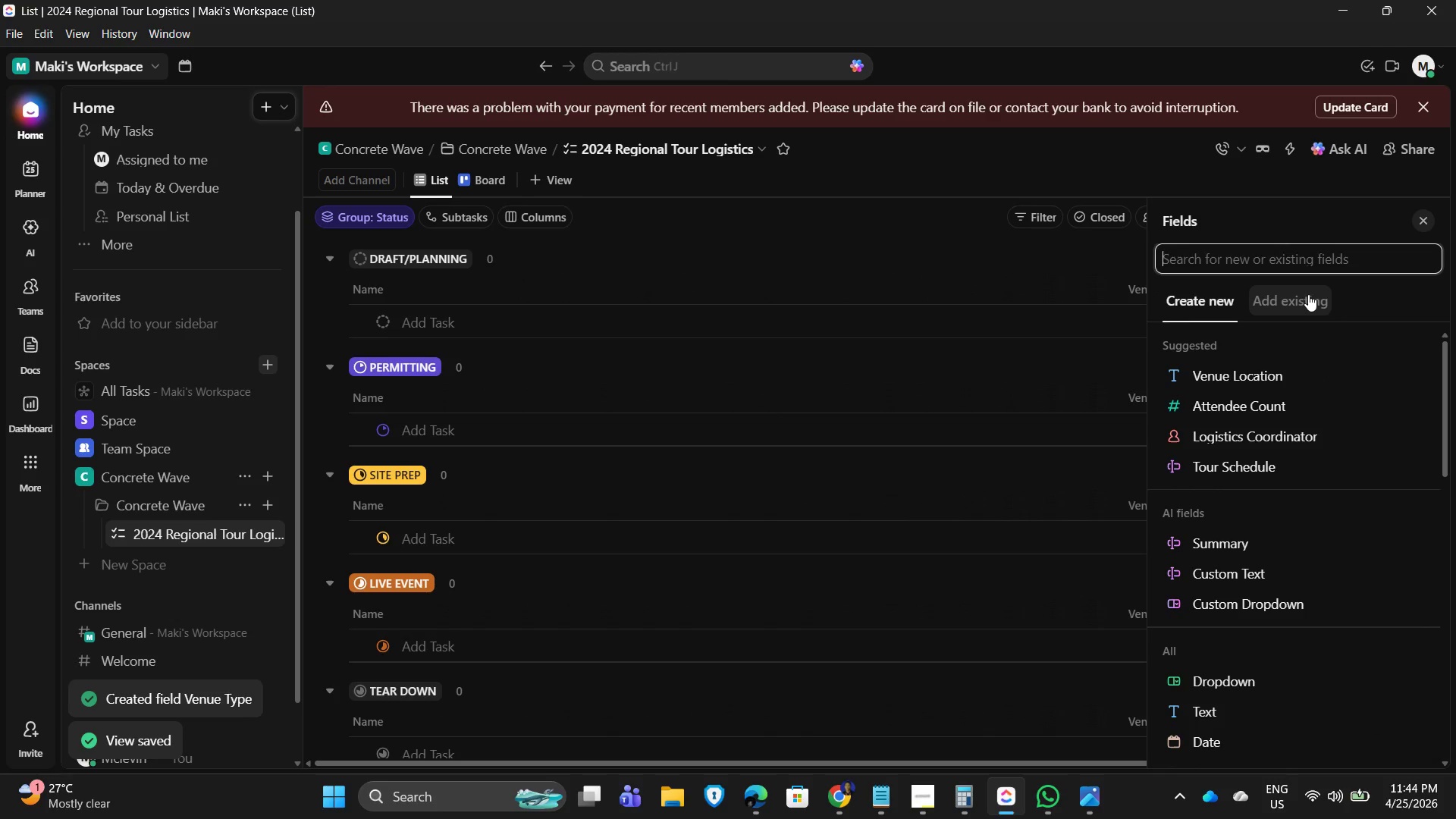 
double_click([1279, 285])
 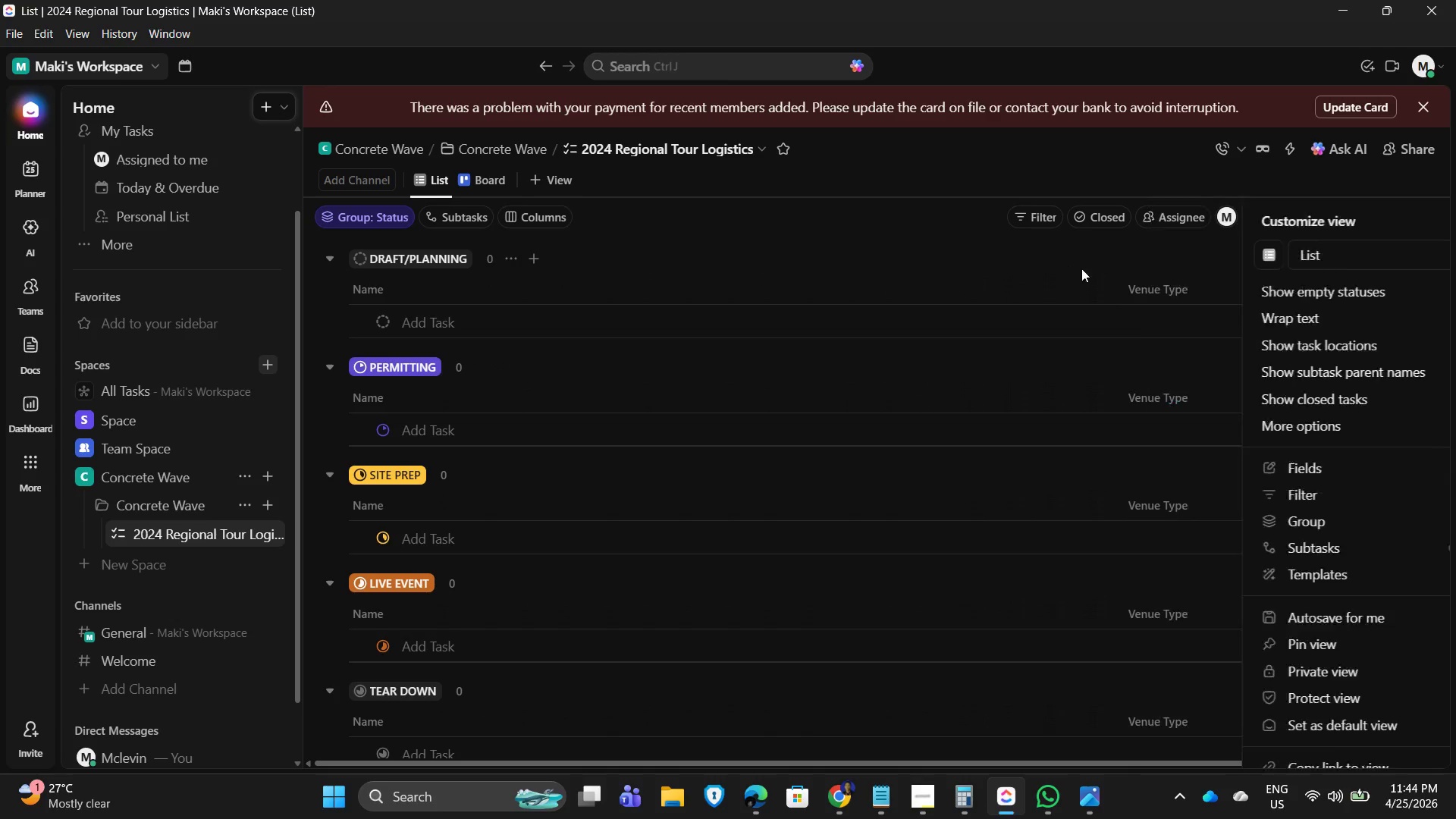 
double_click([1180, 278])
 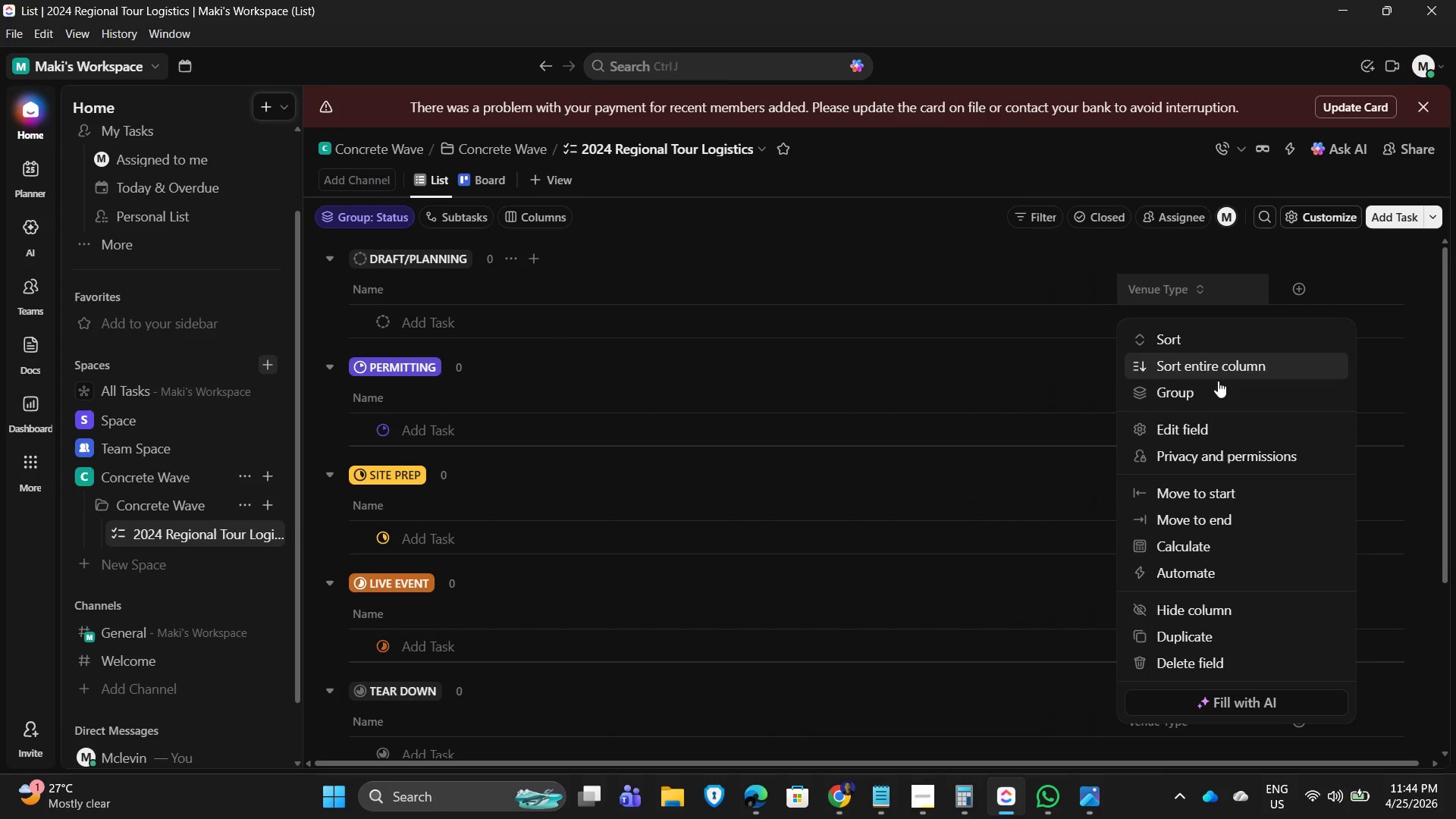 
left_click([1210, 423])
 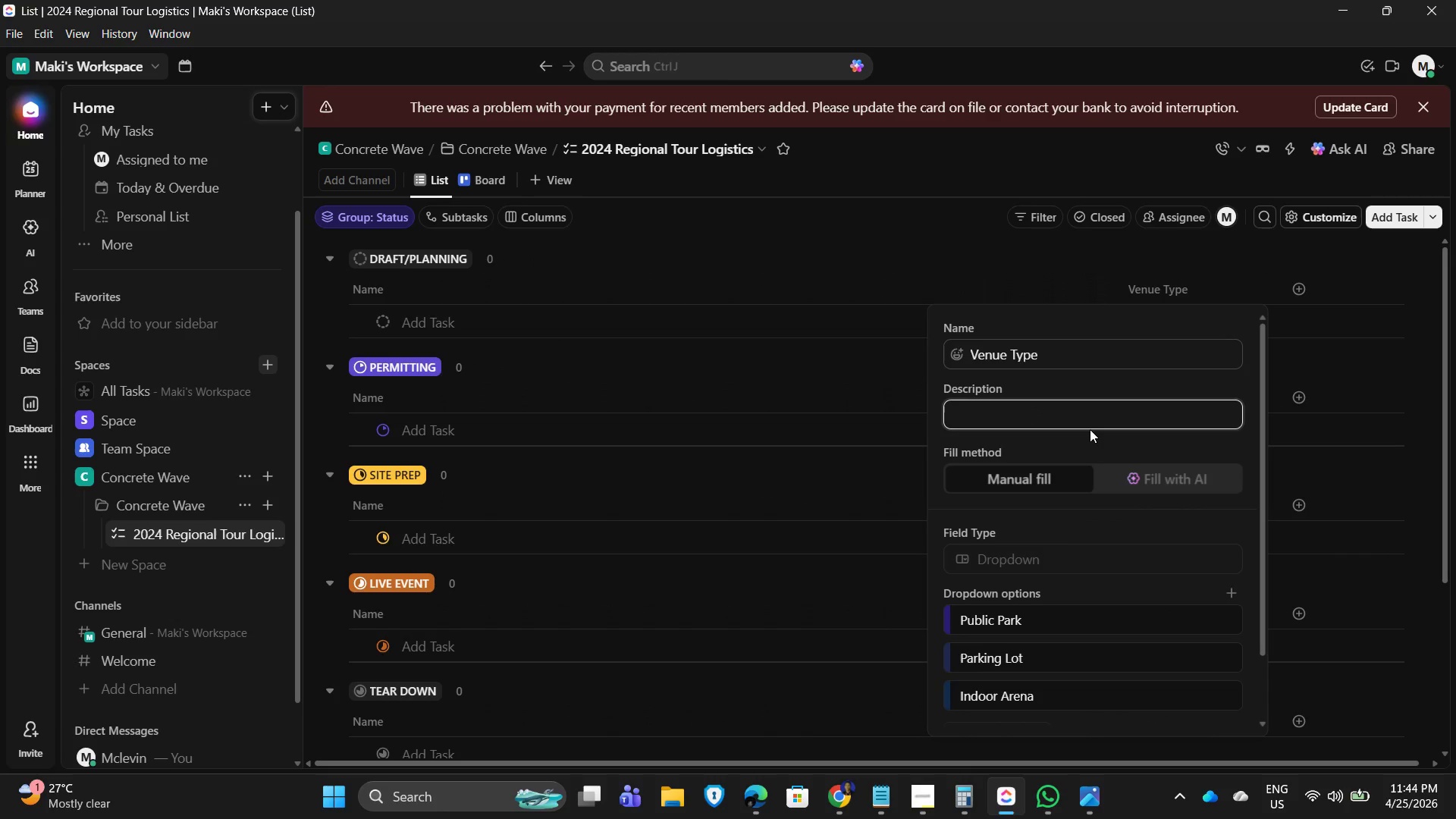 
type(Categorization)
 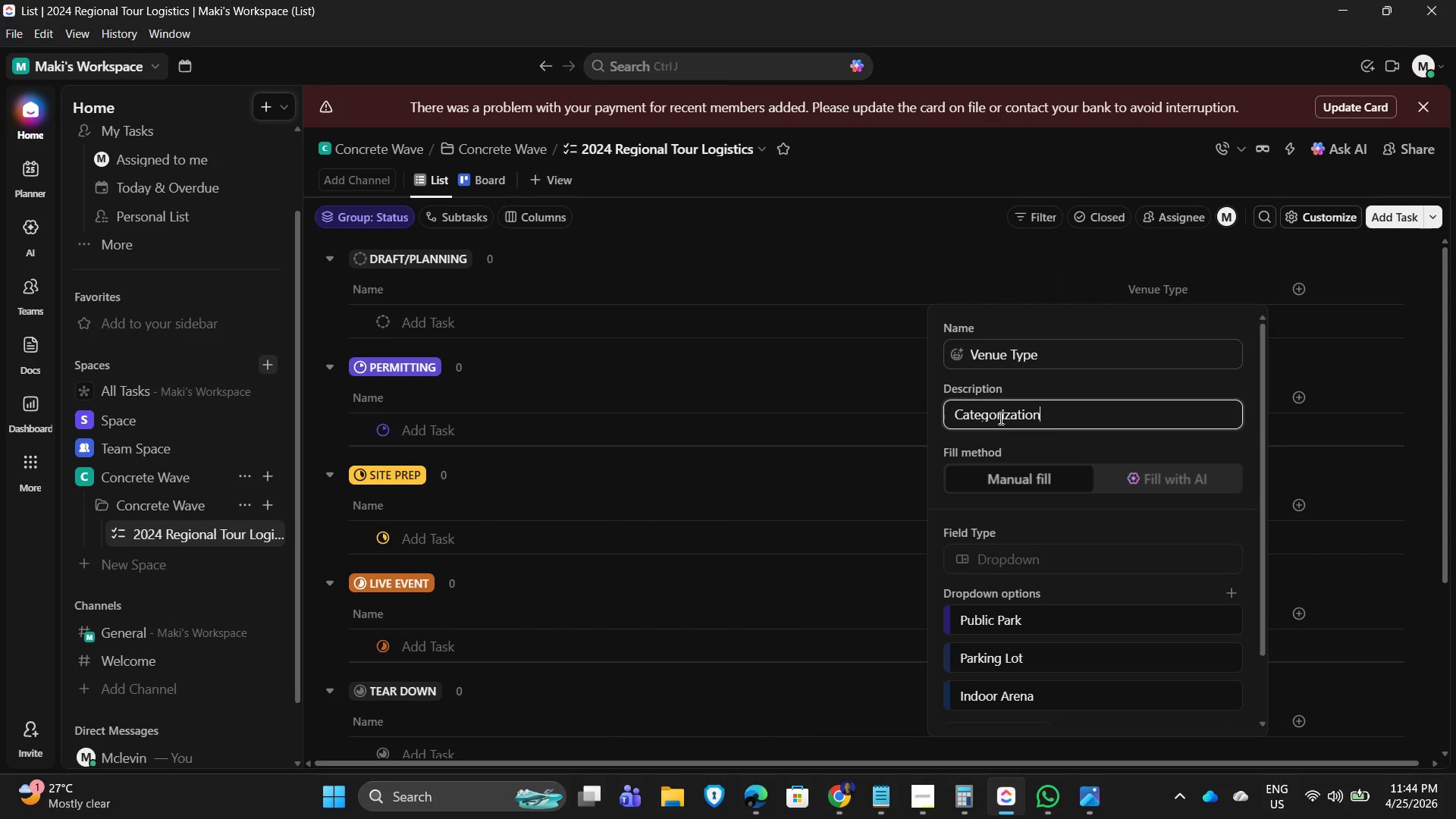 
wait(6.05)
 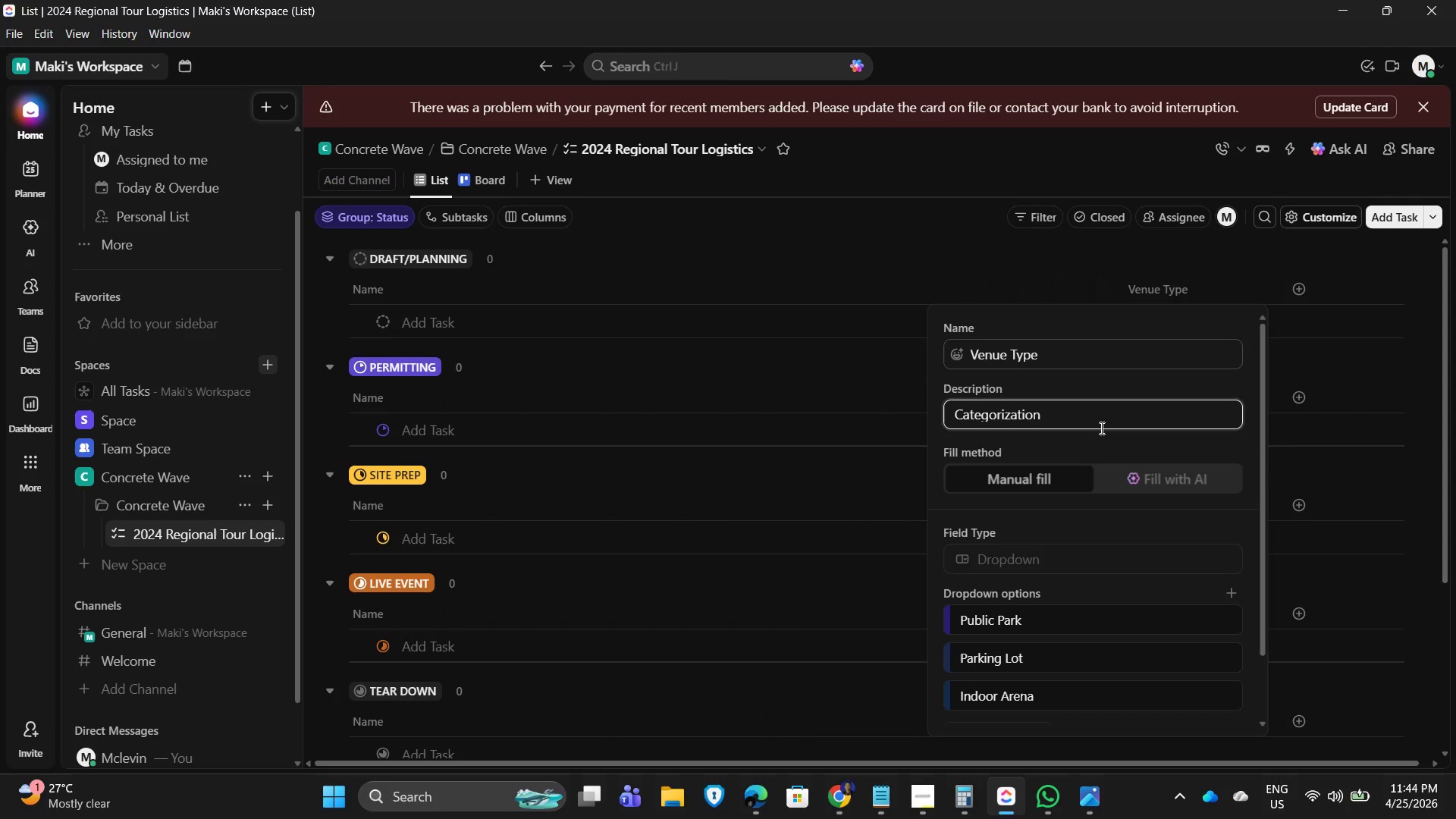 
left_click([959, 413])
 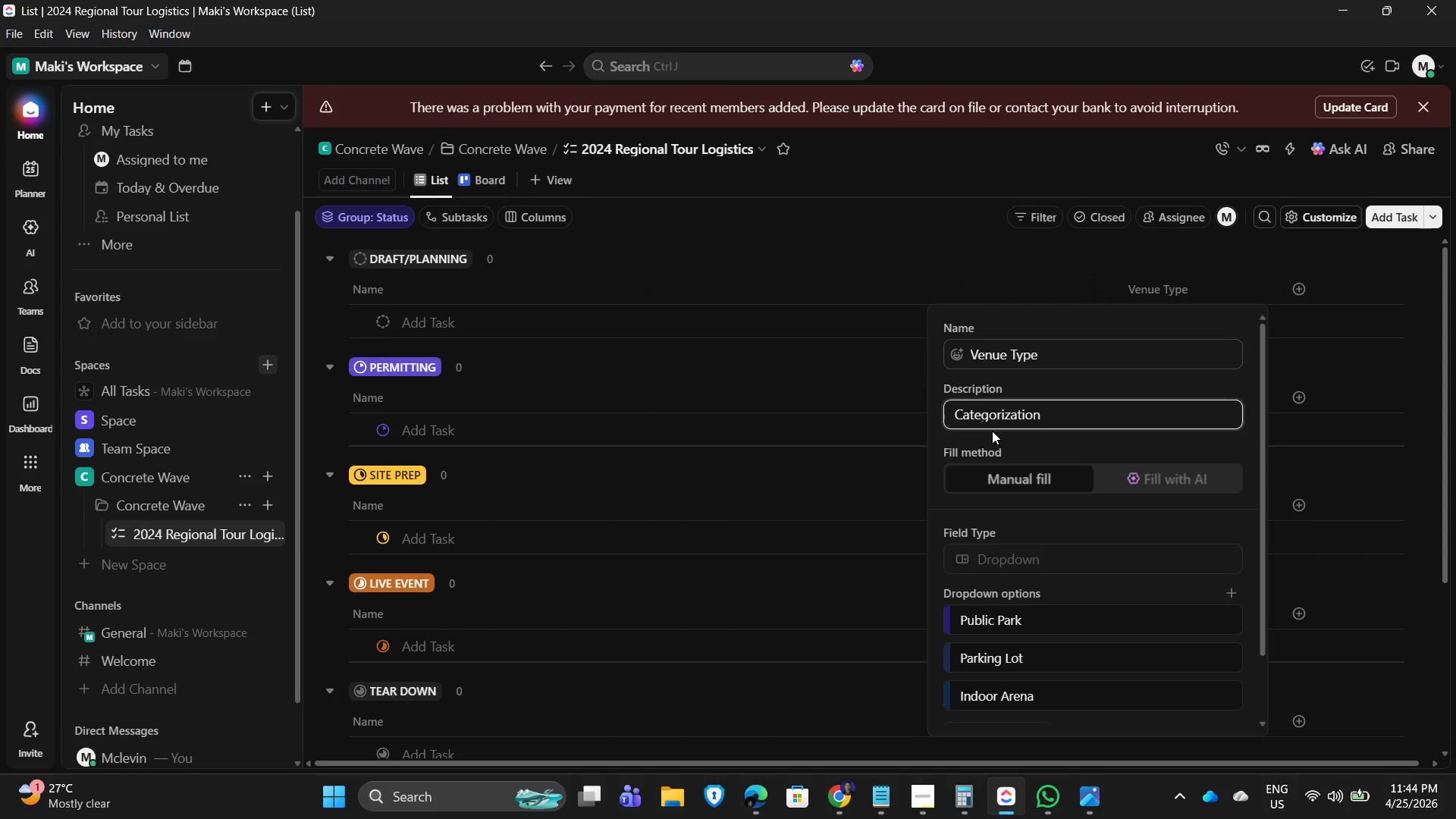 
key(ArrowLeft)
 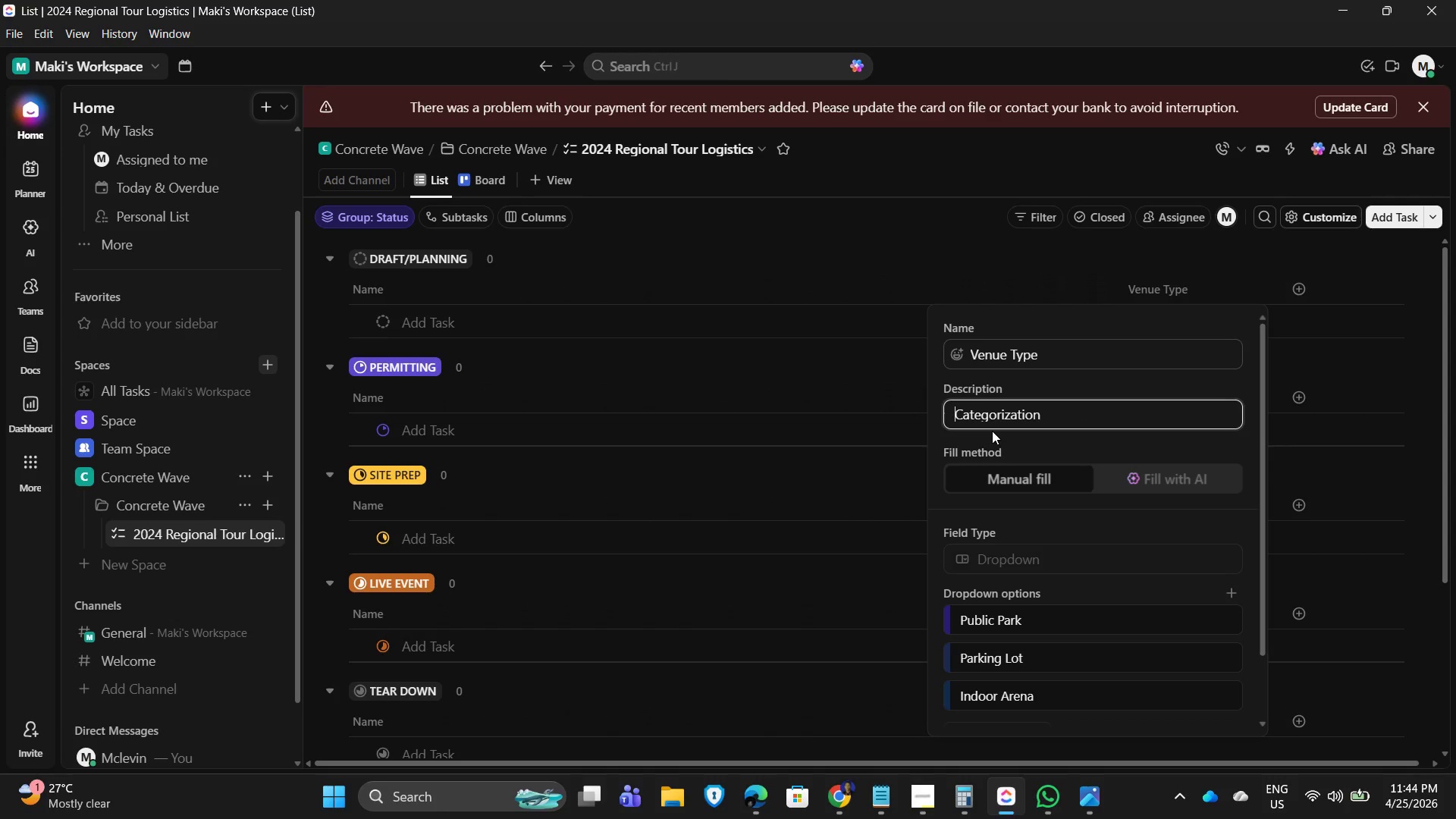 
type(For )
 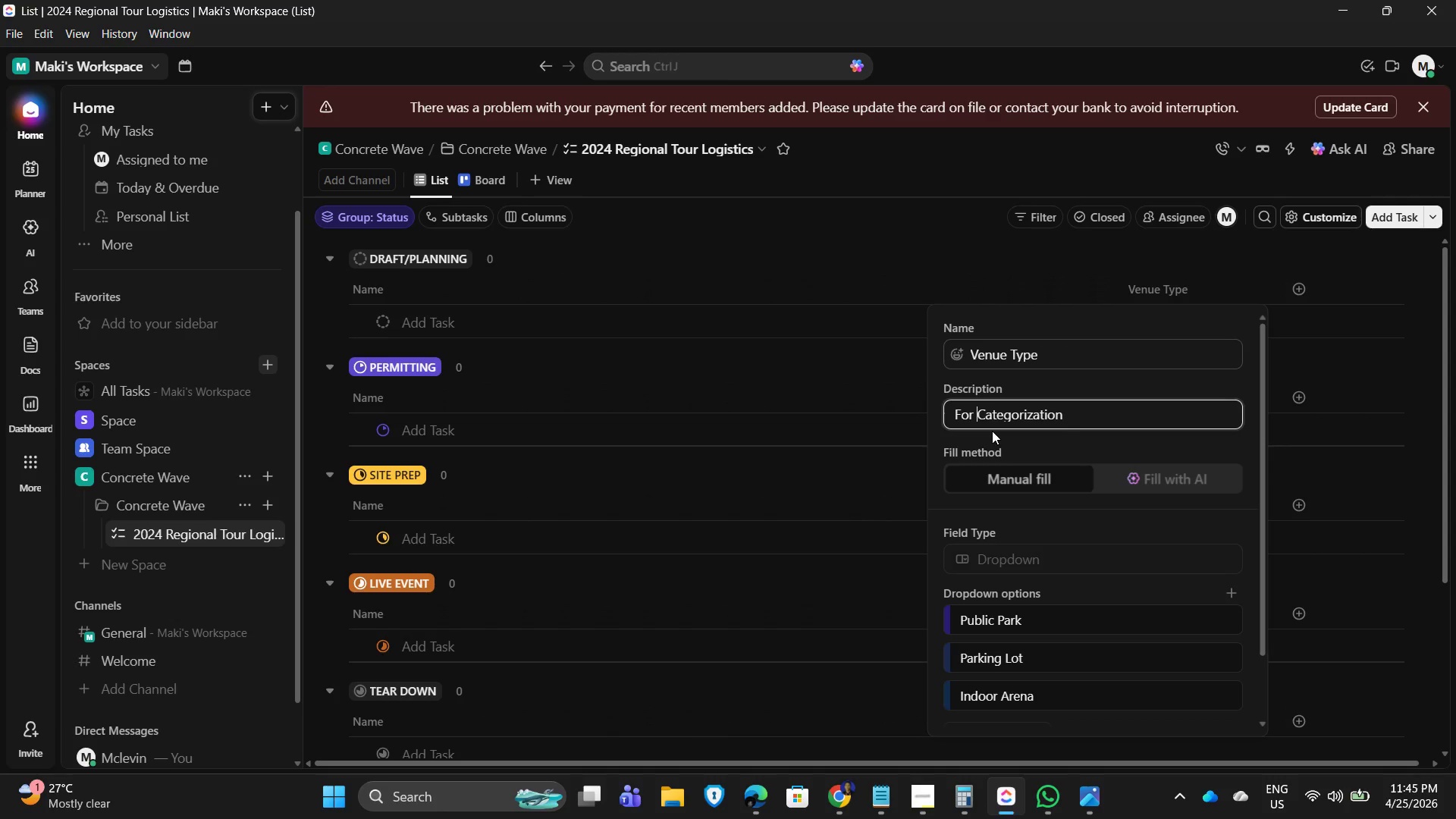 
key(Enter)
 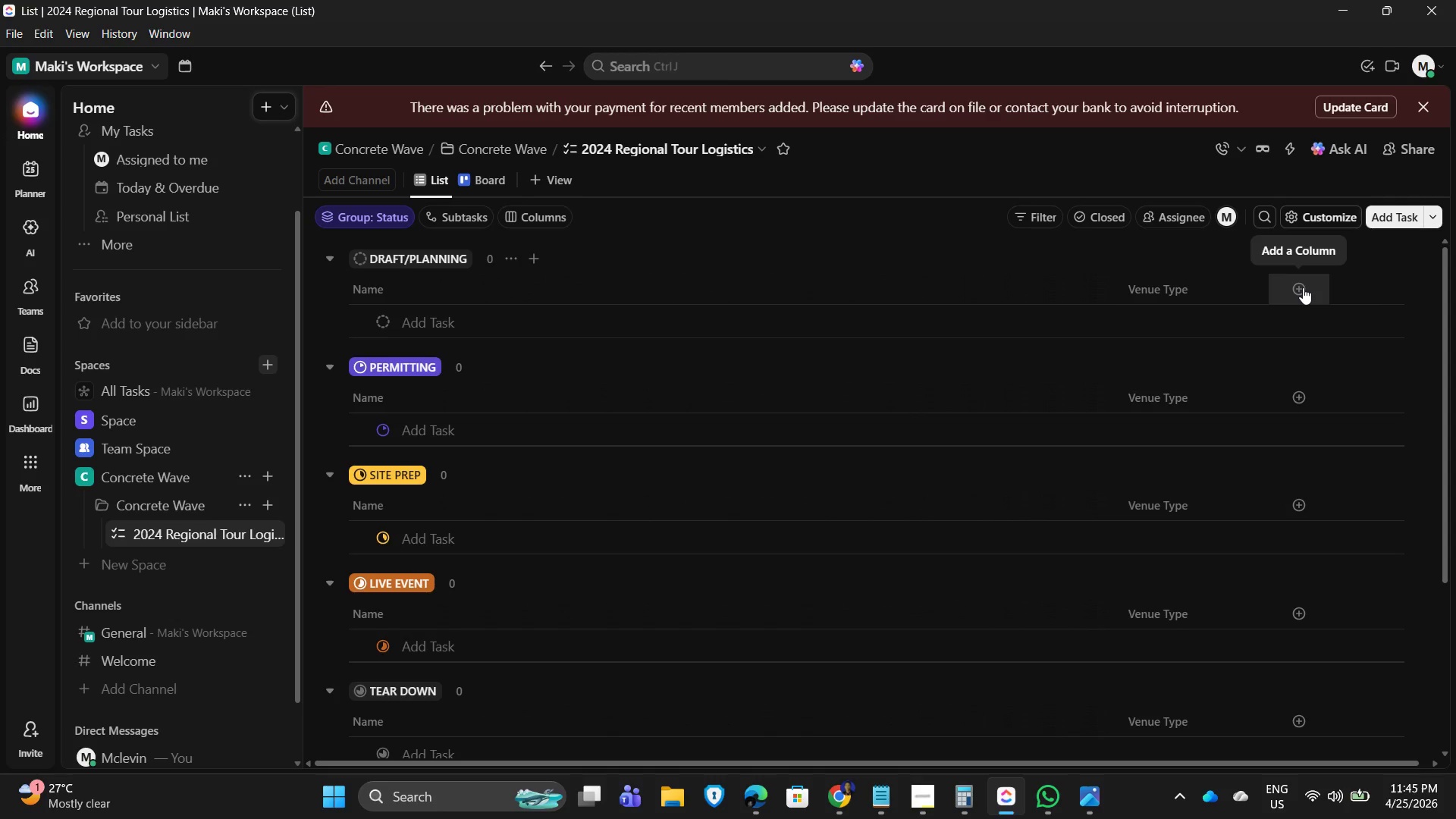 
wait(6.8)
 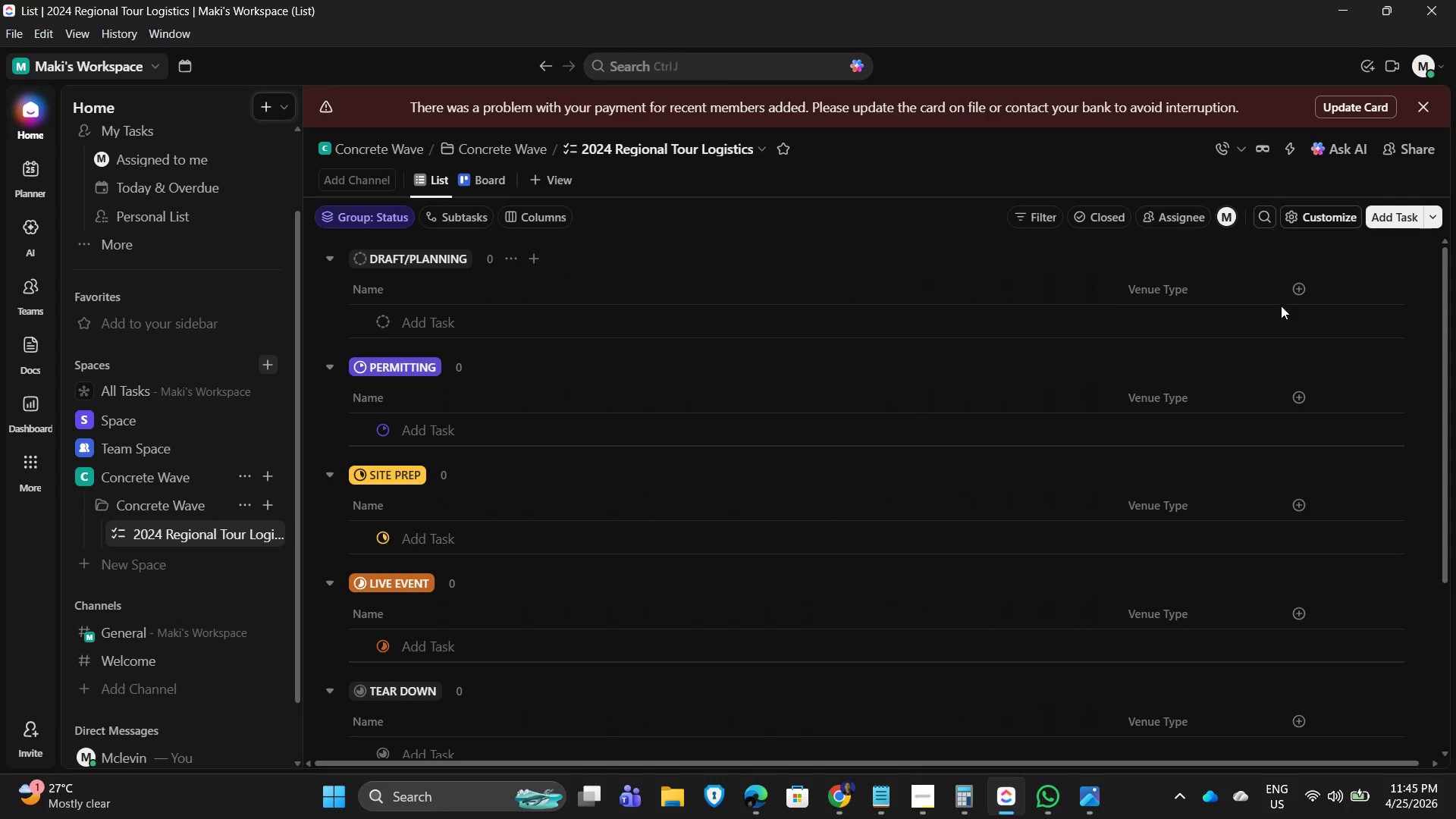 
left_click([1301, 288])
 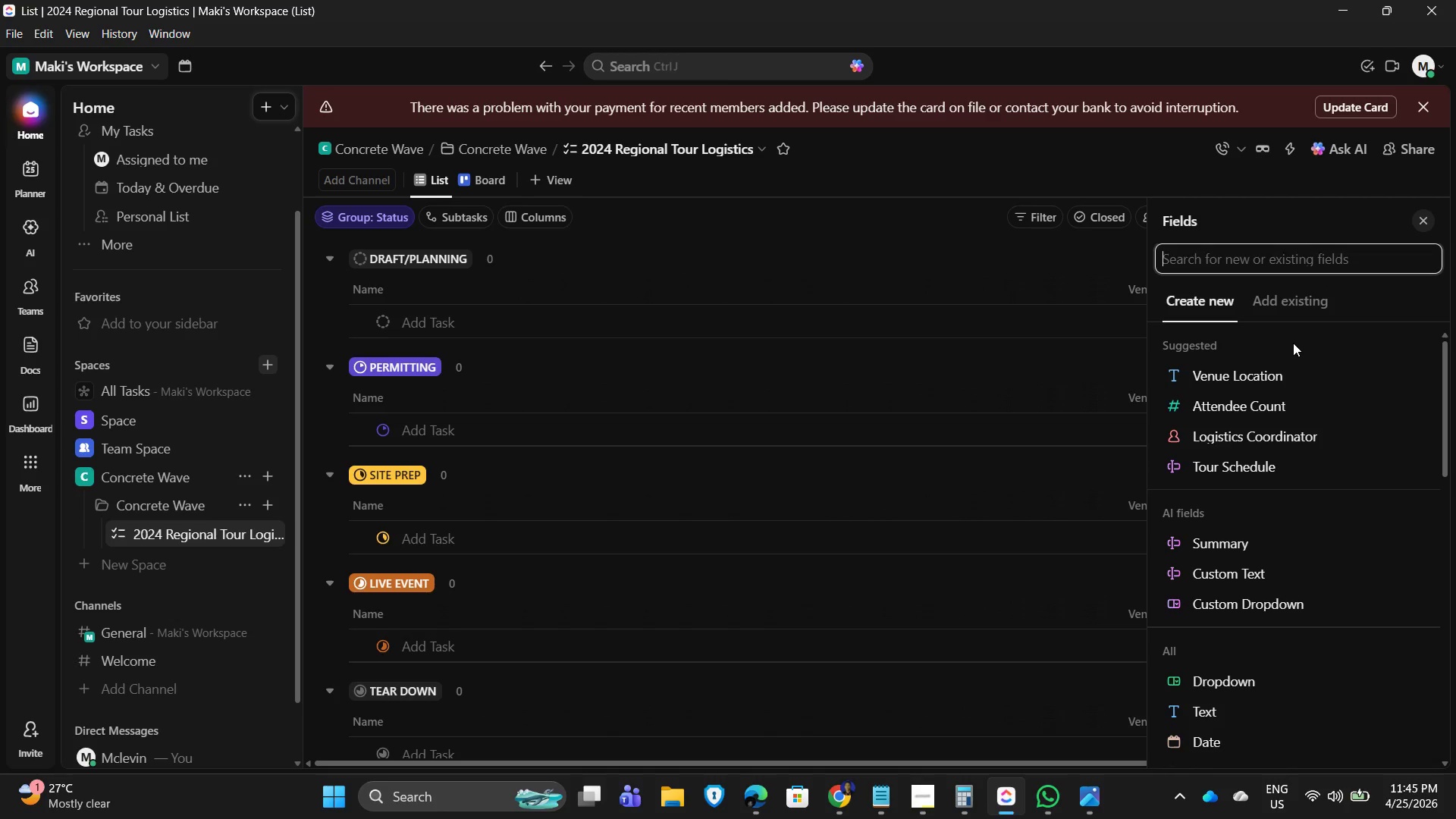 
type(people)
 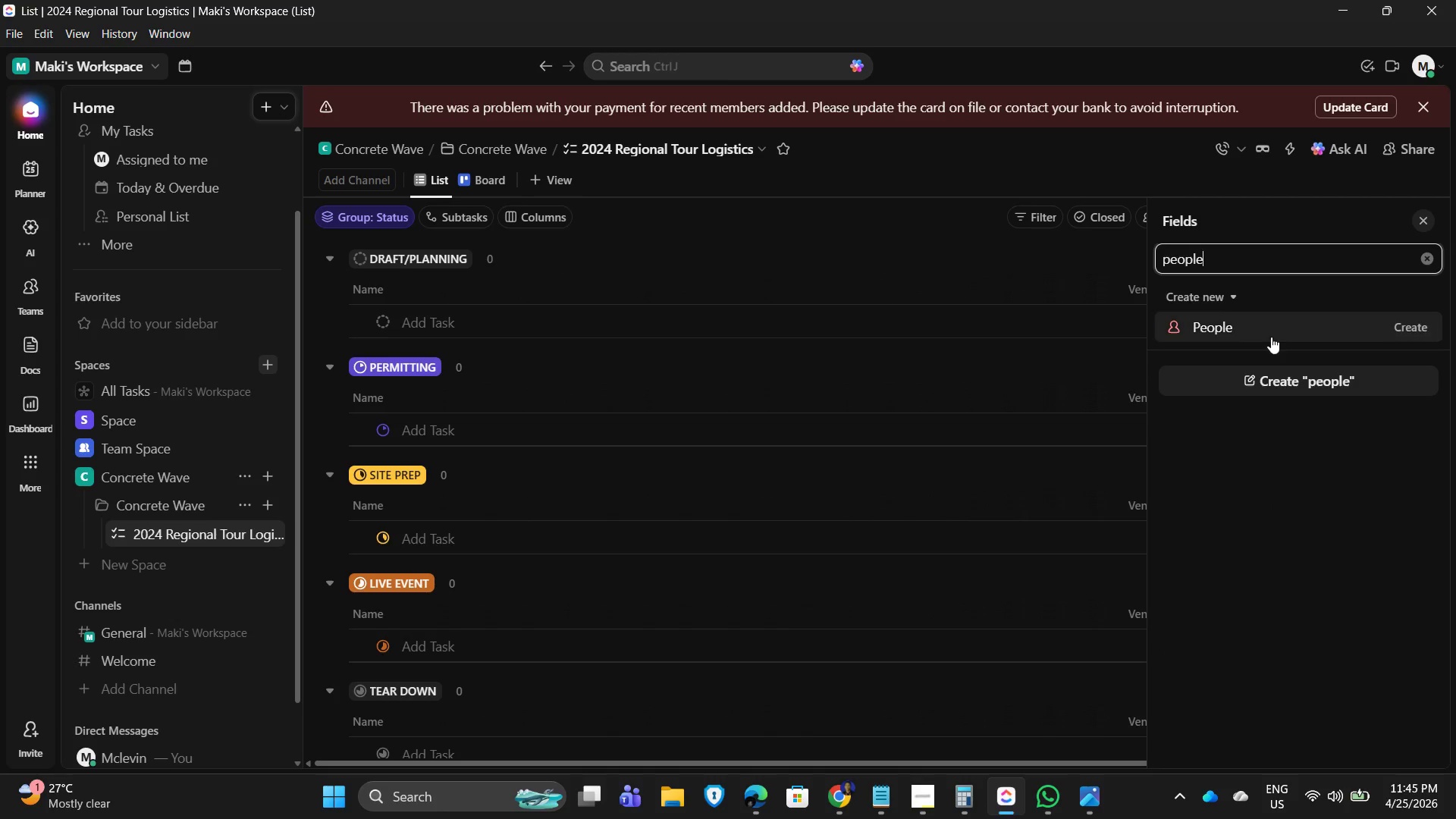 
left_click([1214, 323])
 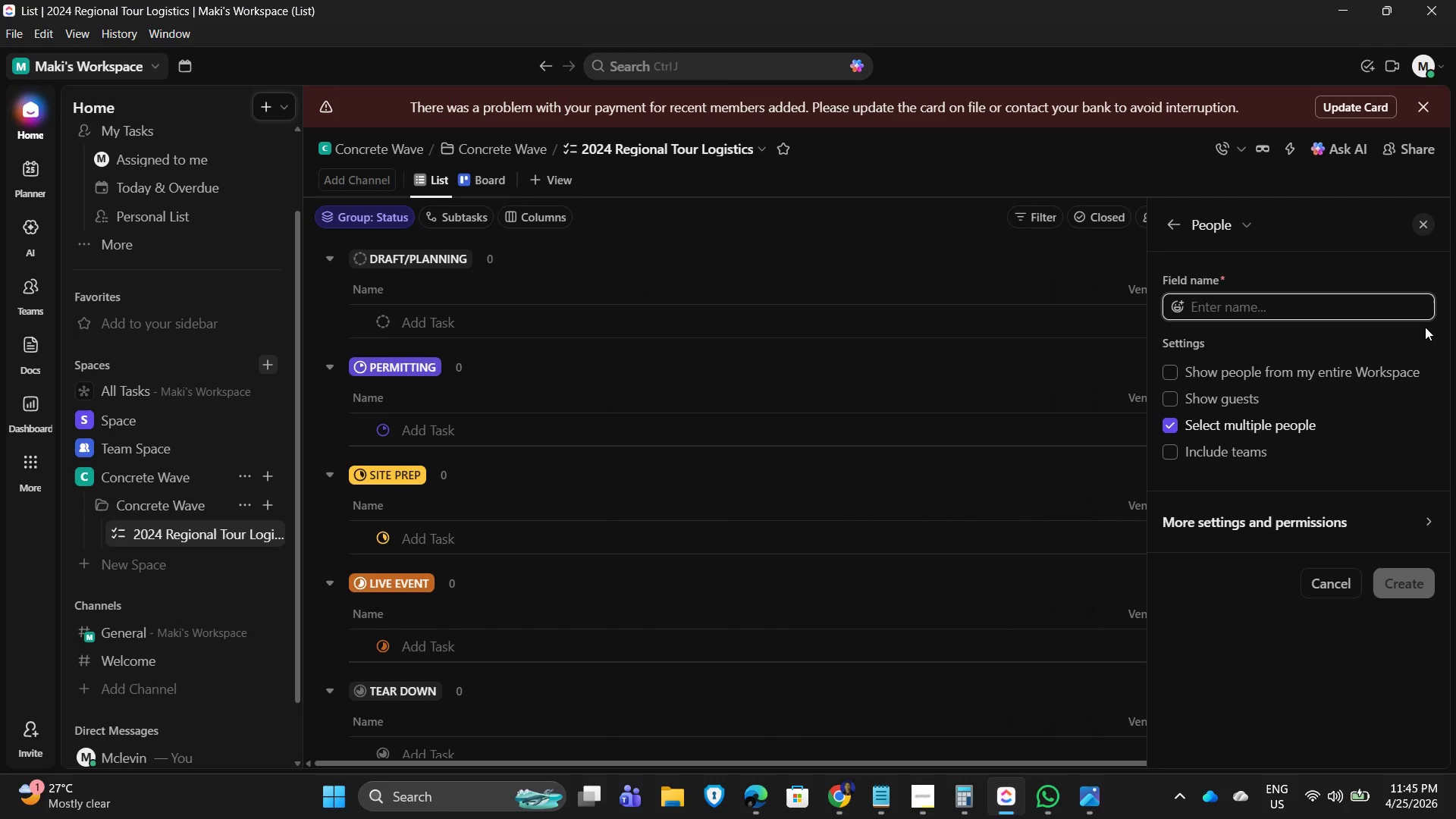 
wait(5.72)
 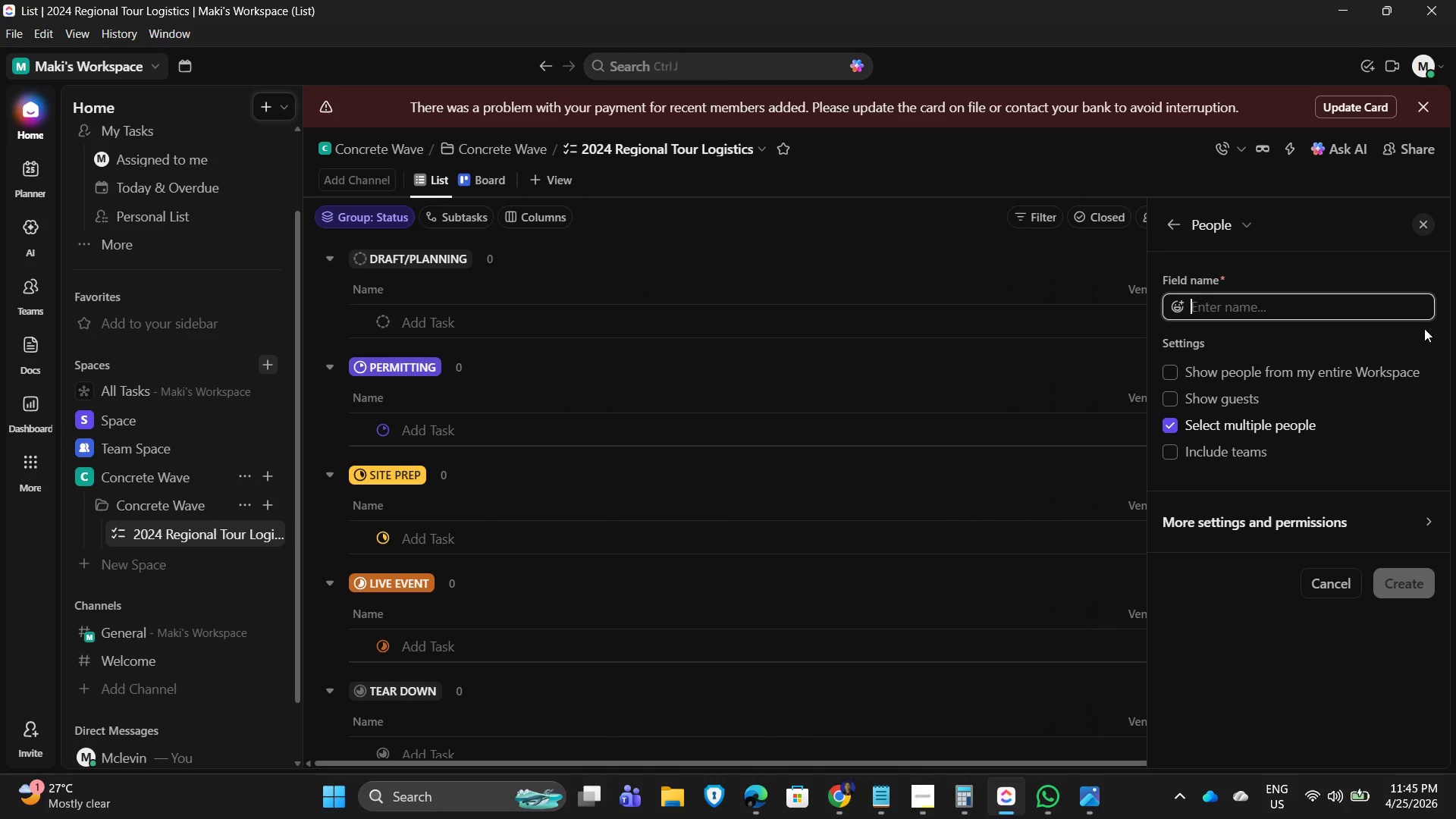 
type(Technical Lead Team)
key(Backspace)
key(Backspace)
key(Backspace)
key(Backspace)
key(Backspace)
 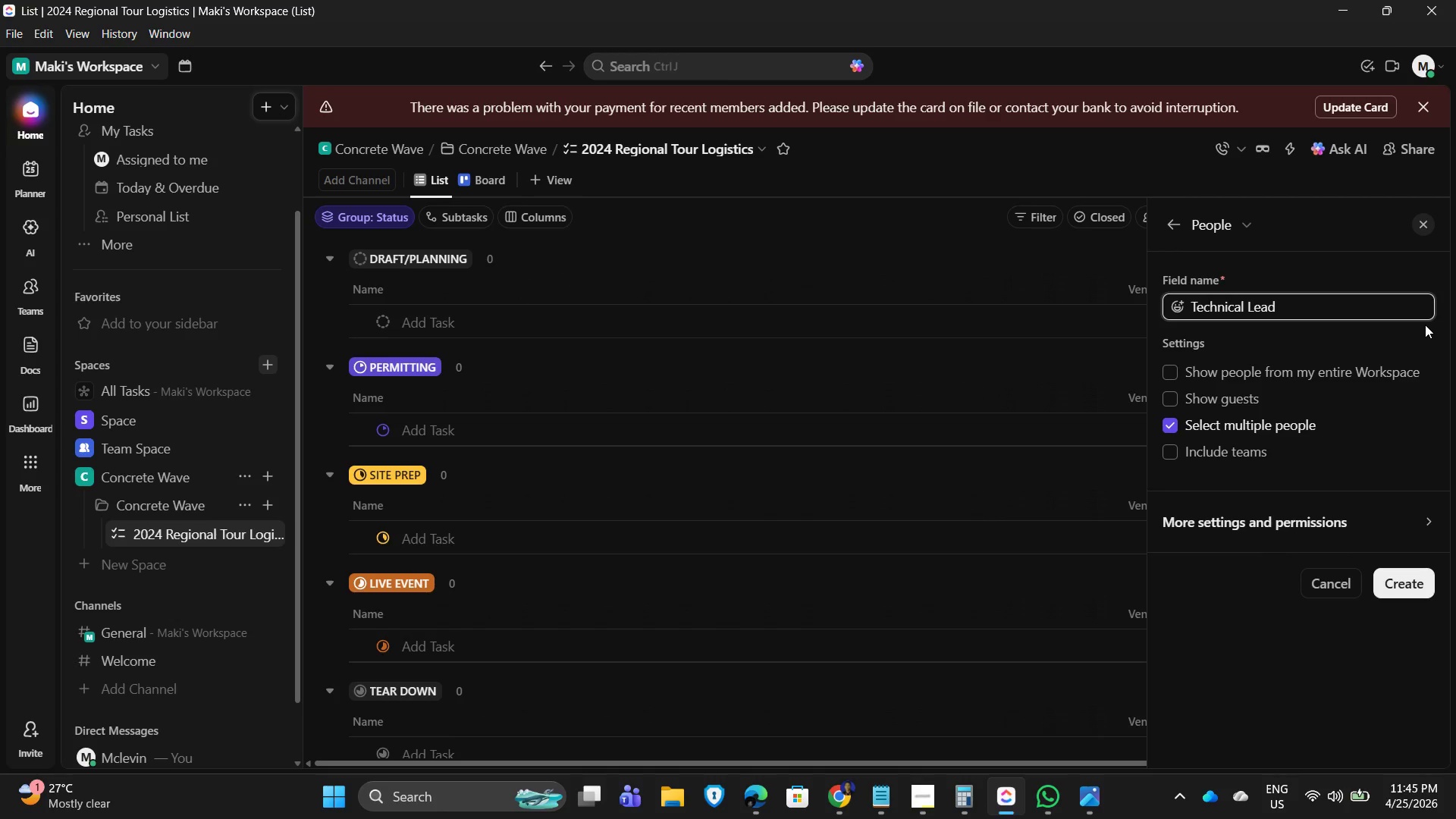 
left_click([1409, 573])
 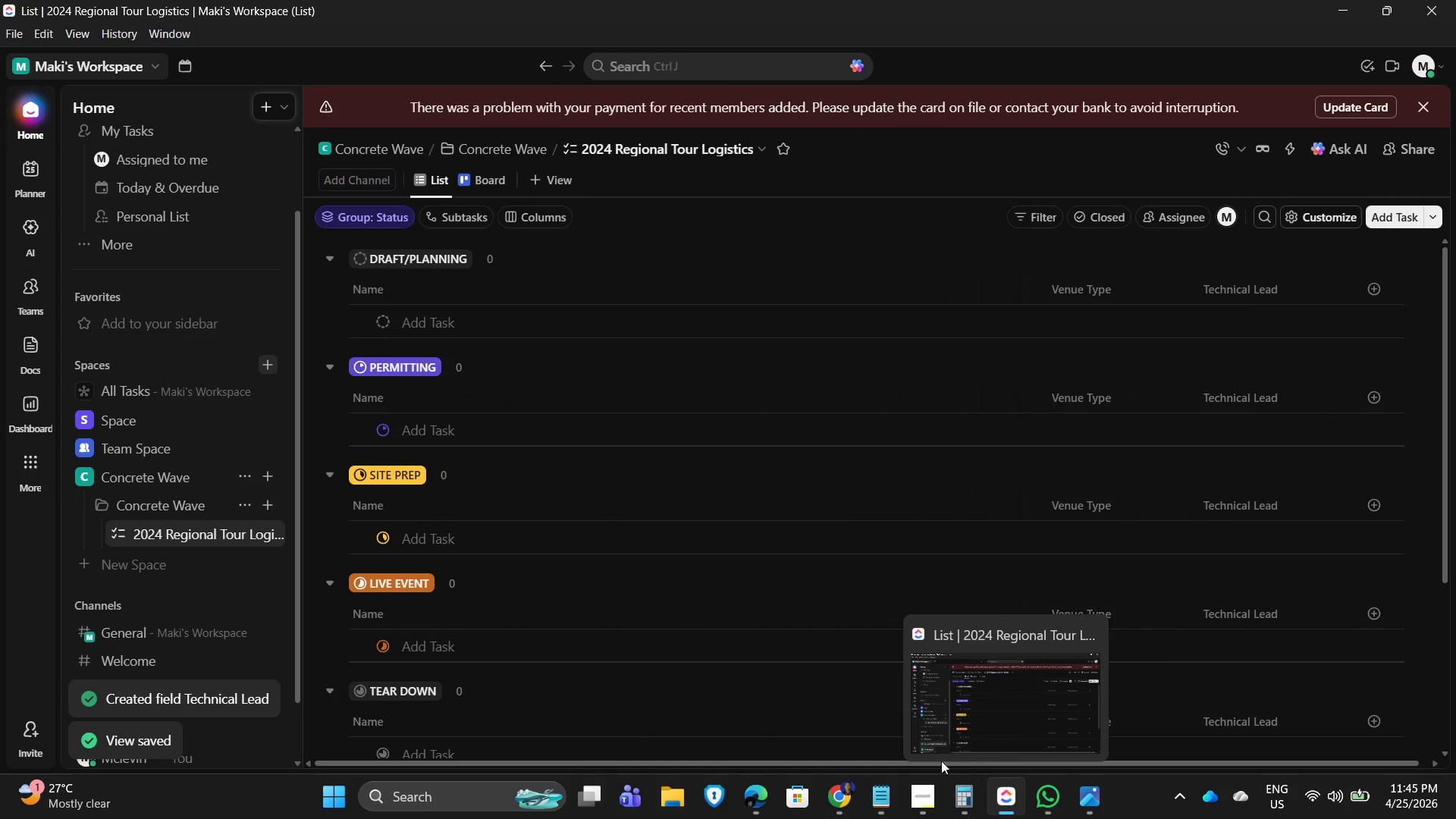 
wait(5.44)
 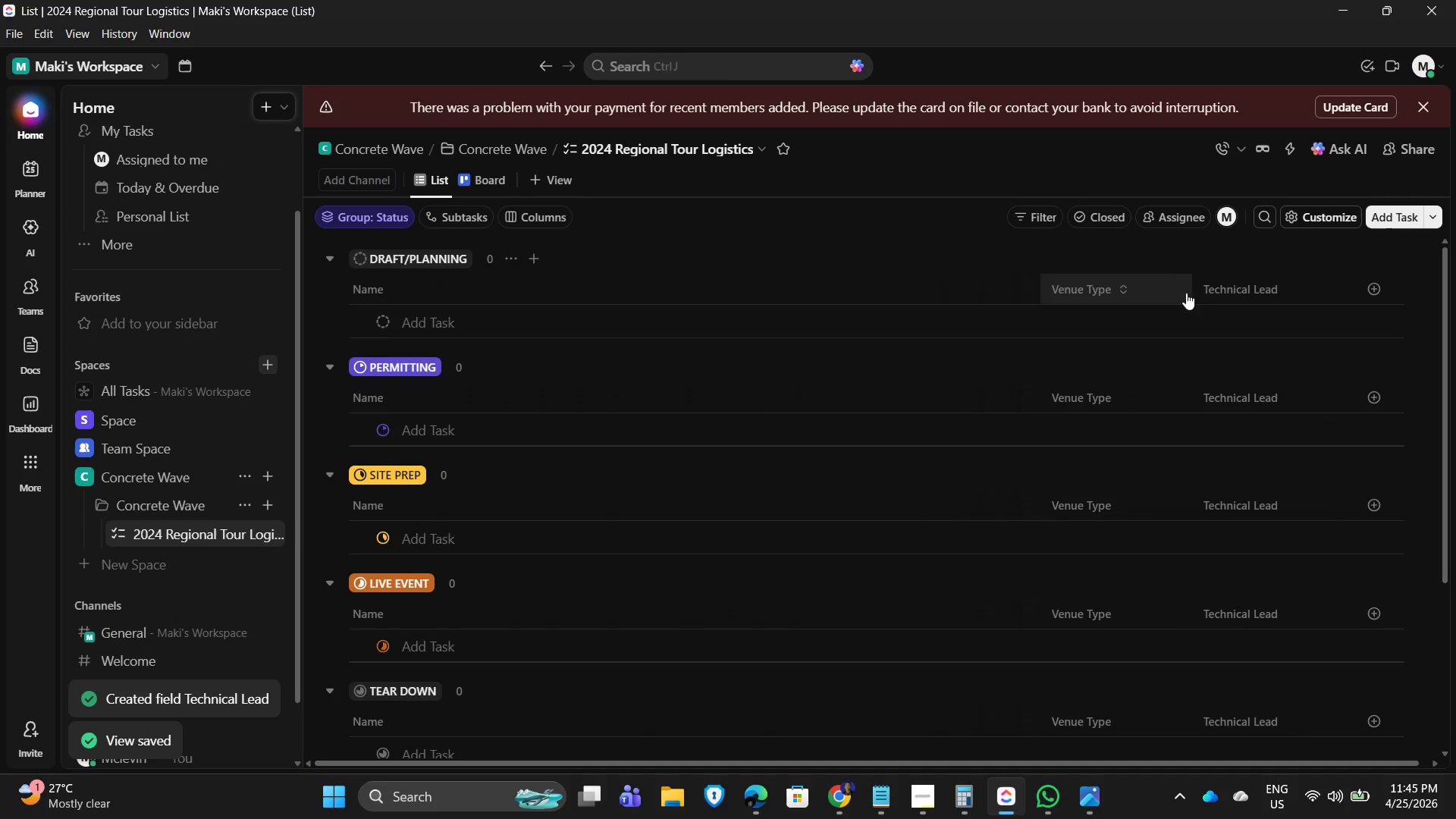 
left_click_drag(start_coordinate=[768, 761], to_coordinate=[893, 766])
 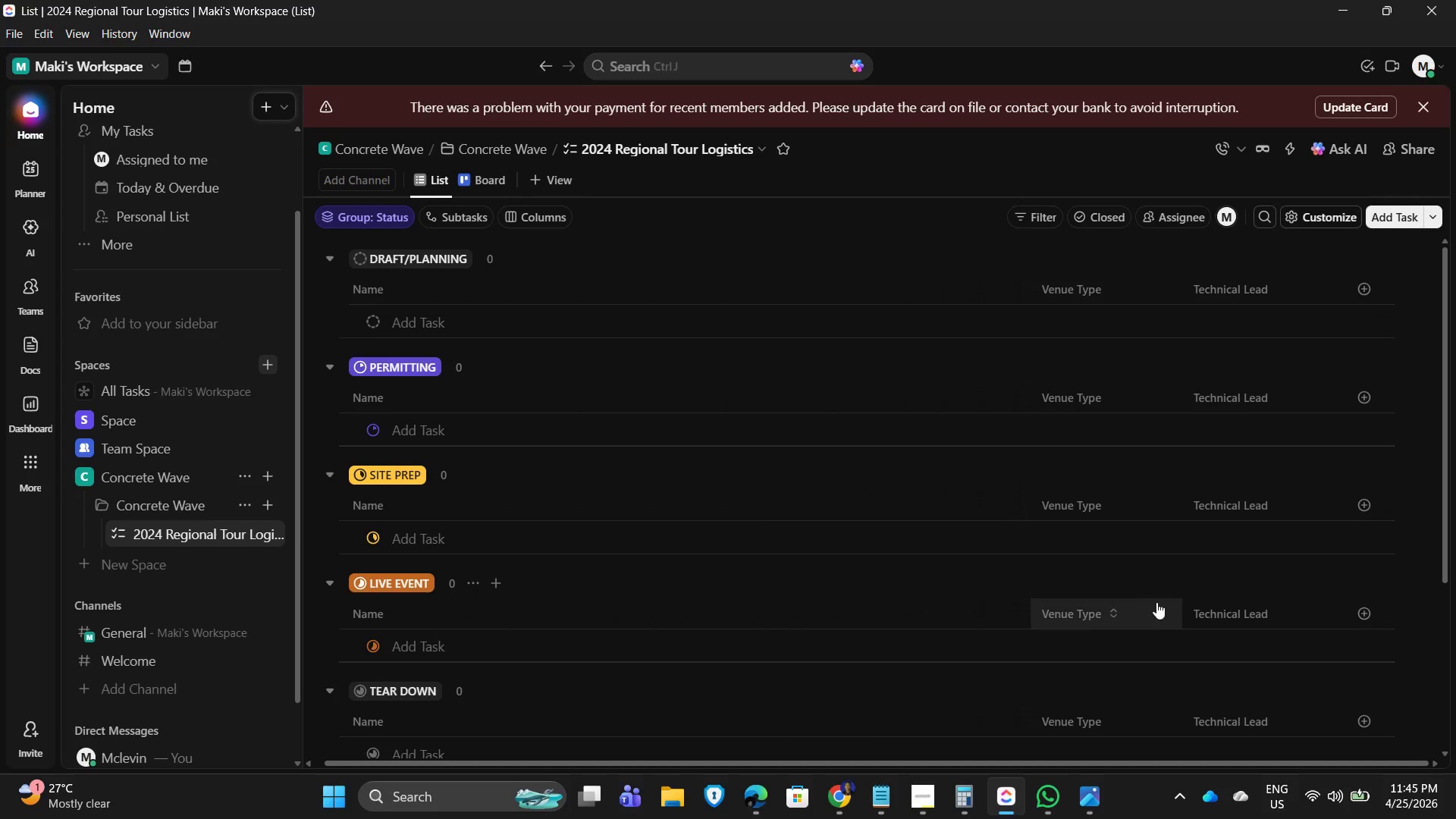 
left_click([1367, 287])
 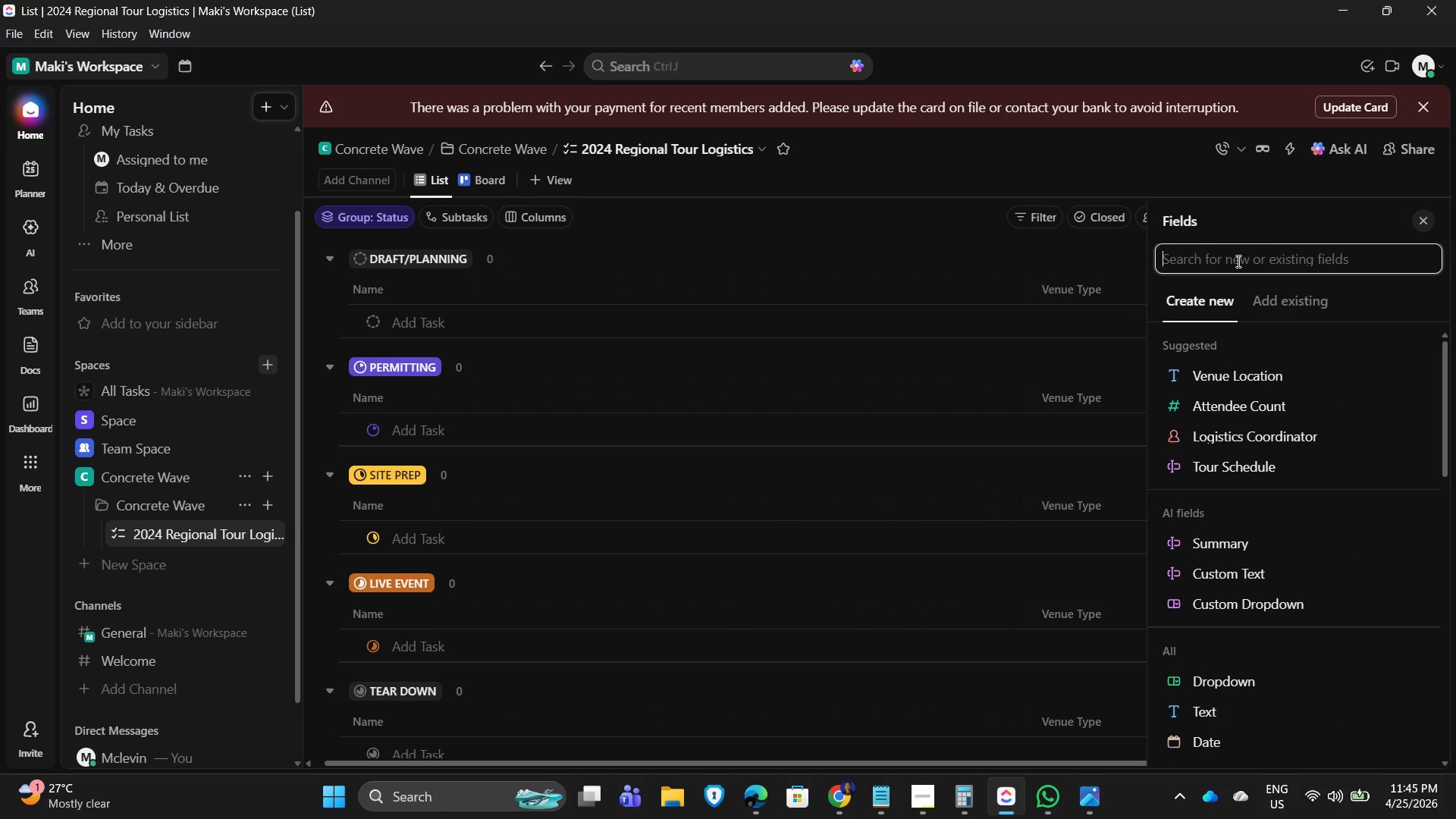 
type(date)
 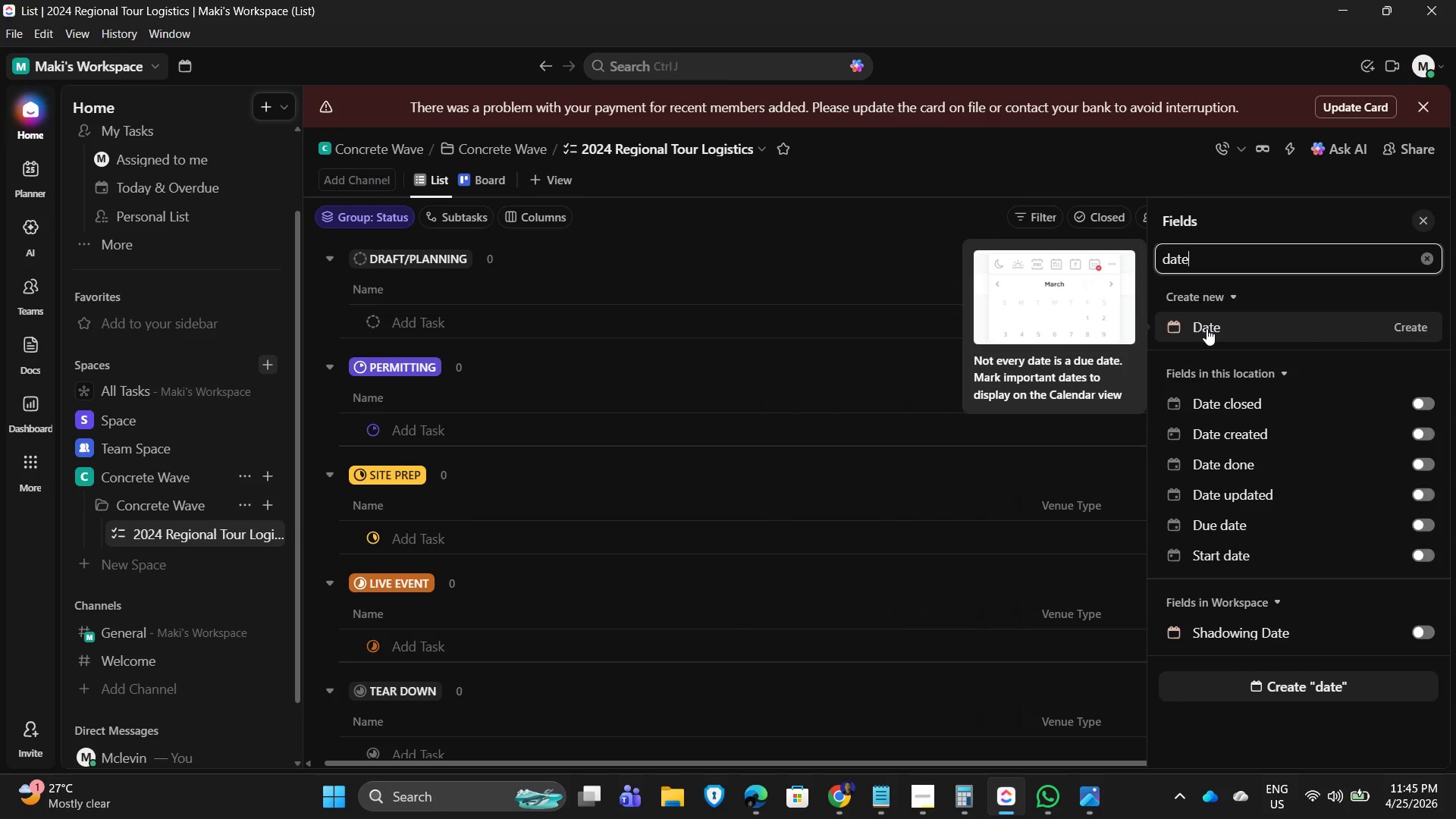 
wait(6.26)
 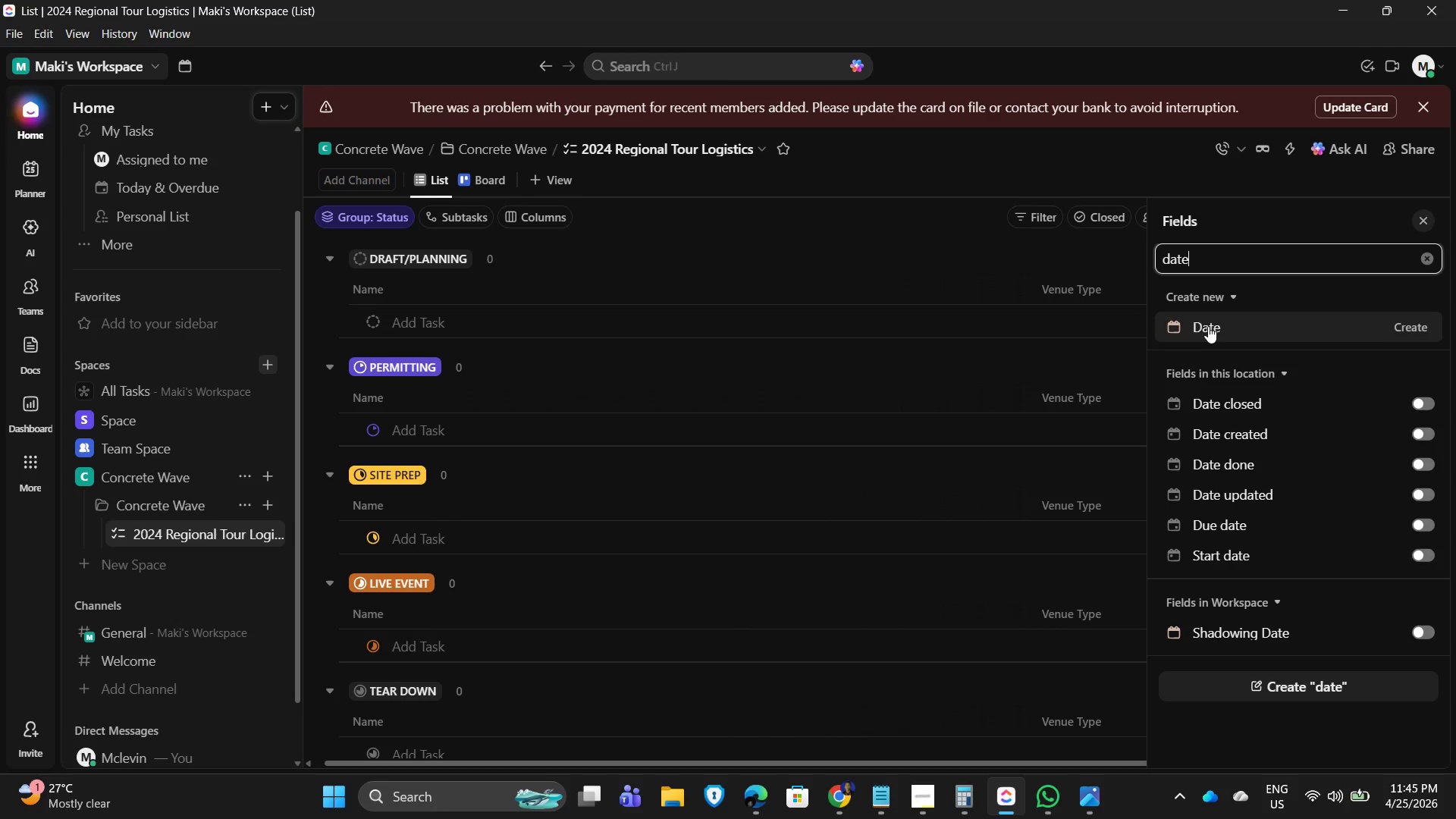 
left_click([1207, 328])
 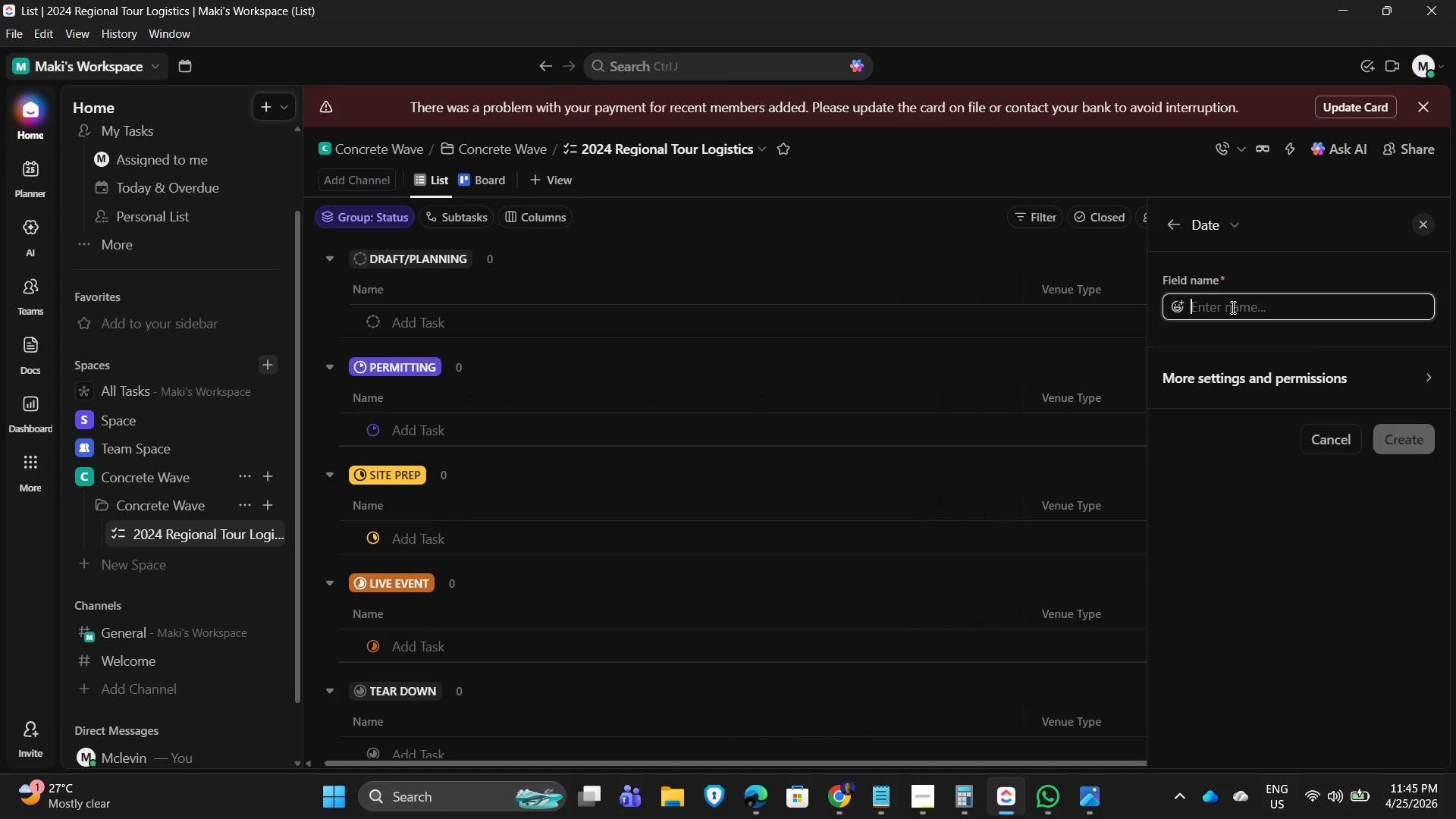 
type(Safety Inspection Date)
 